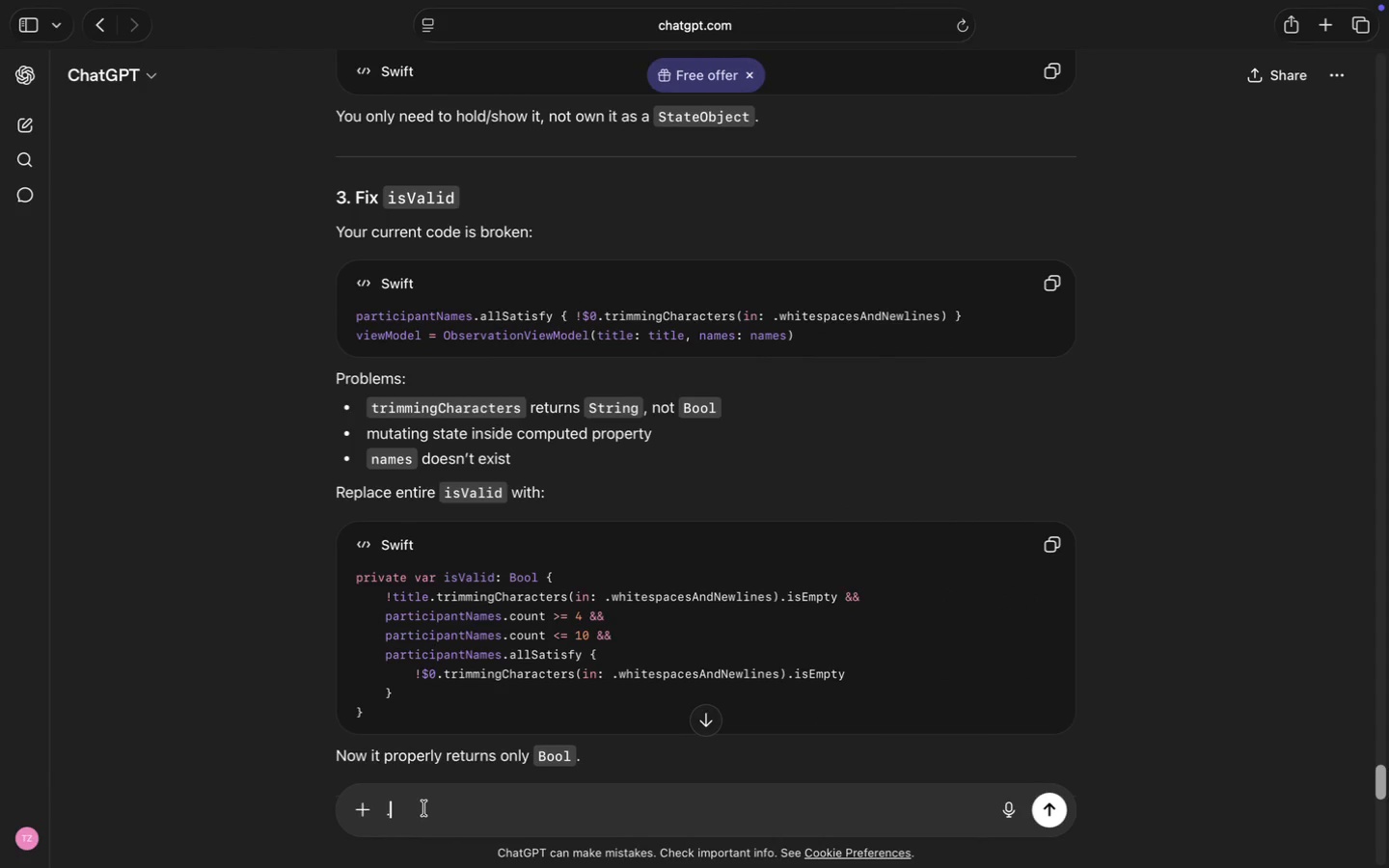 
key(Meta+A)
 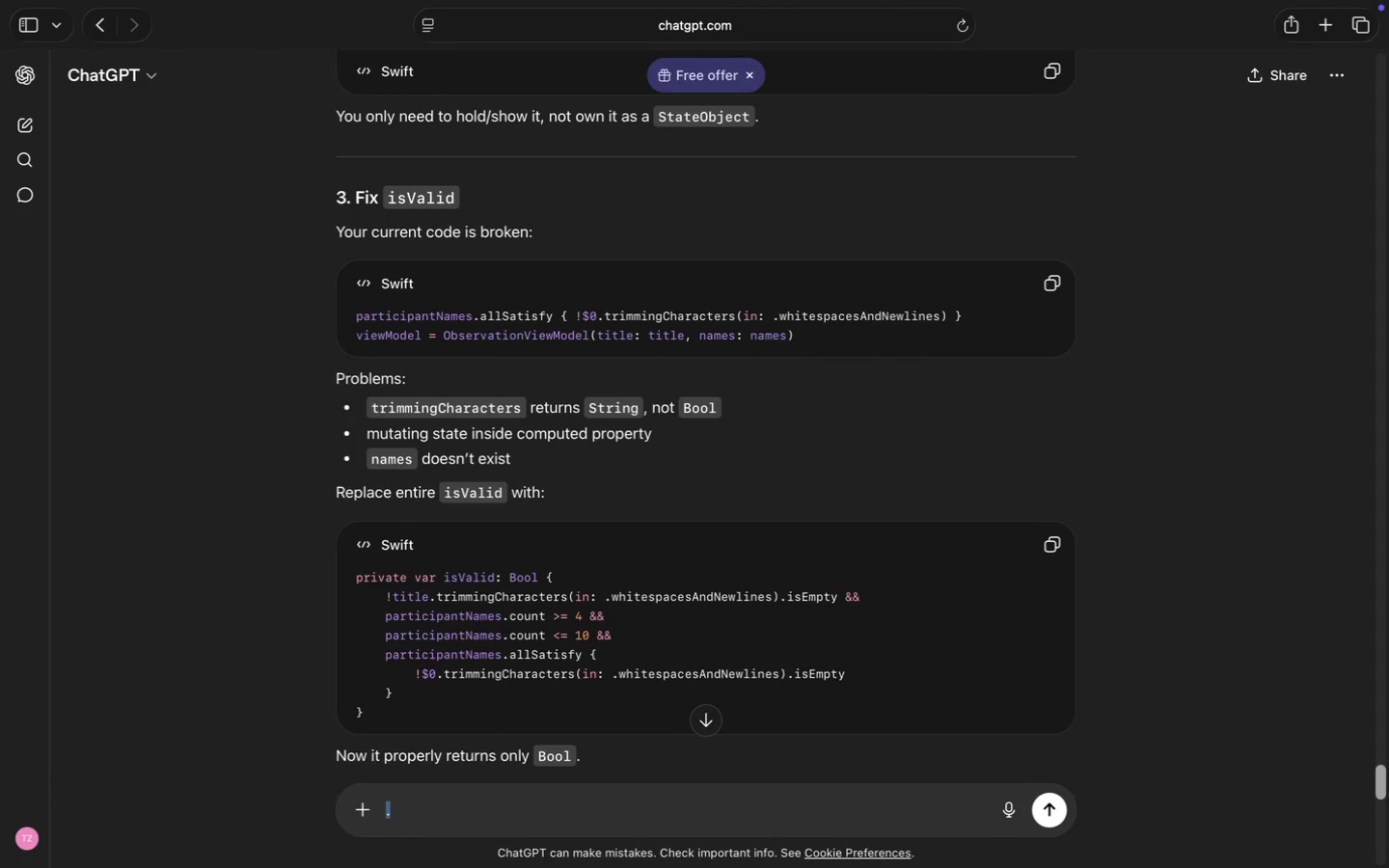 
key(Meta+V)
 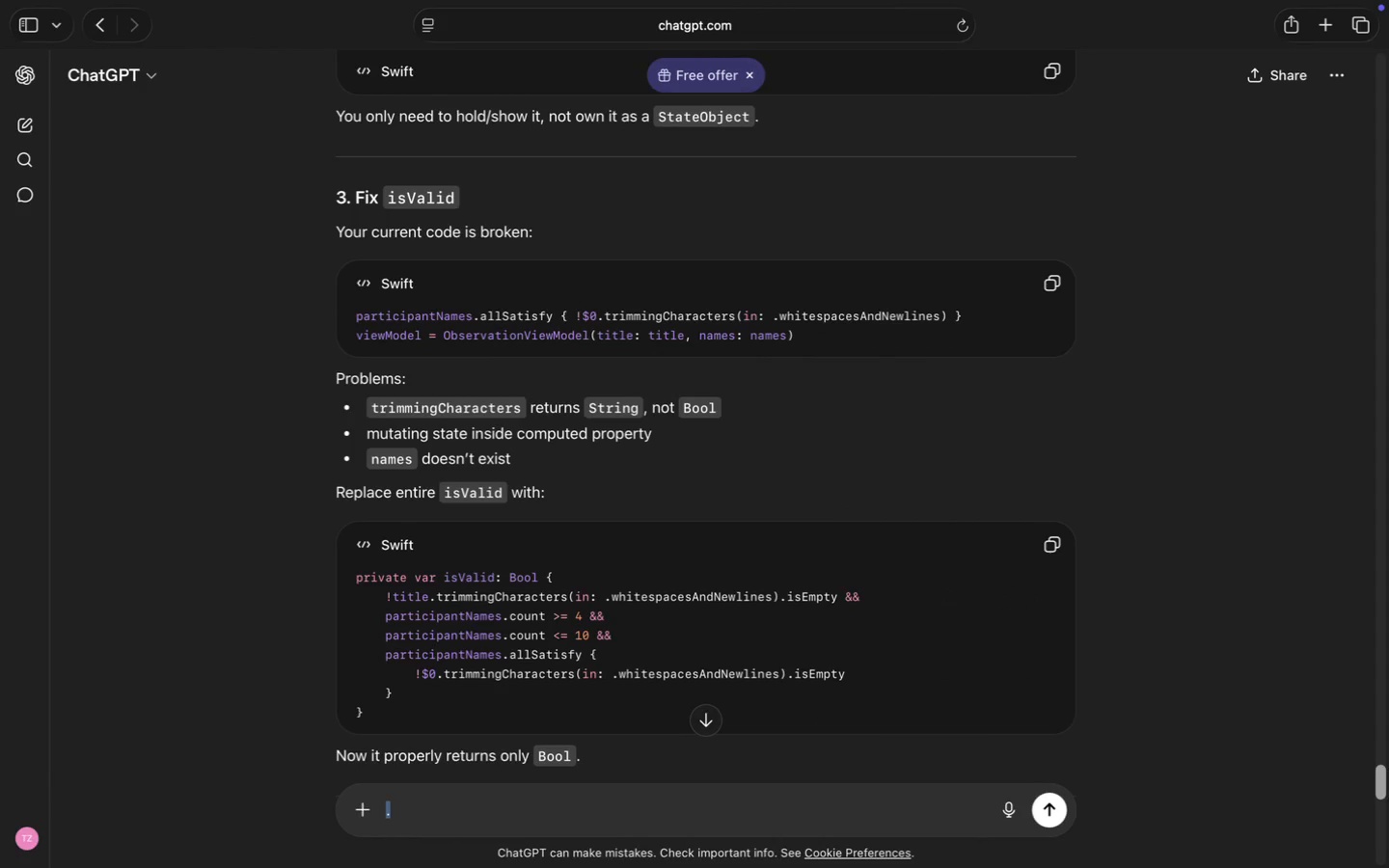 
key(Shift+Enter)
 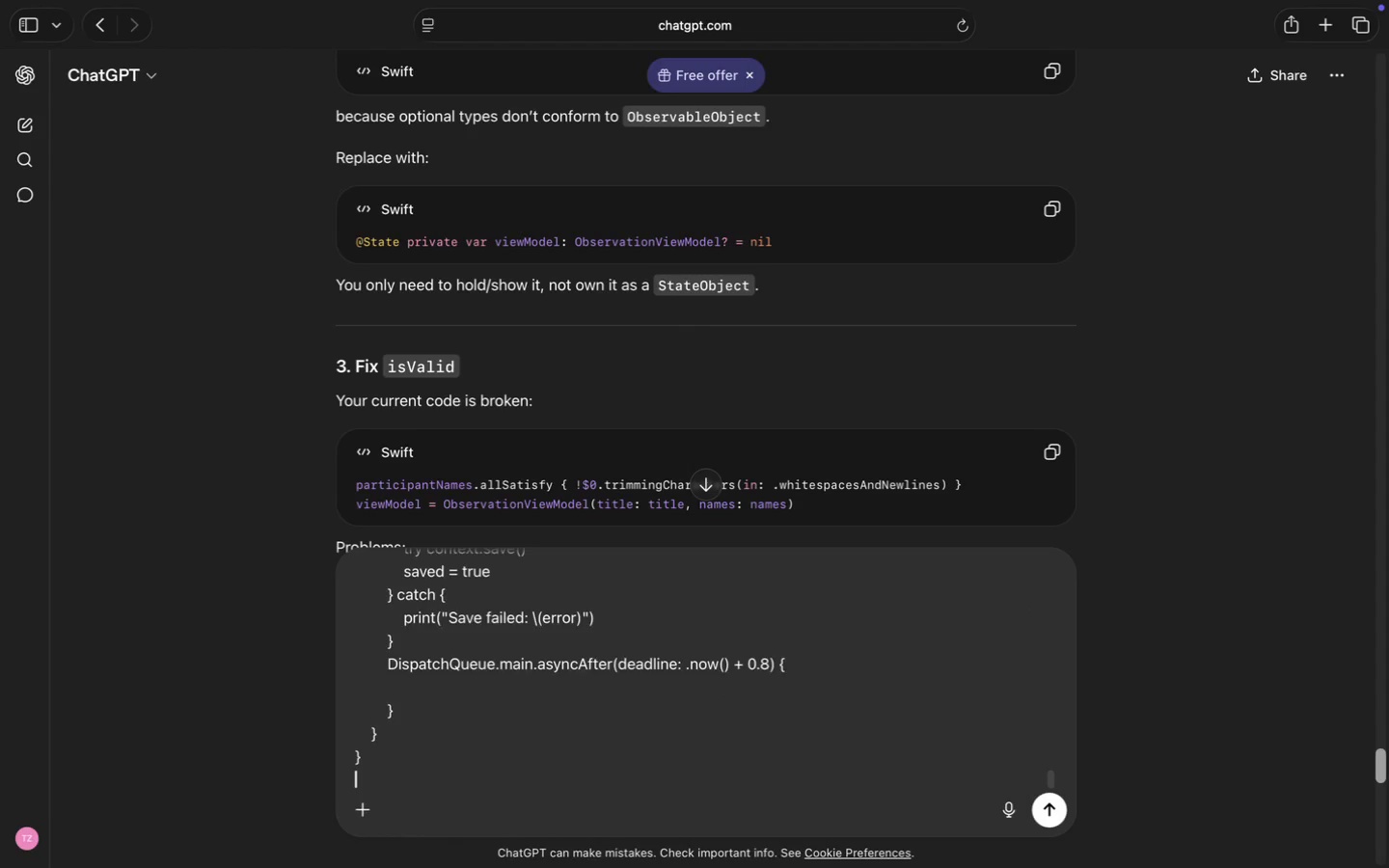 
key(Shift+Enter)
 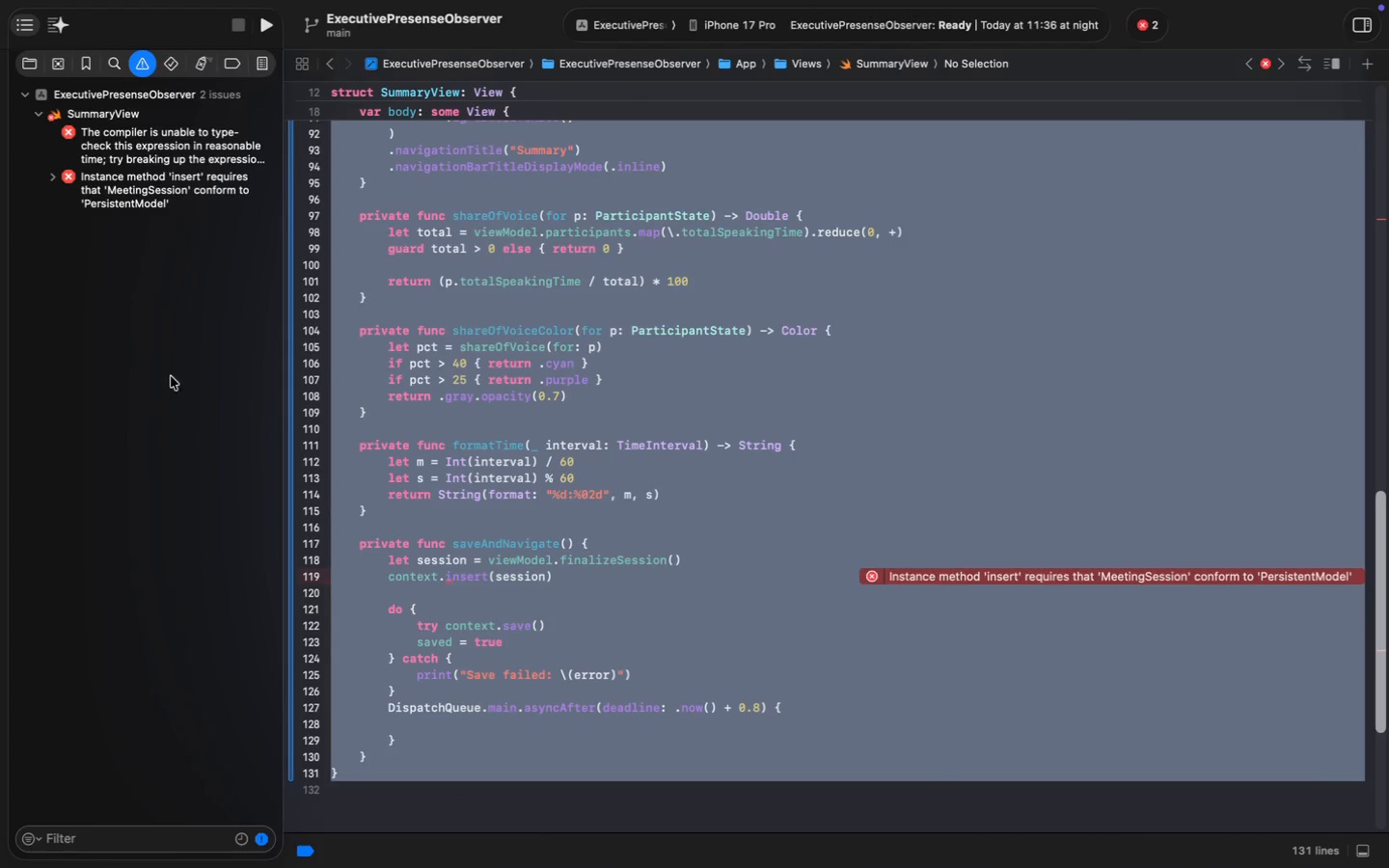 
right_click([143, 134])
 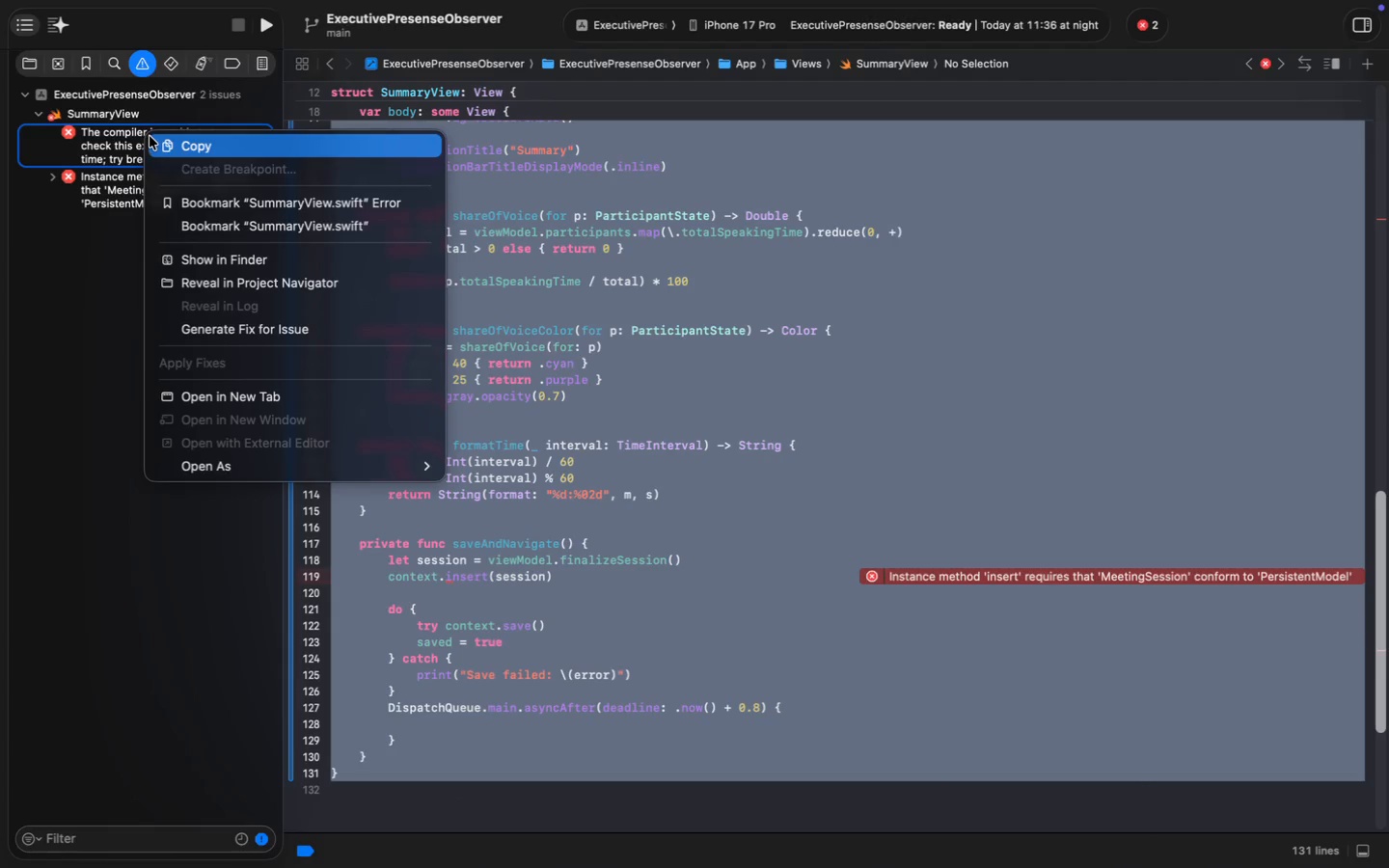 
left_click([150, 136])
 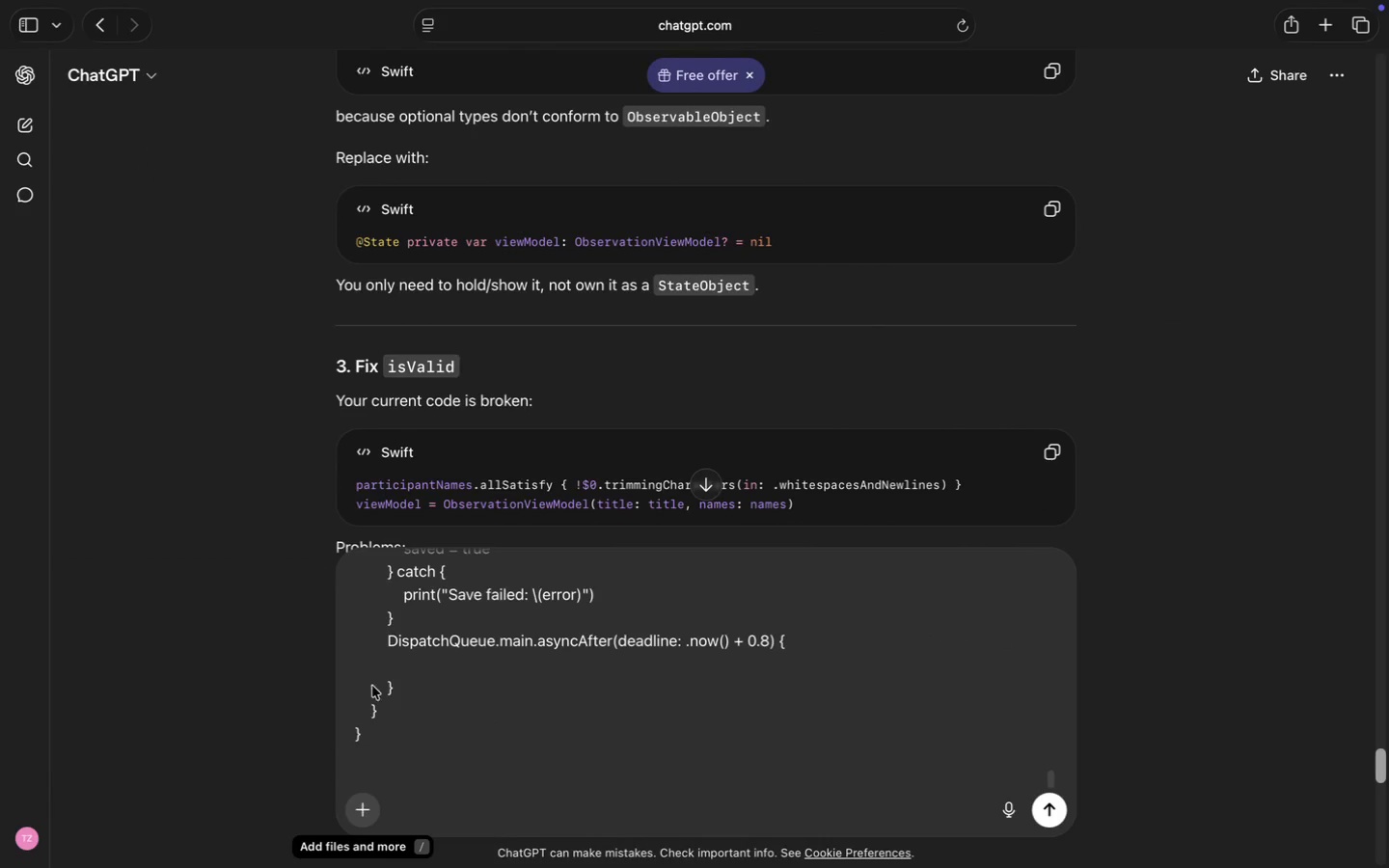 
key(Meta+V)
 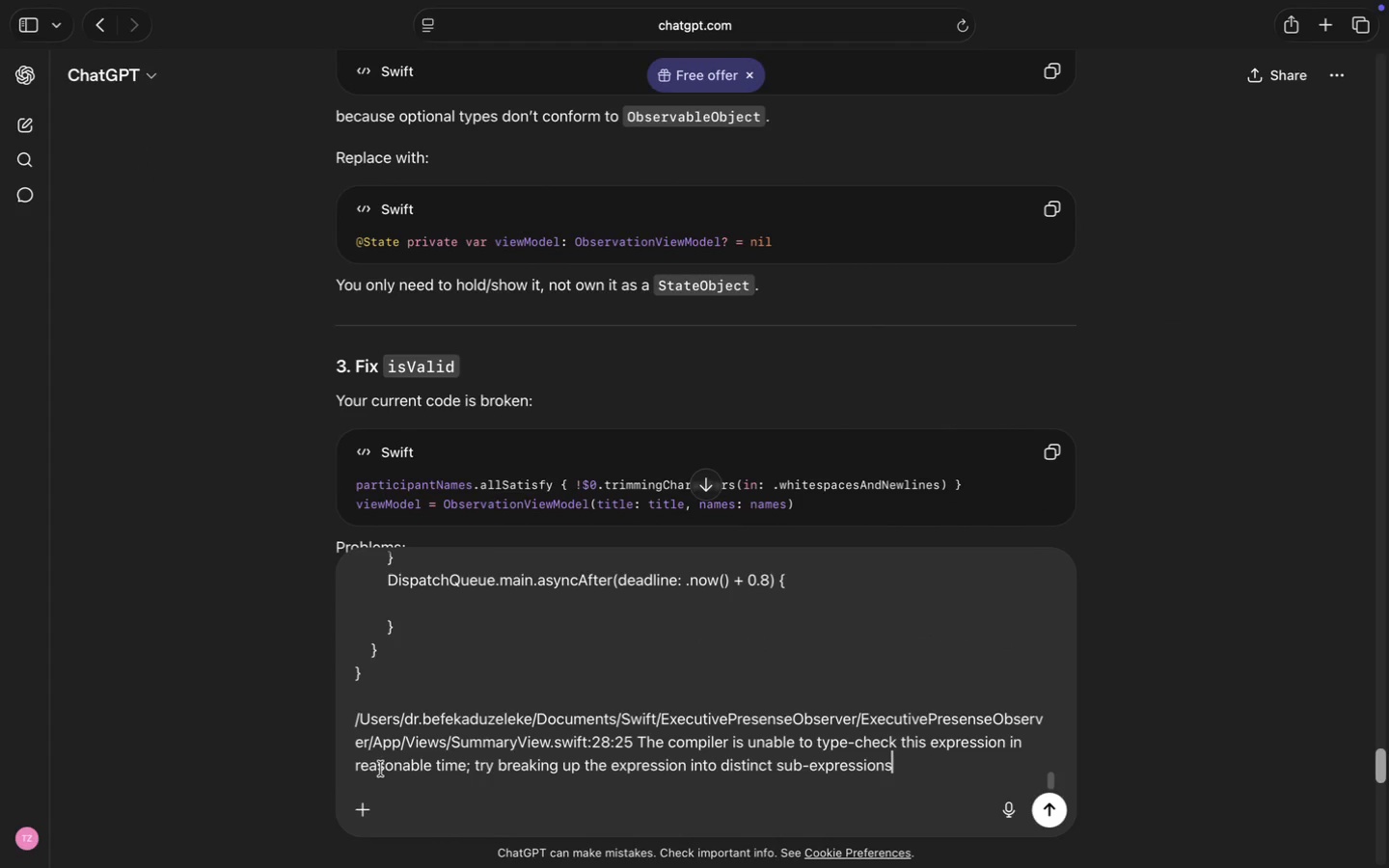 
key(Shift+Enter)
 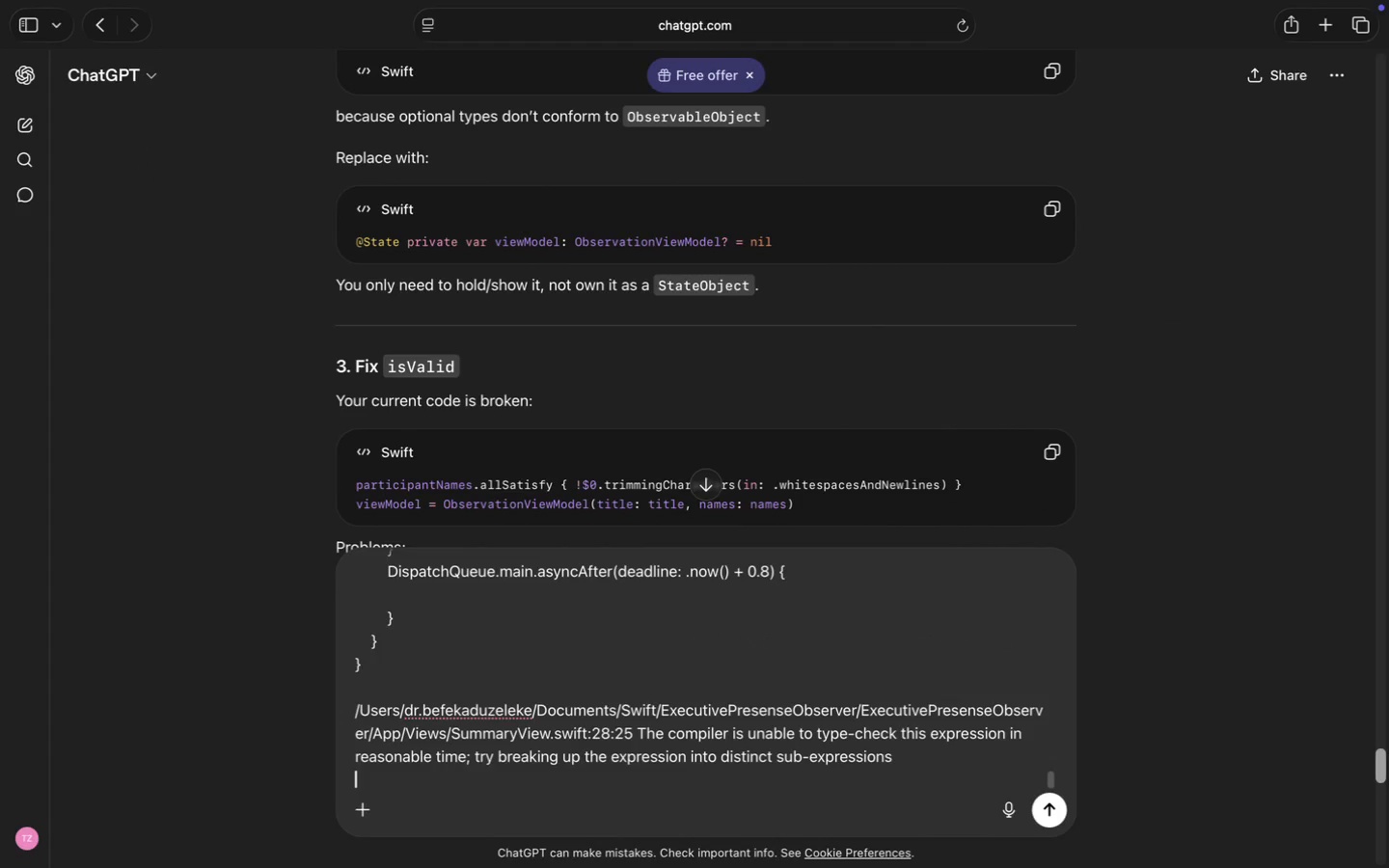 
key(Shift+Enter)
 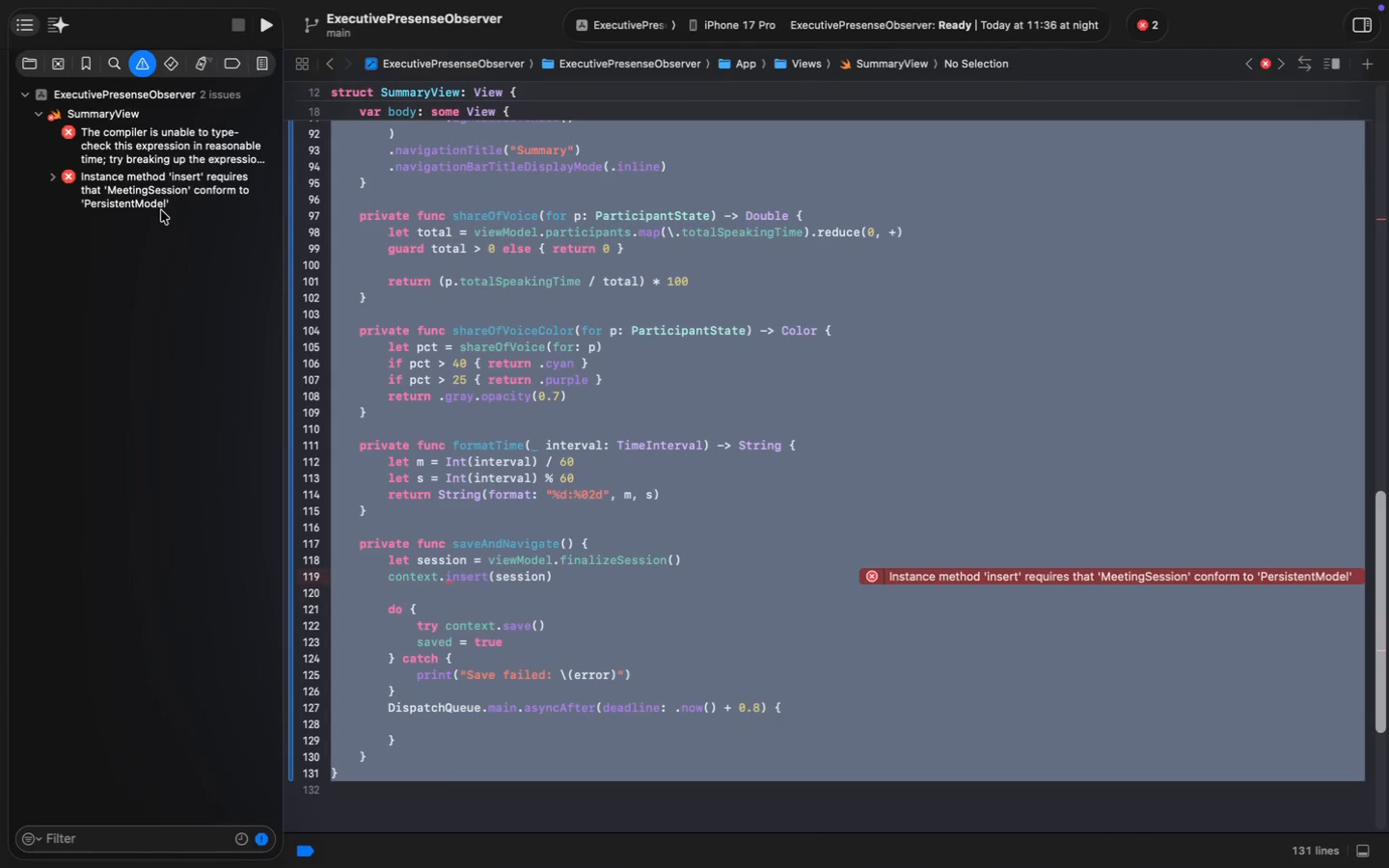 
right_click([154, 179])
 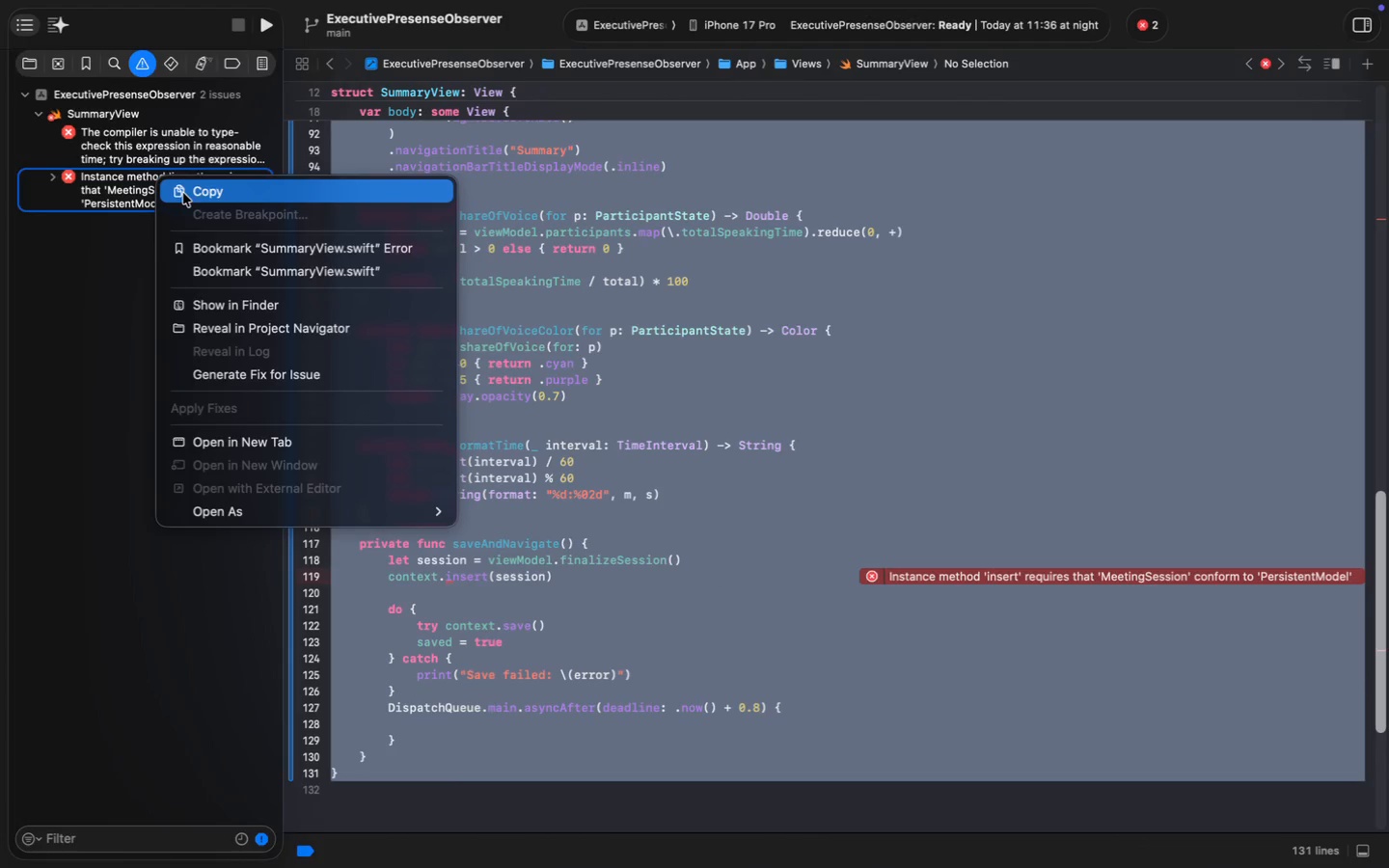 
left_click([183, 193])
 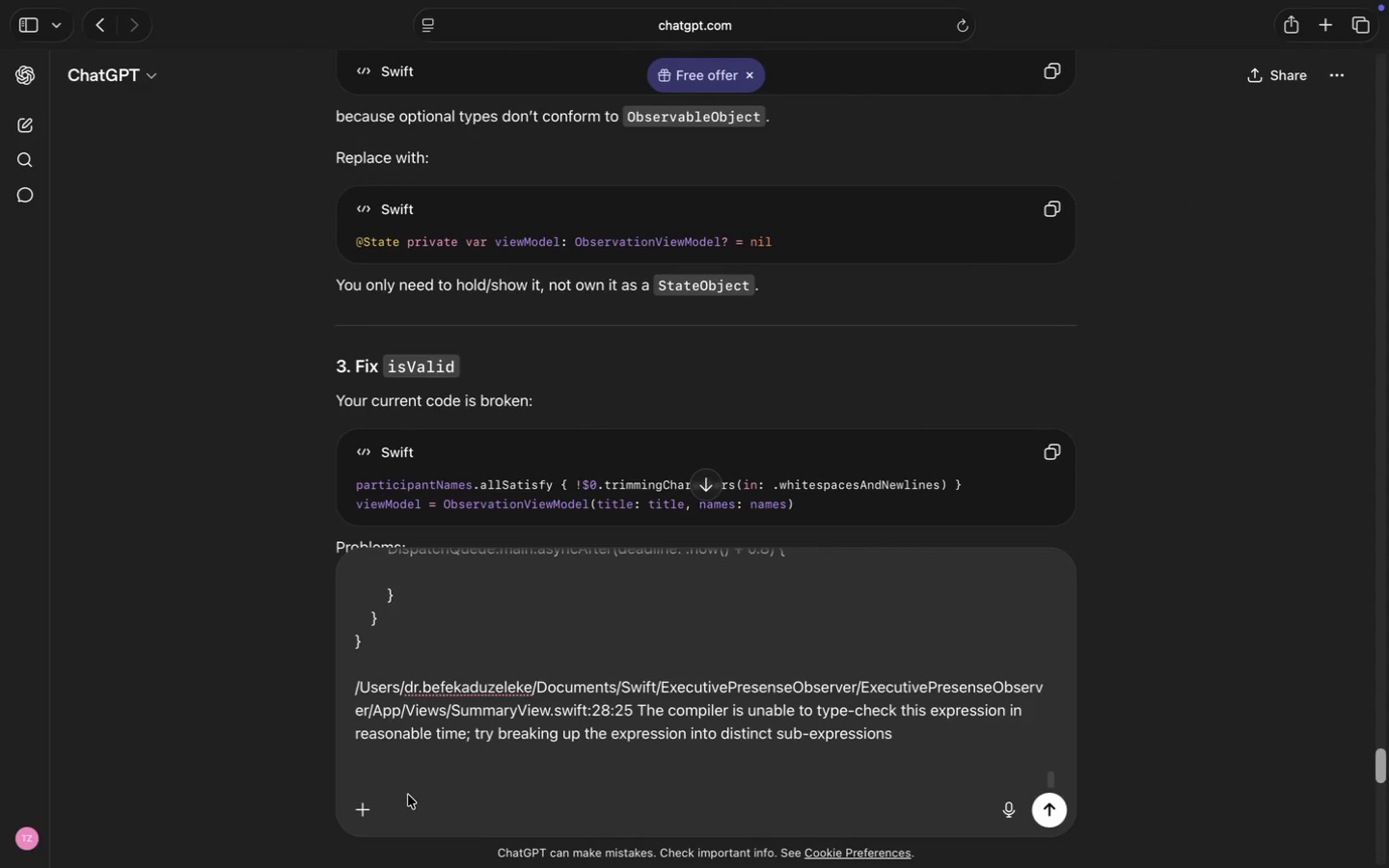 
left_click([402, 777])
 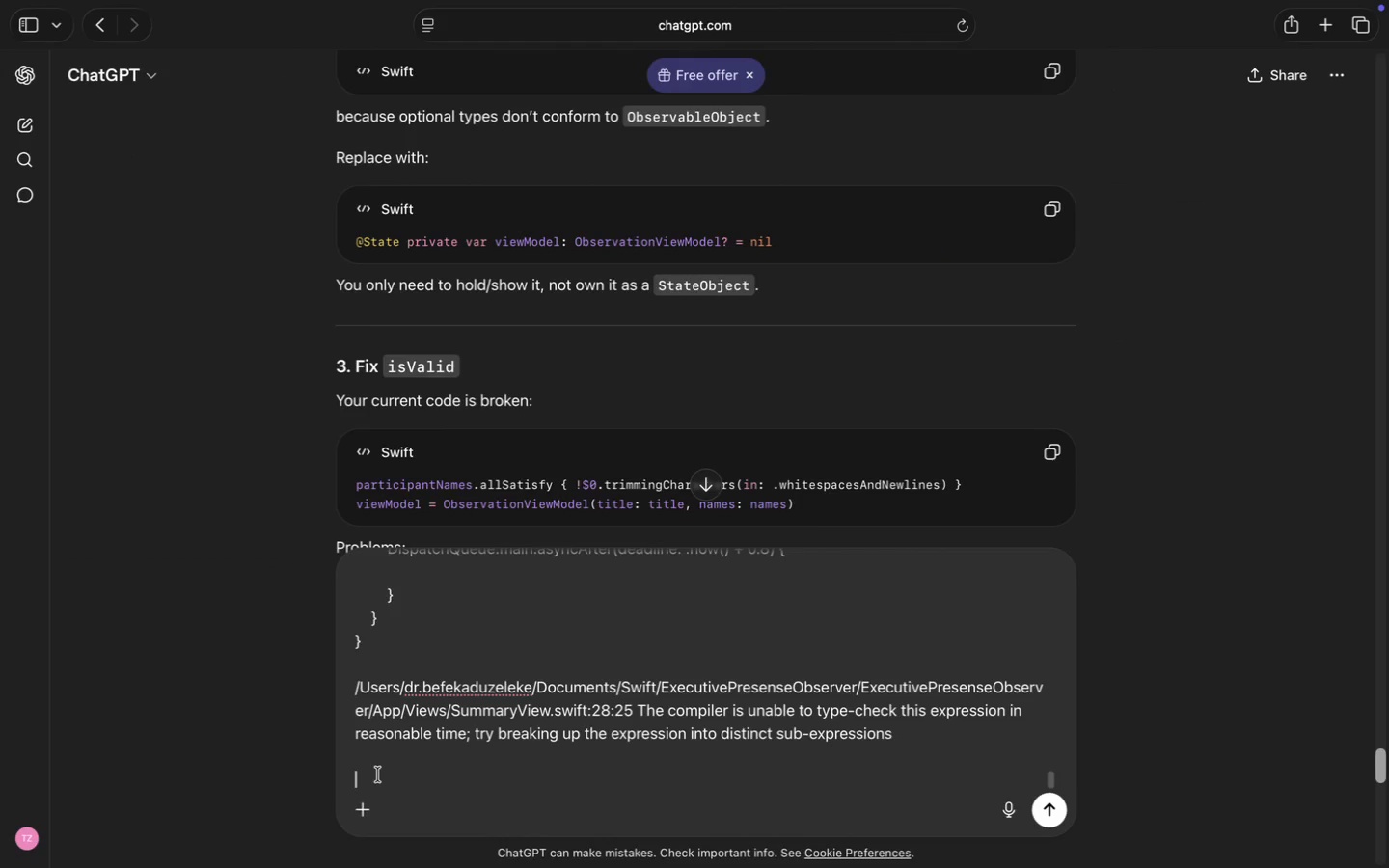 
key(Meta+V)
 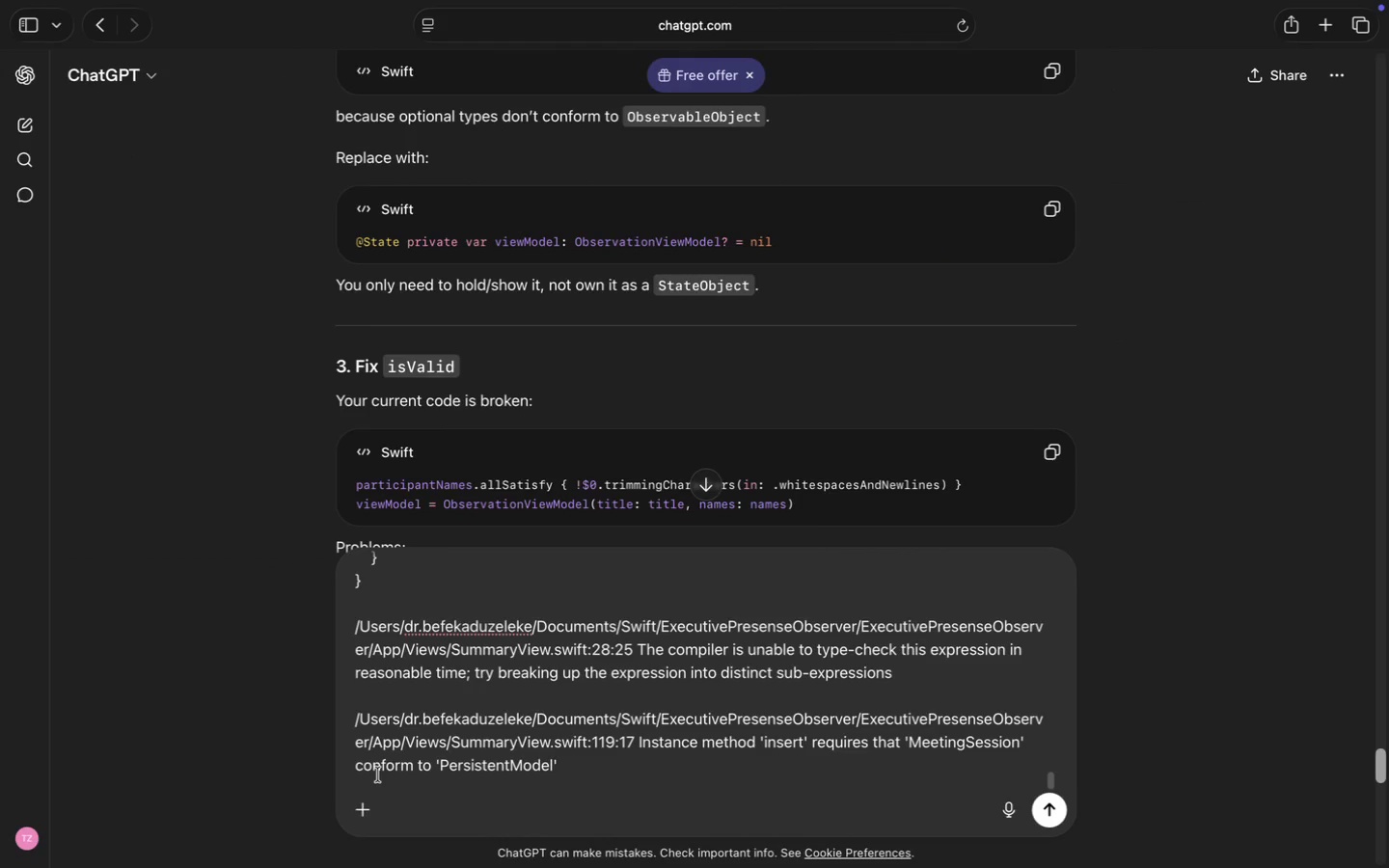 
key(Meta+A)
 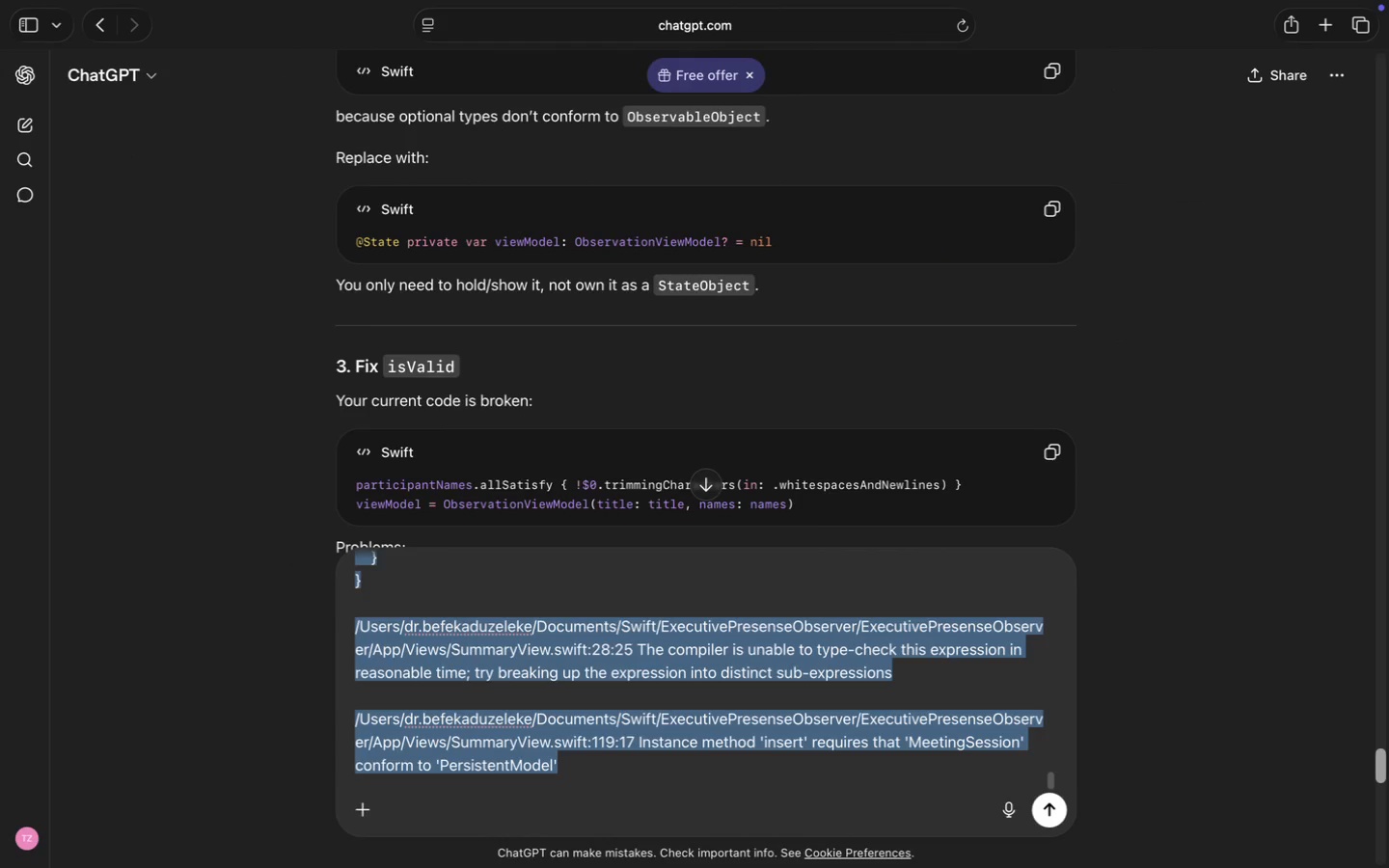 
key(Meta+C)
 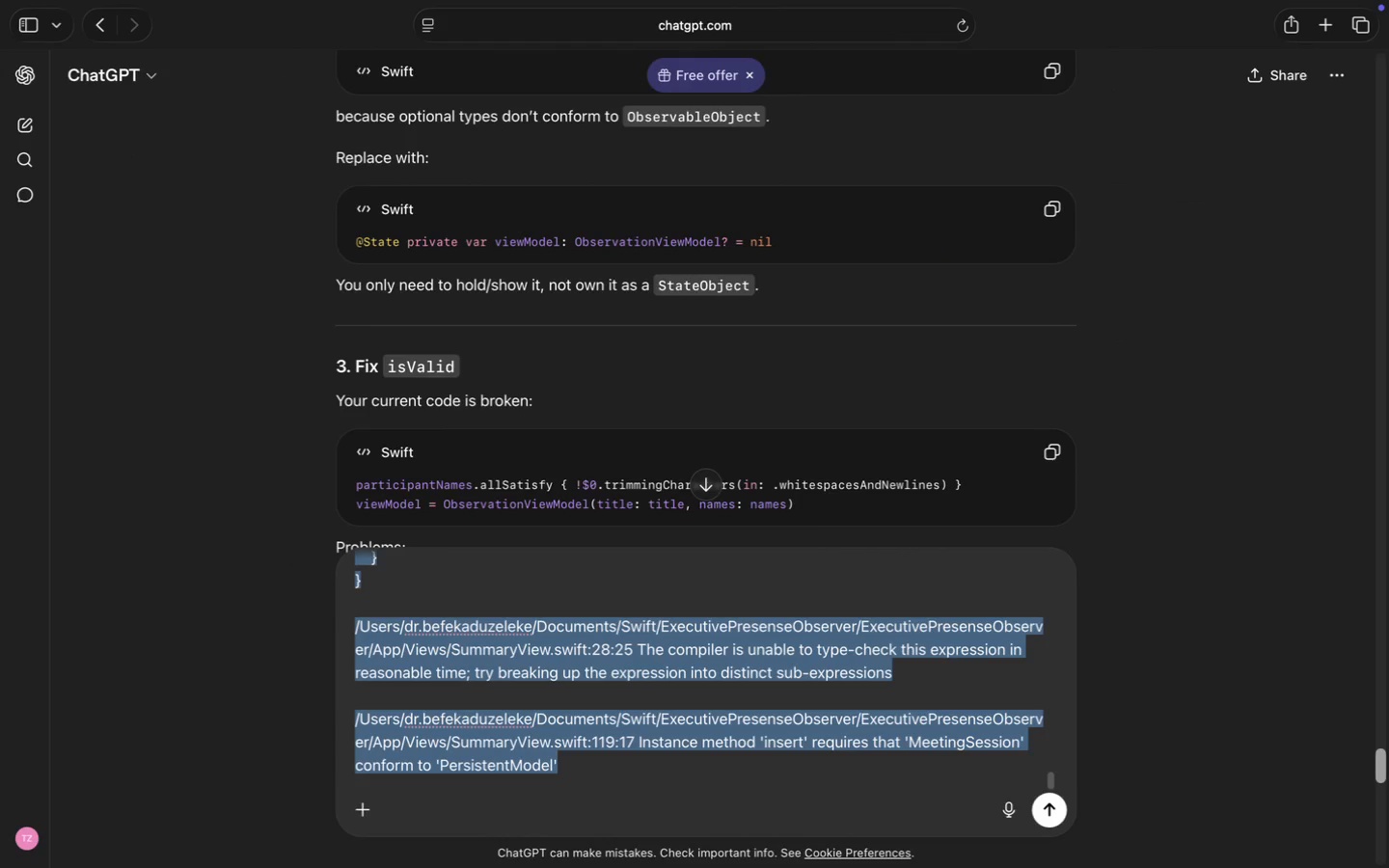 
key(Enter)
 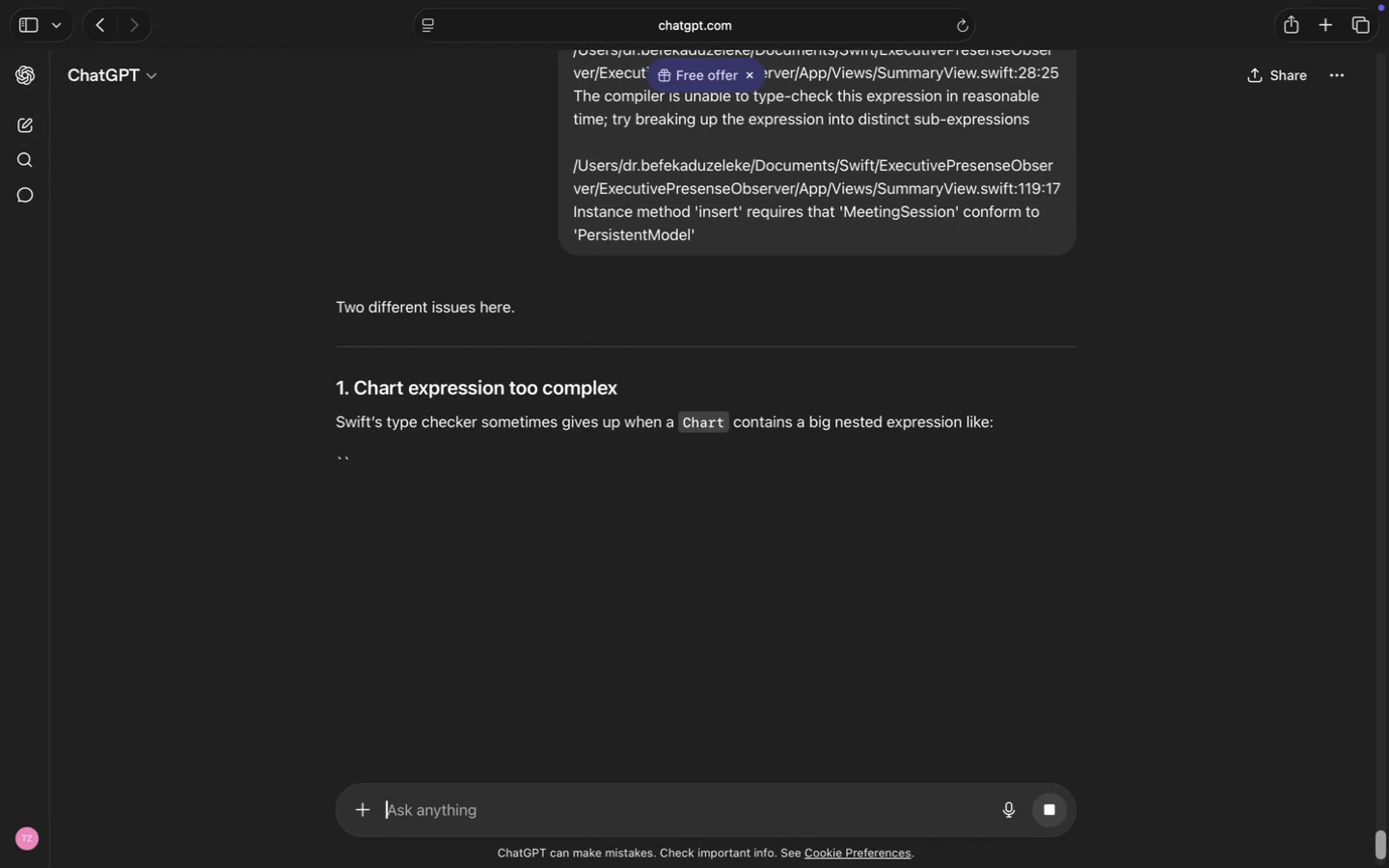 
wait(12.0)
 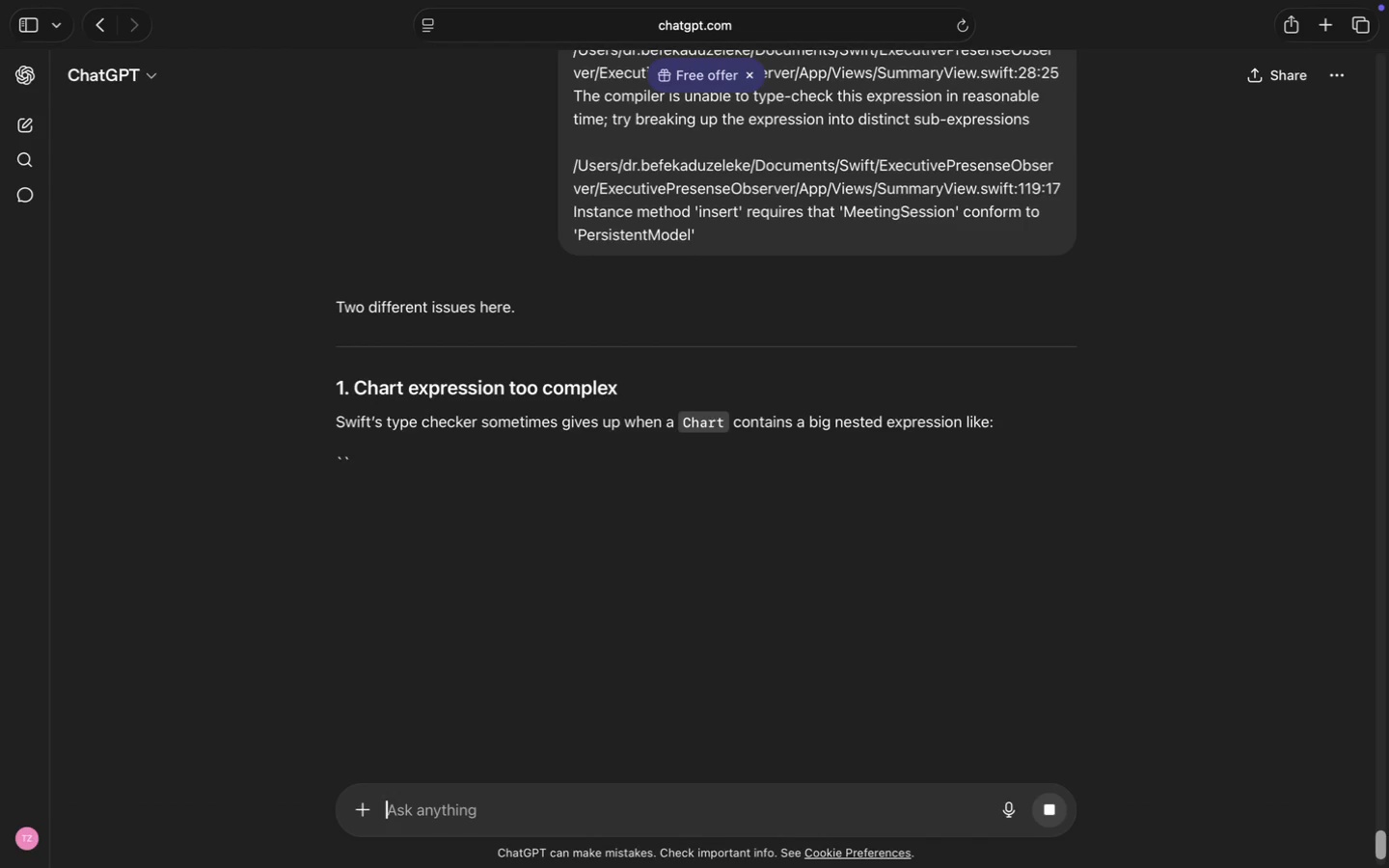 
scroll: coordinate [569, 645], scroll_direction: down, amount: 8.0
 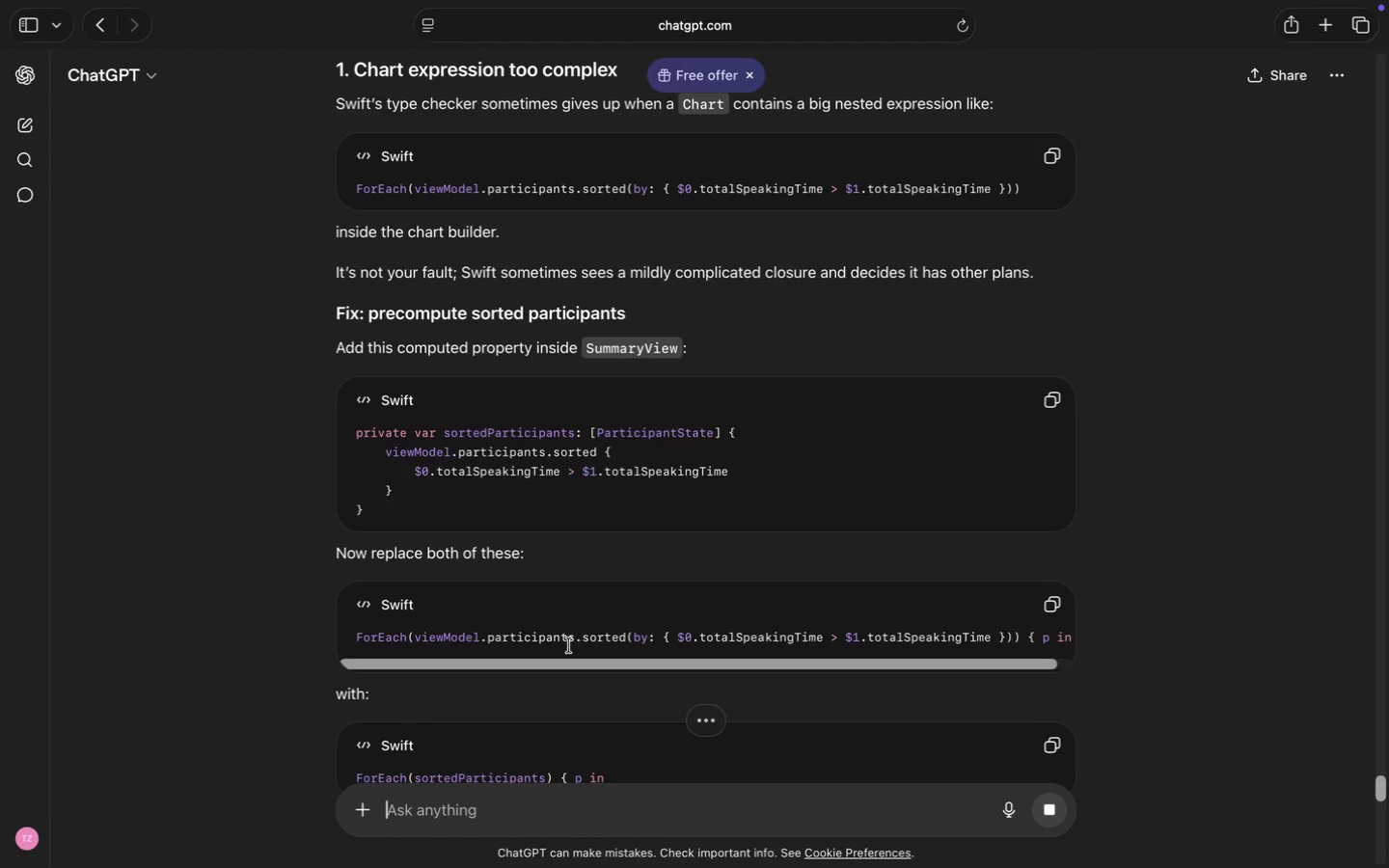 
wait(6.95)
 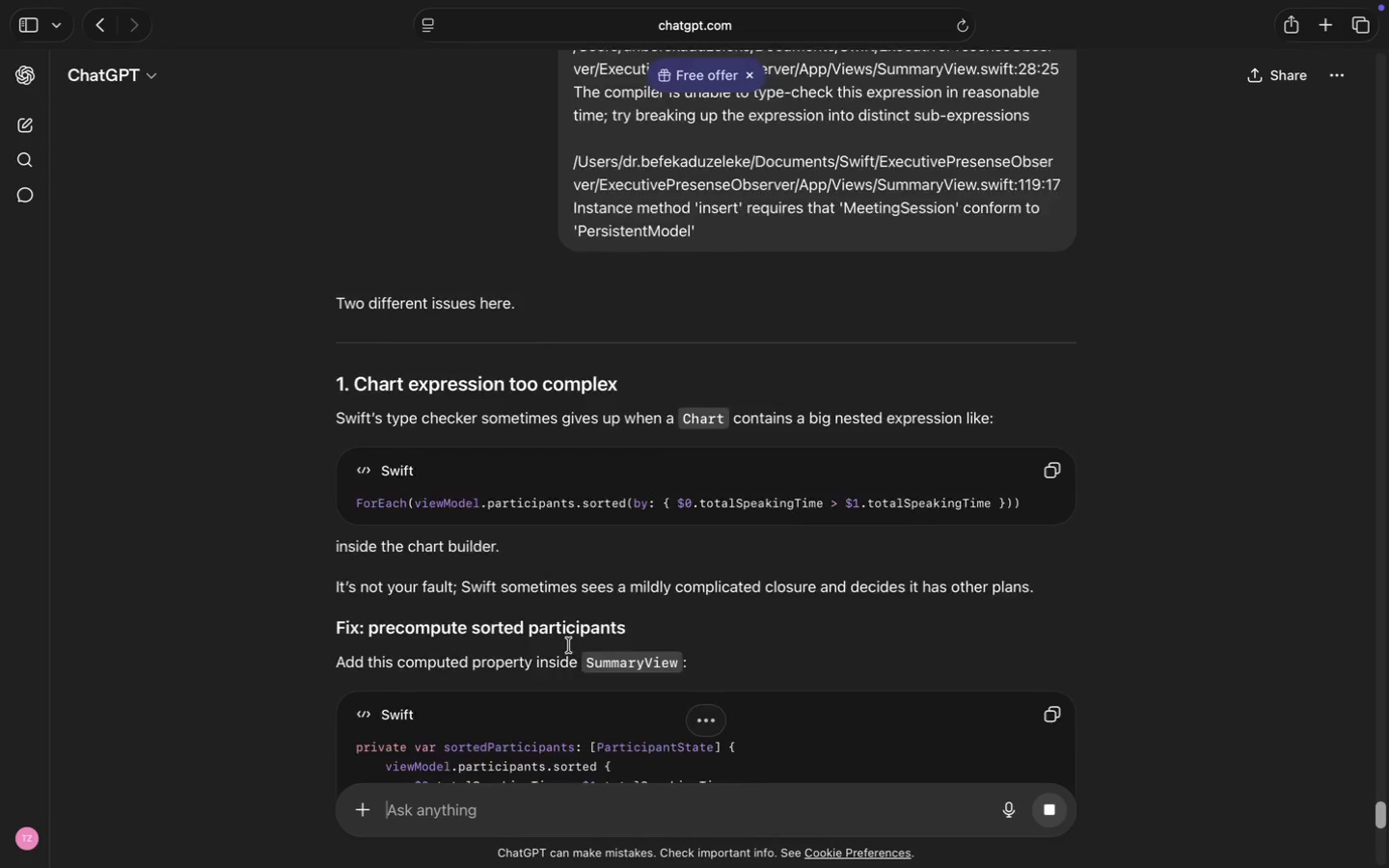 
scroll: coordinate [569, 644], scroll_direction: down, amount: 2.0
 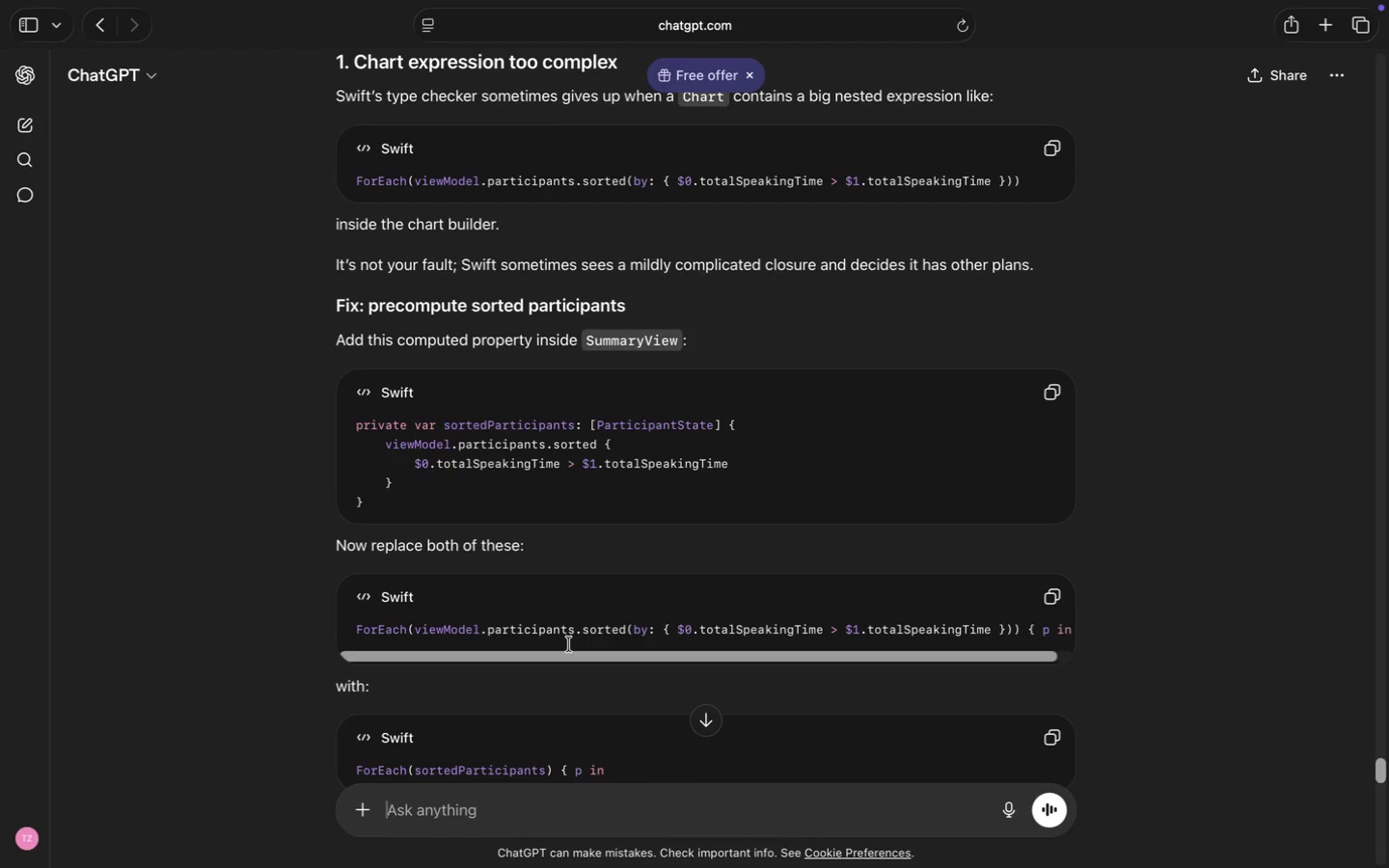 
wait(6.73)
 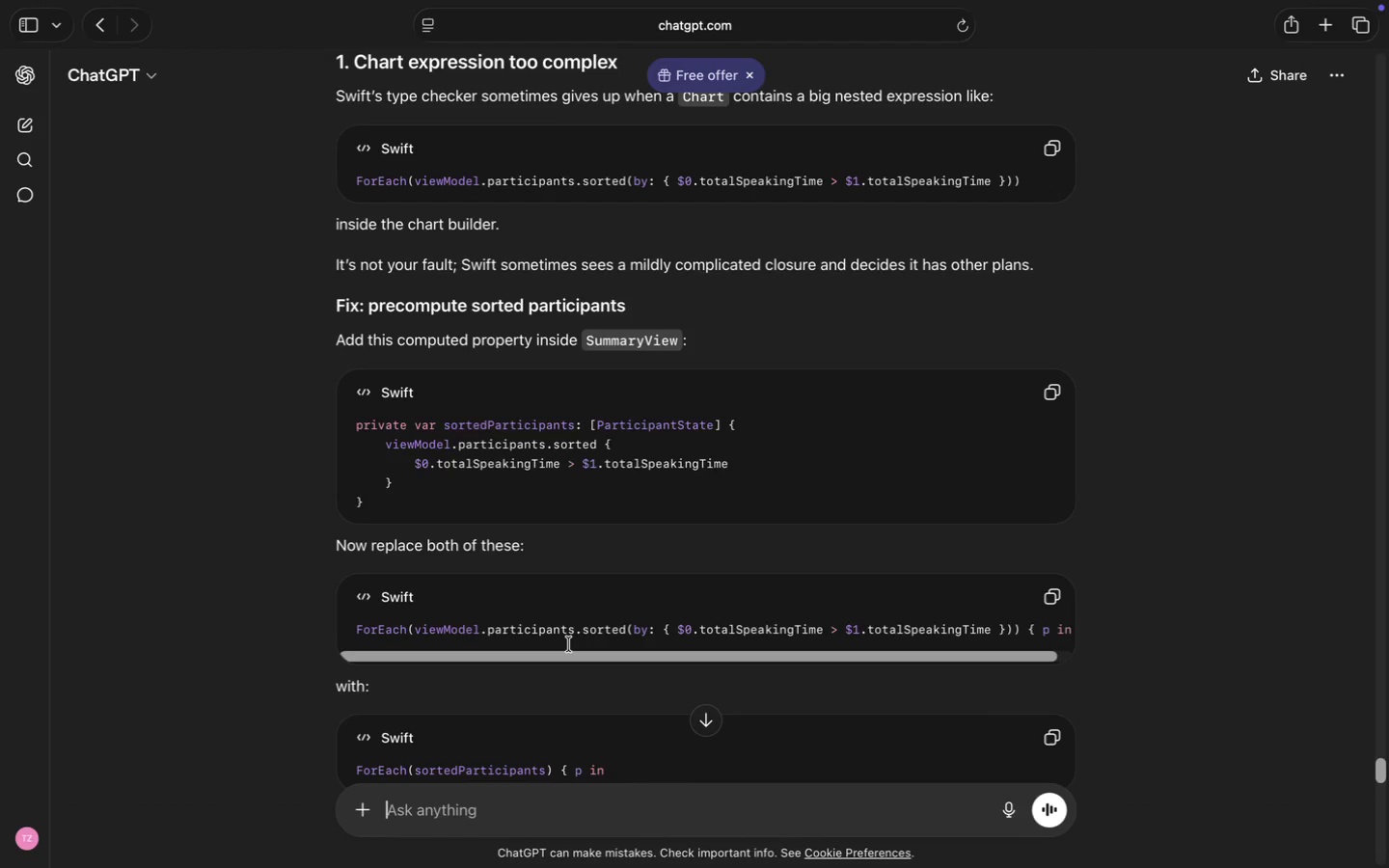 
left_click([466, 504])
 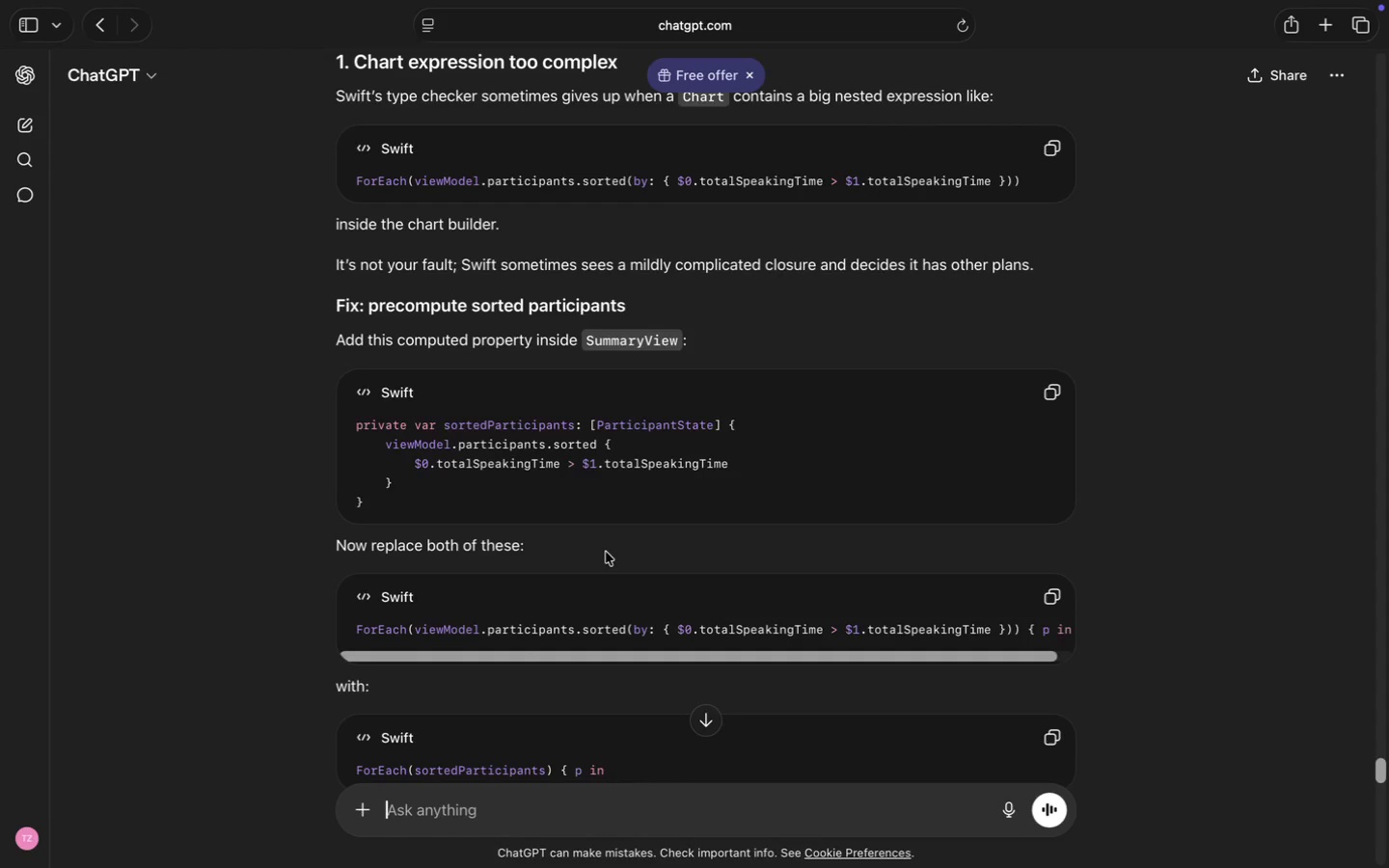 
scroll: coordinate [466, 504], scroll_direction: up, amount: 137.0
 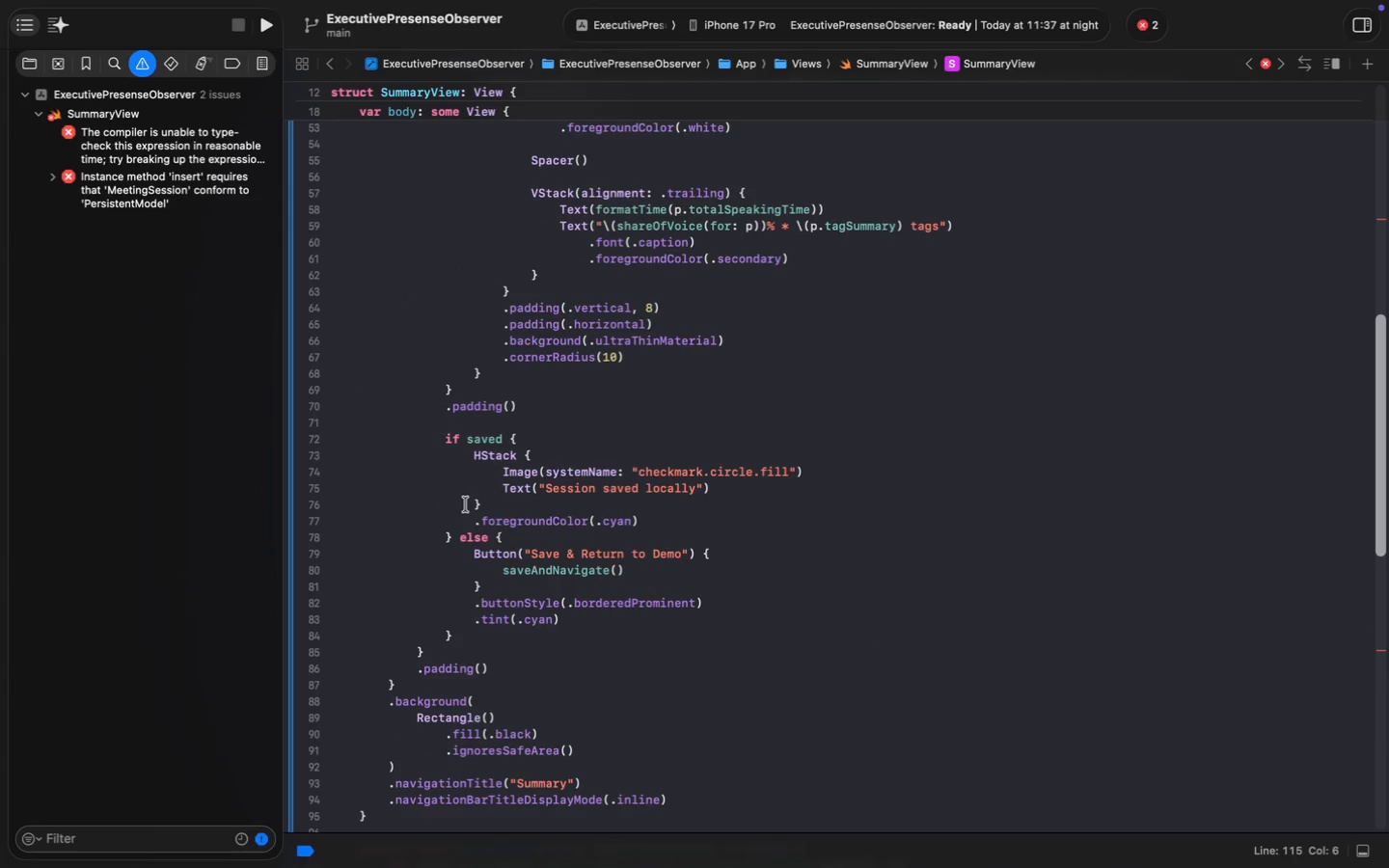 
wait(45.09)
 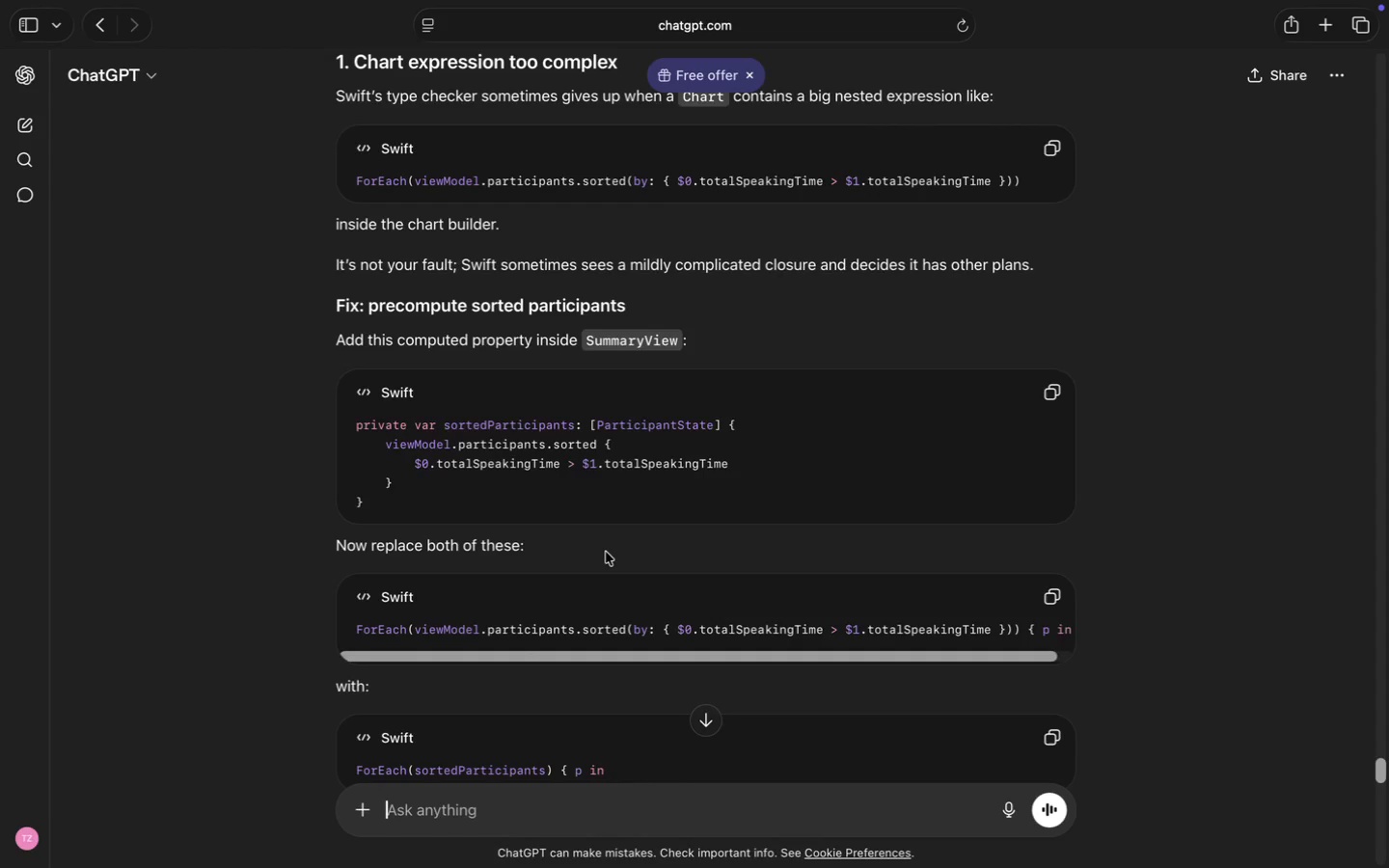 
scroll: coordinate [606, 552], scroll_direction: down, amount: 122.0
 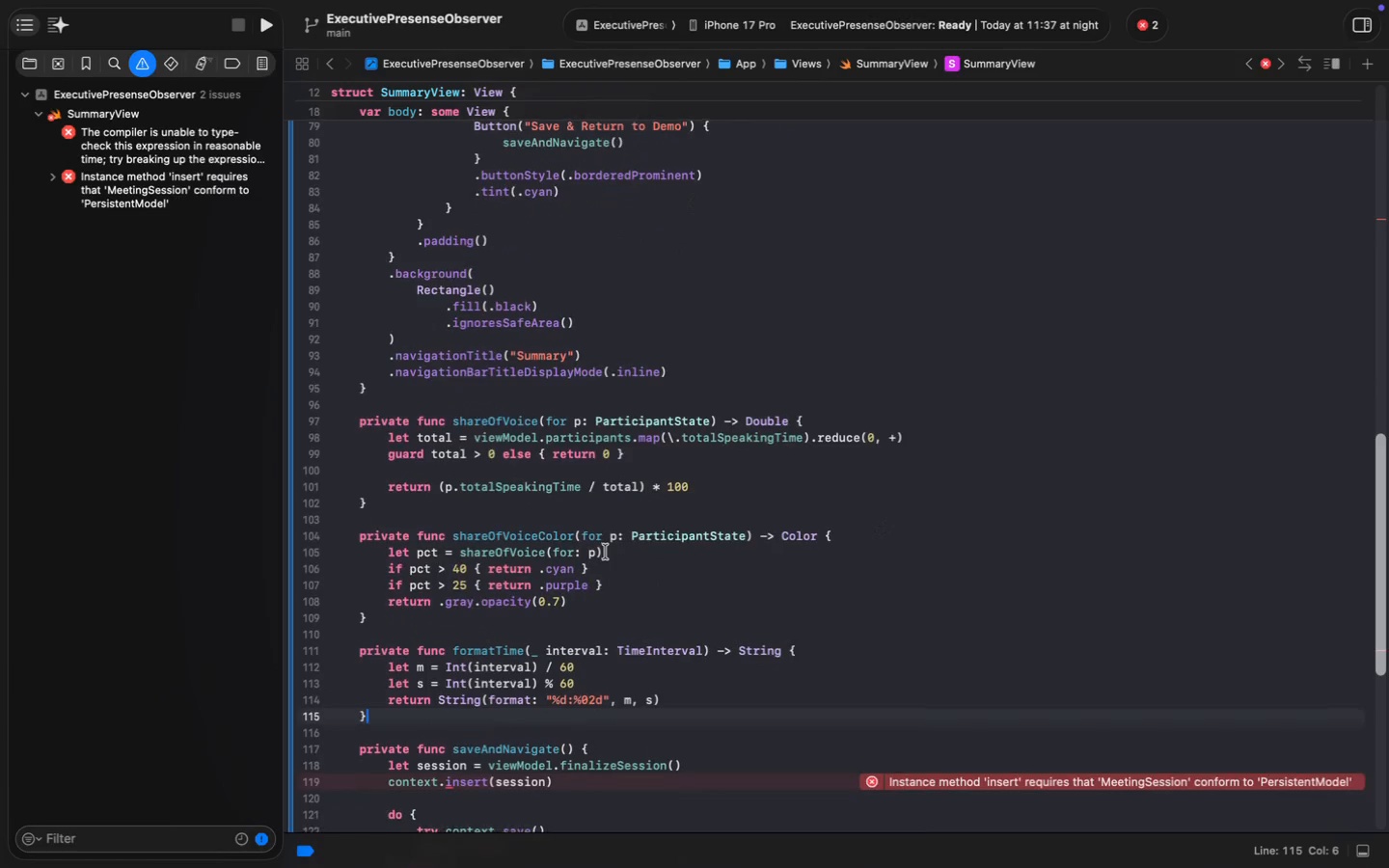 
scroll: coordinate [606, 551], scroll_direction: up, amount: 162.0
 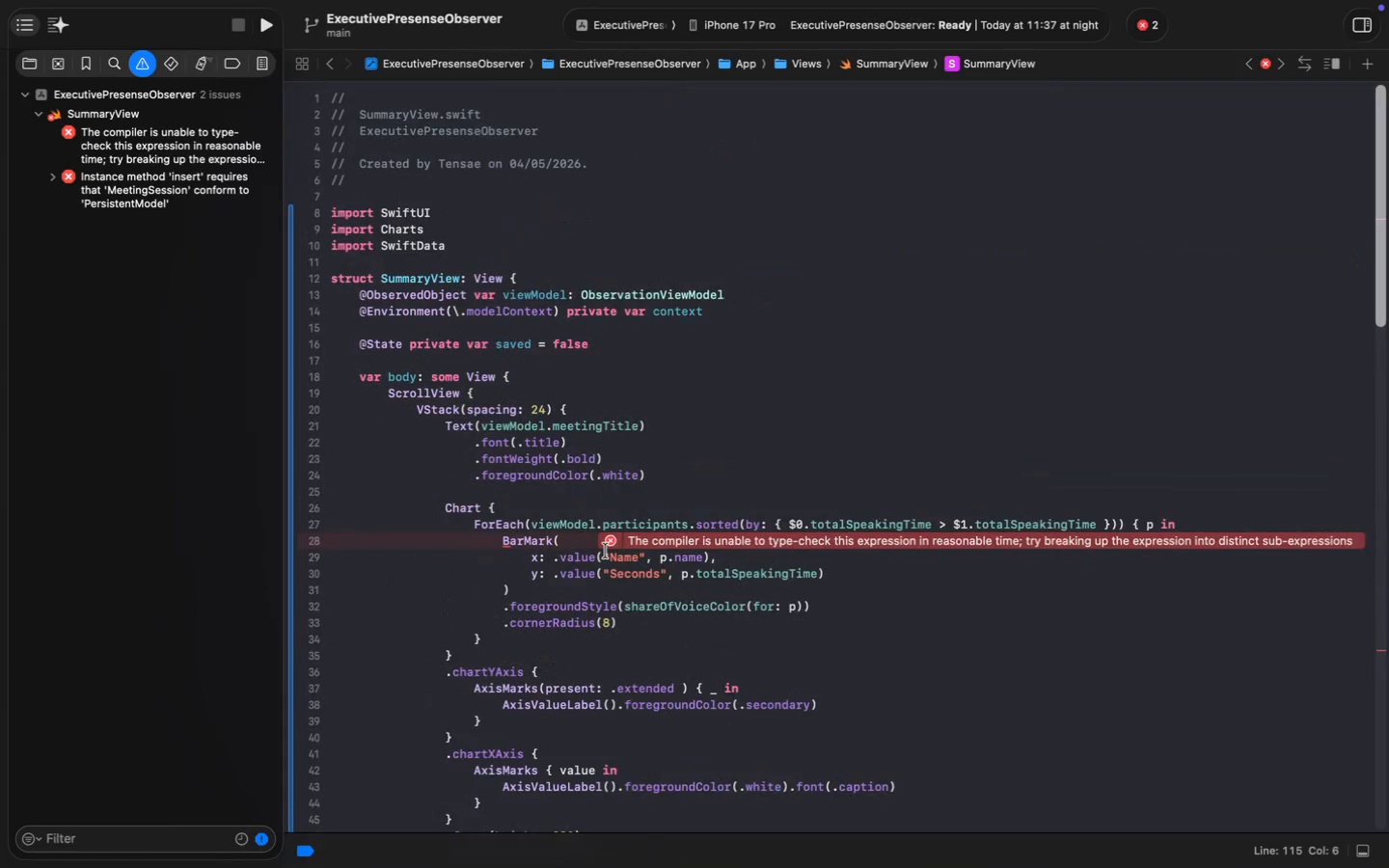 
wait(5.87)
 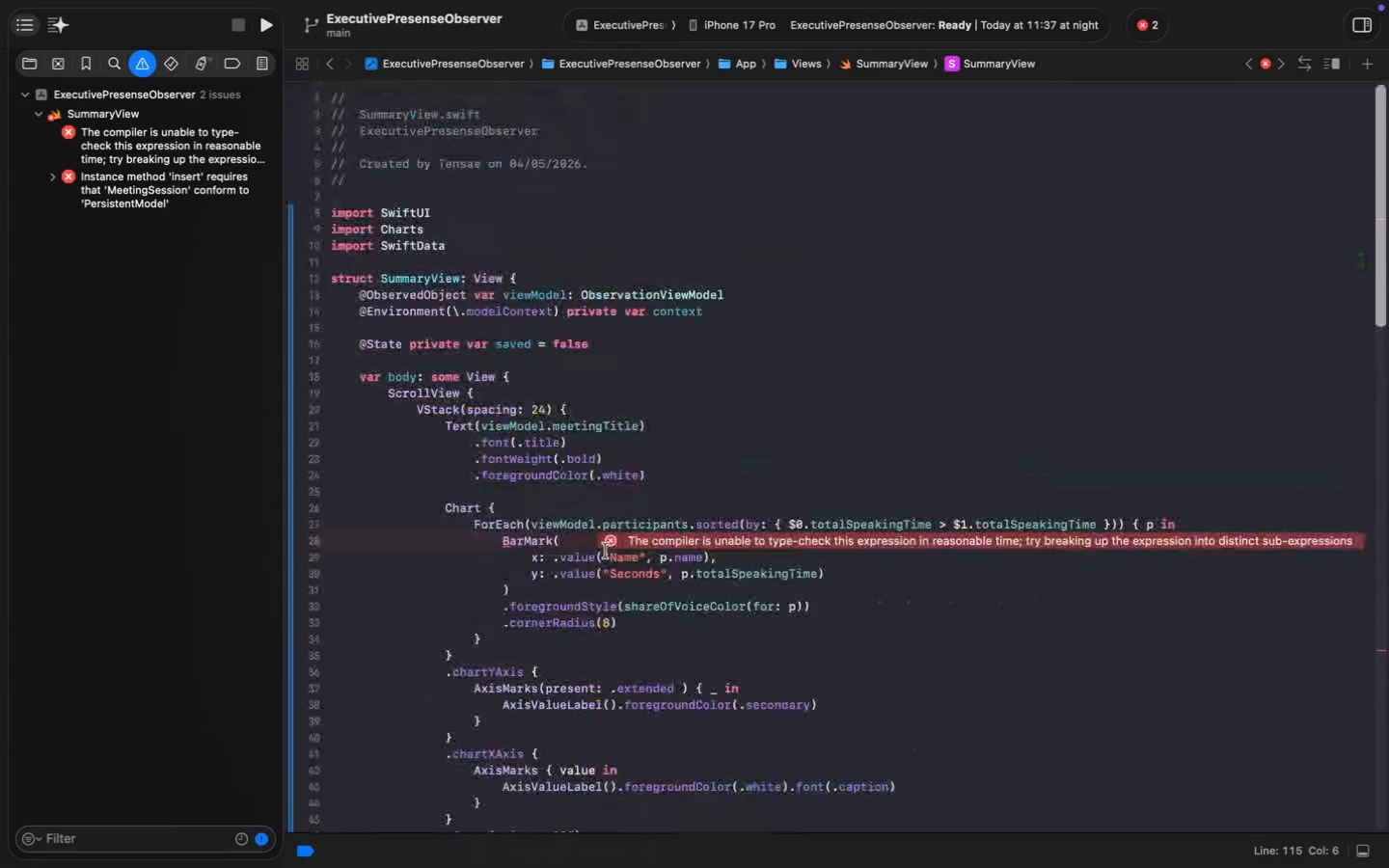 
scroll: coordinate [606, 551], scroll_direction: up, amount: 75.0
 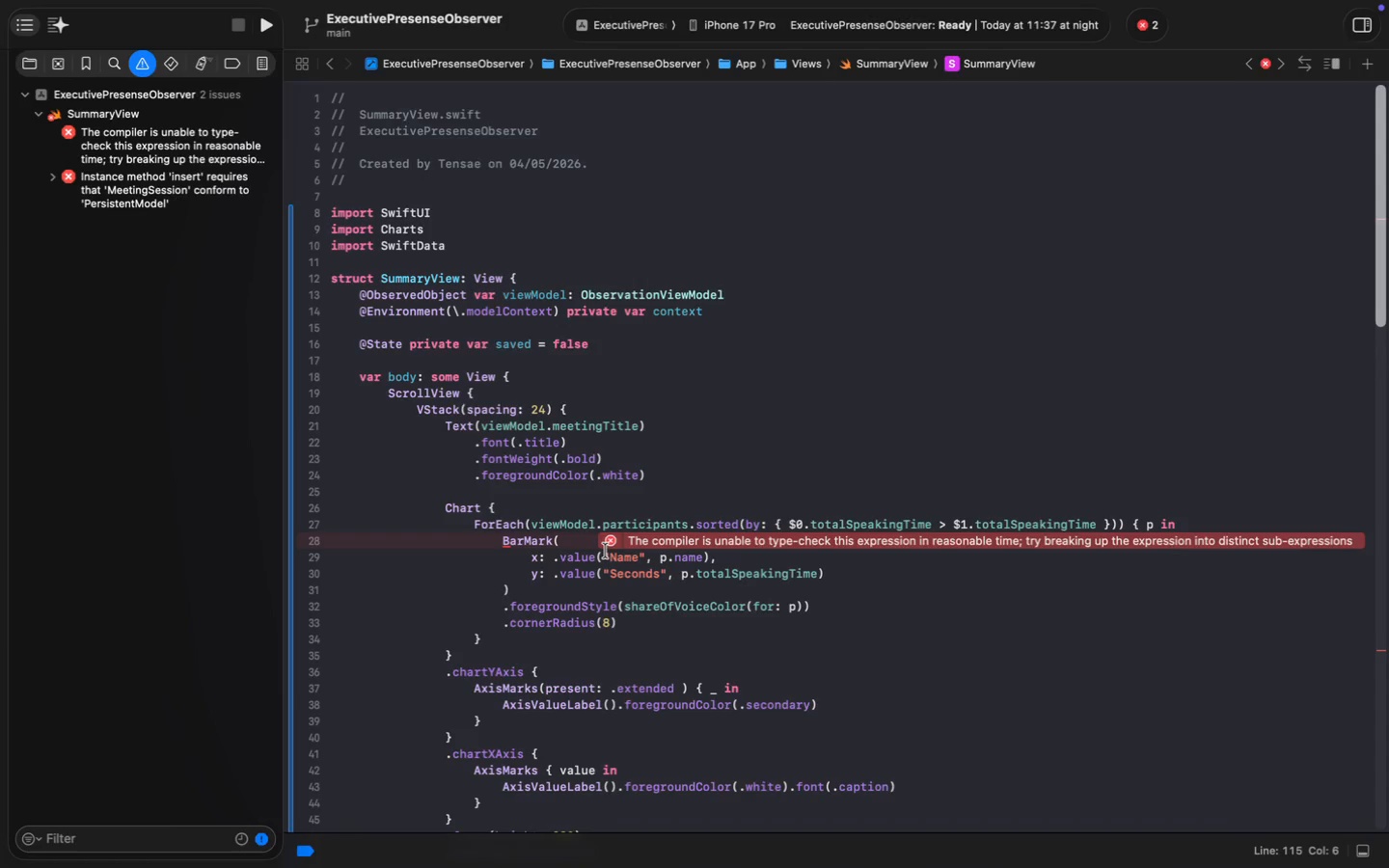 
left_click([562, 529])
 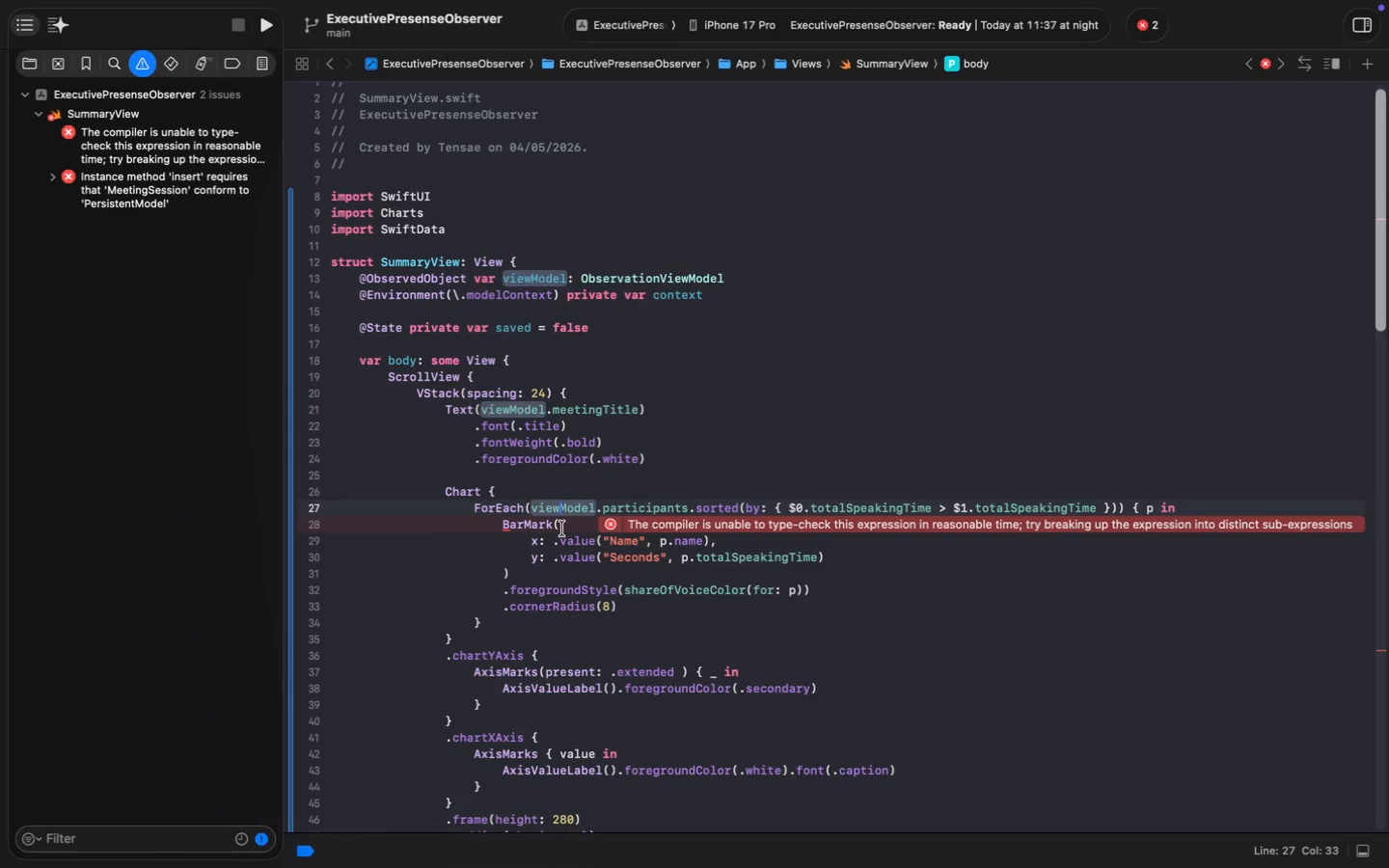 
scroll: coordinate [562, 529], scroll_direction: down, amount: 93.0
 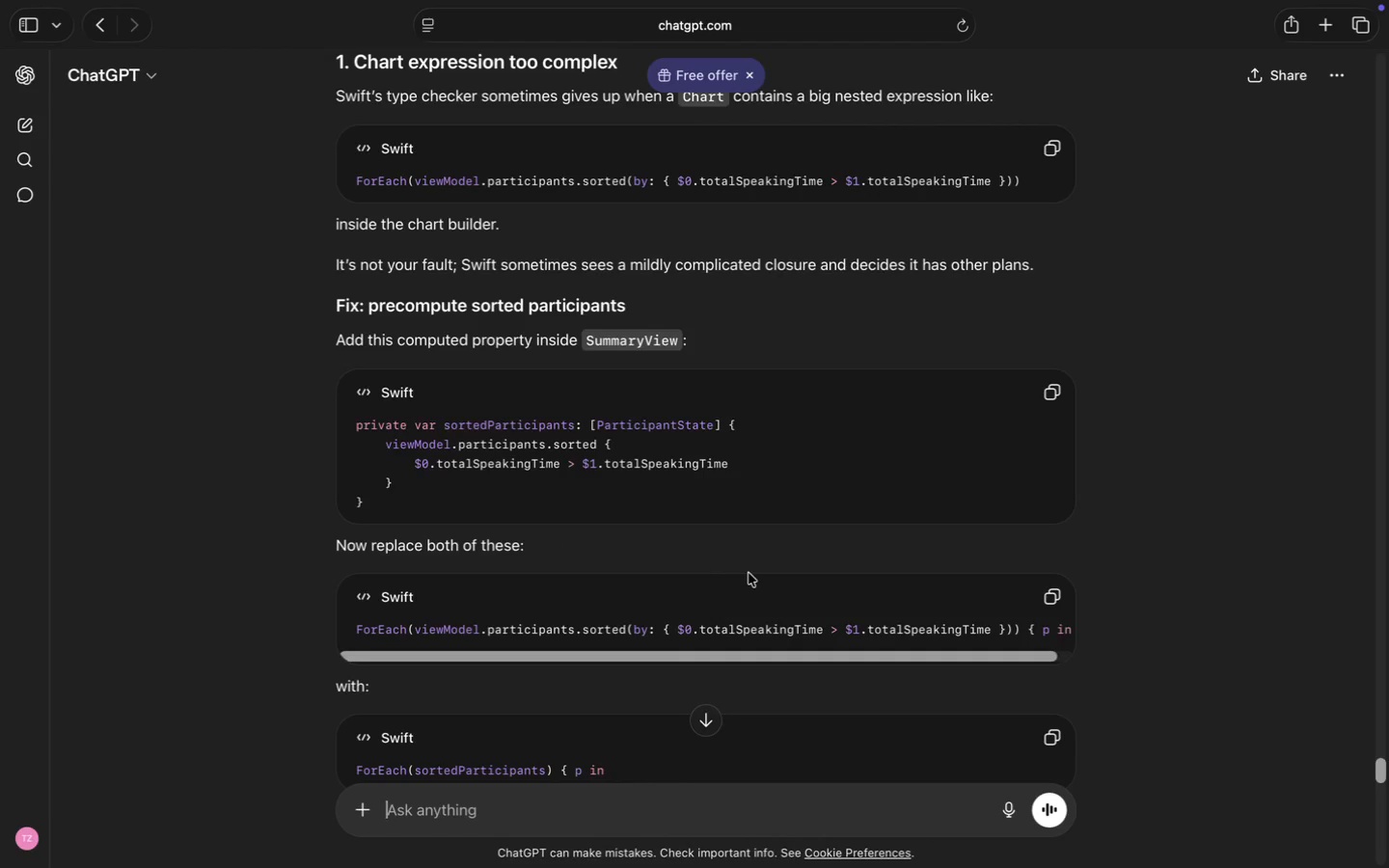 
wait(77.92)
 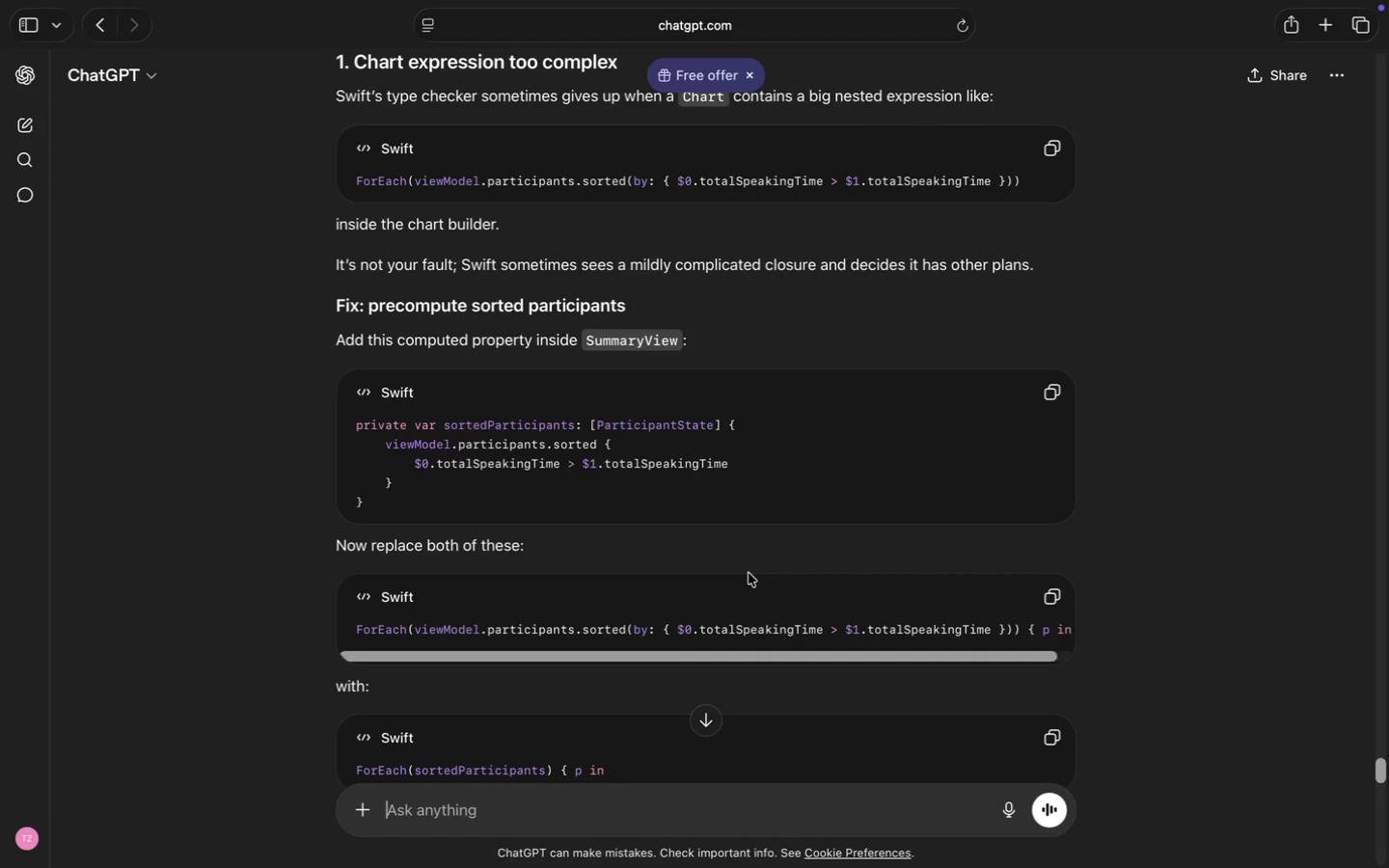 
left_click([438, 593])
 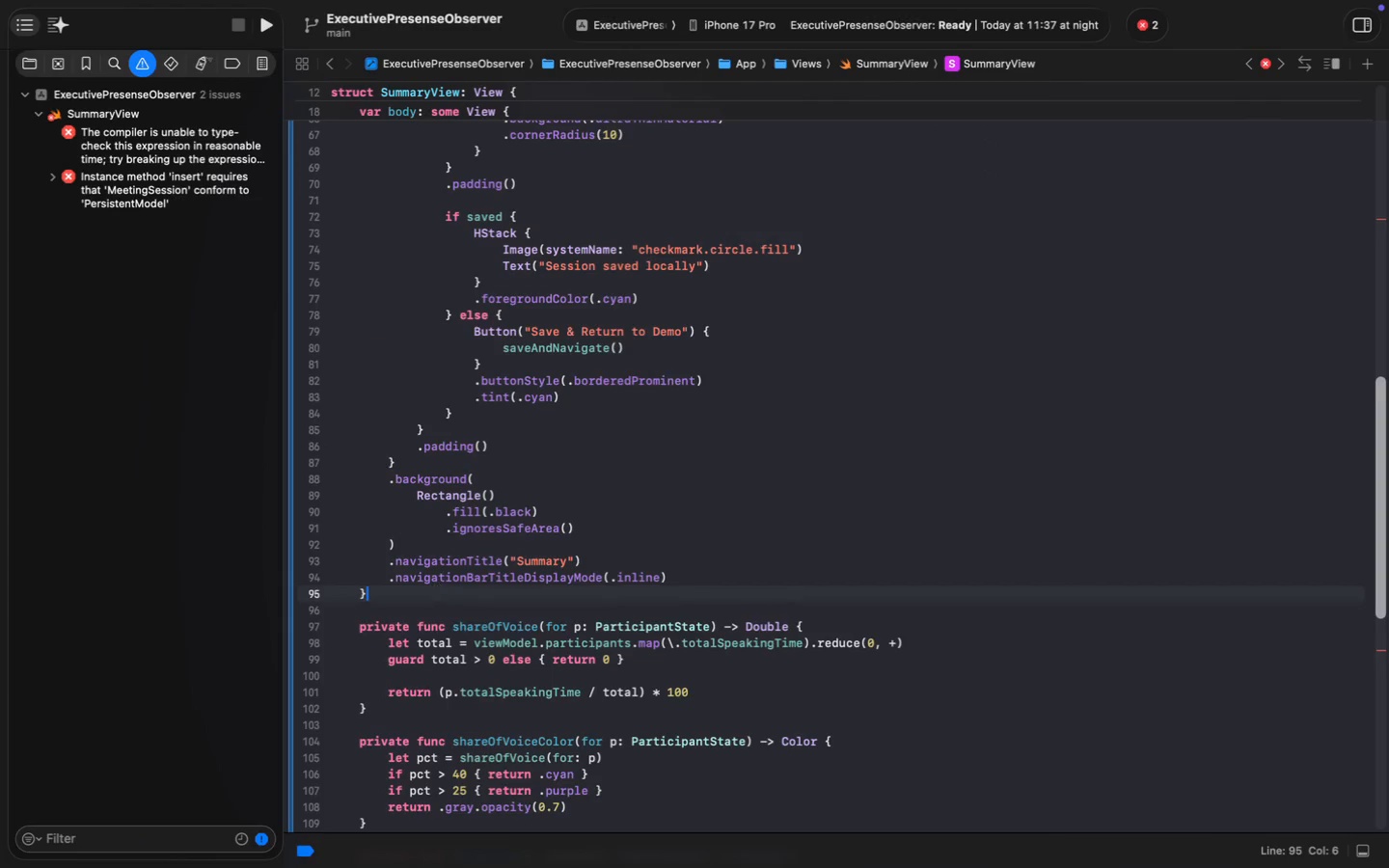 
key(Enter)
 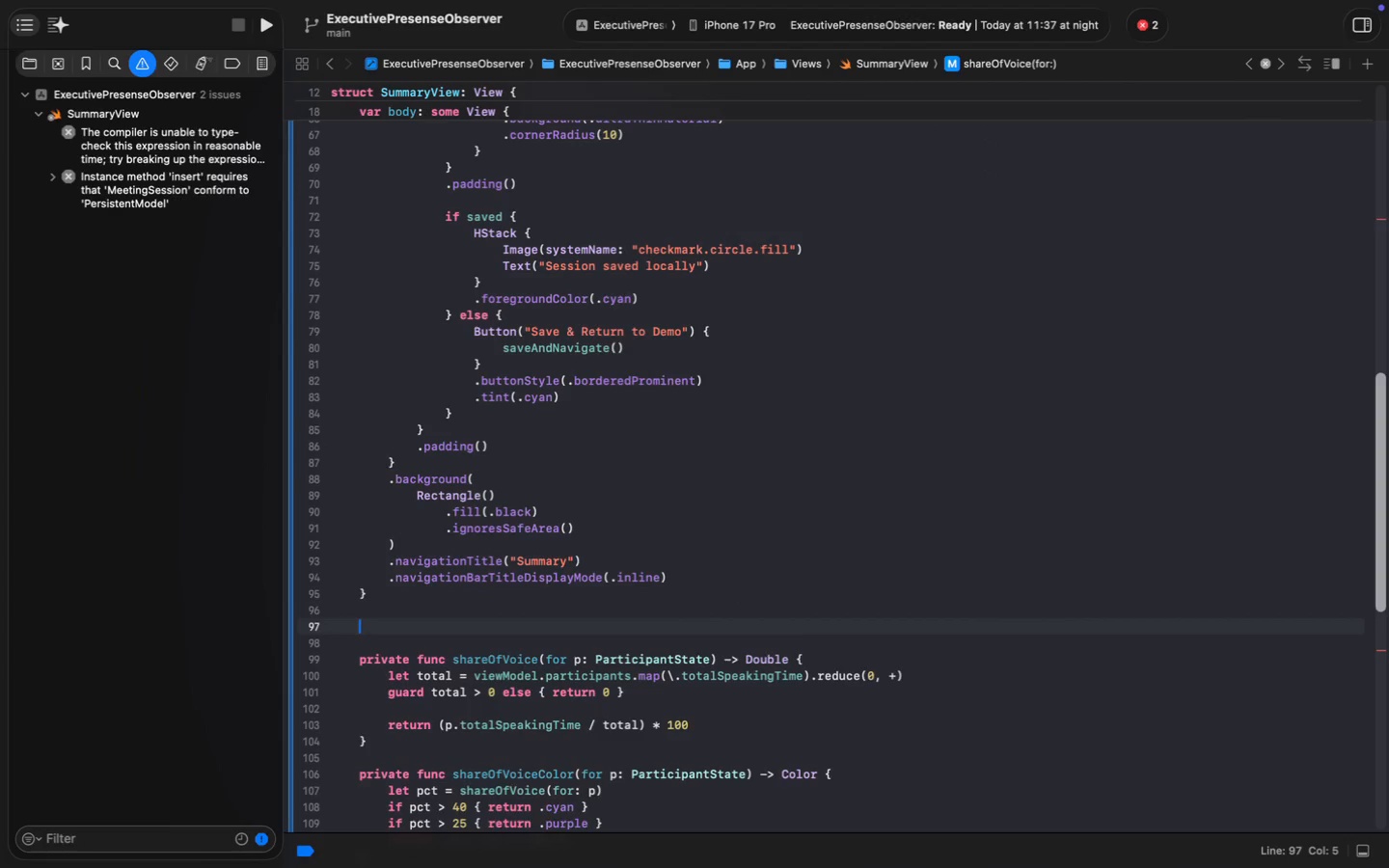 
key(Enter)
 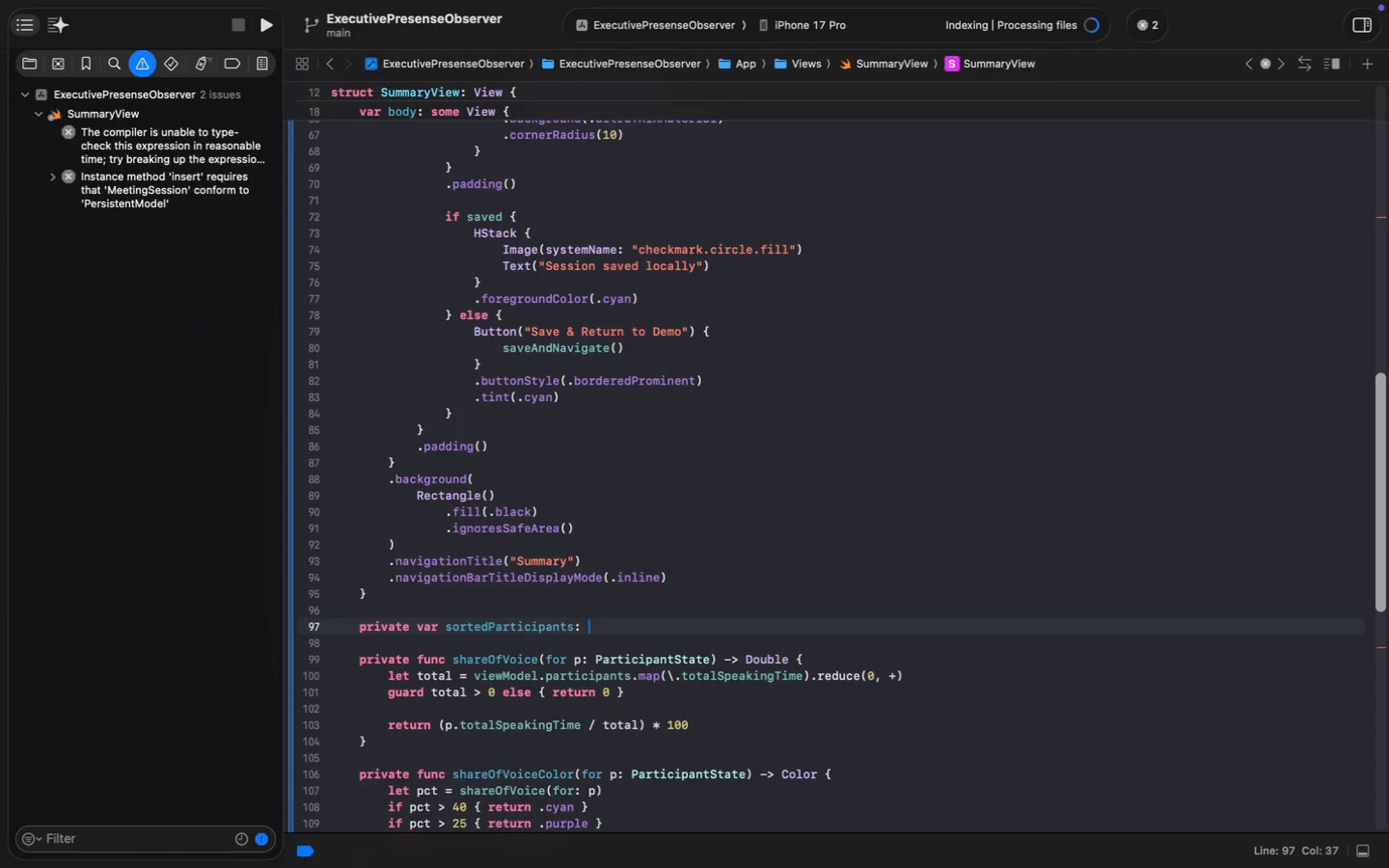 
type(private var sortedPro)
key(Backspace)
key(Backspace)
type(articipants: )
 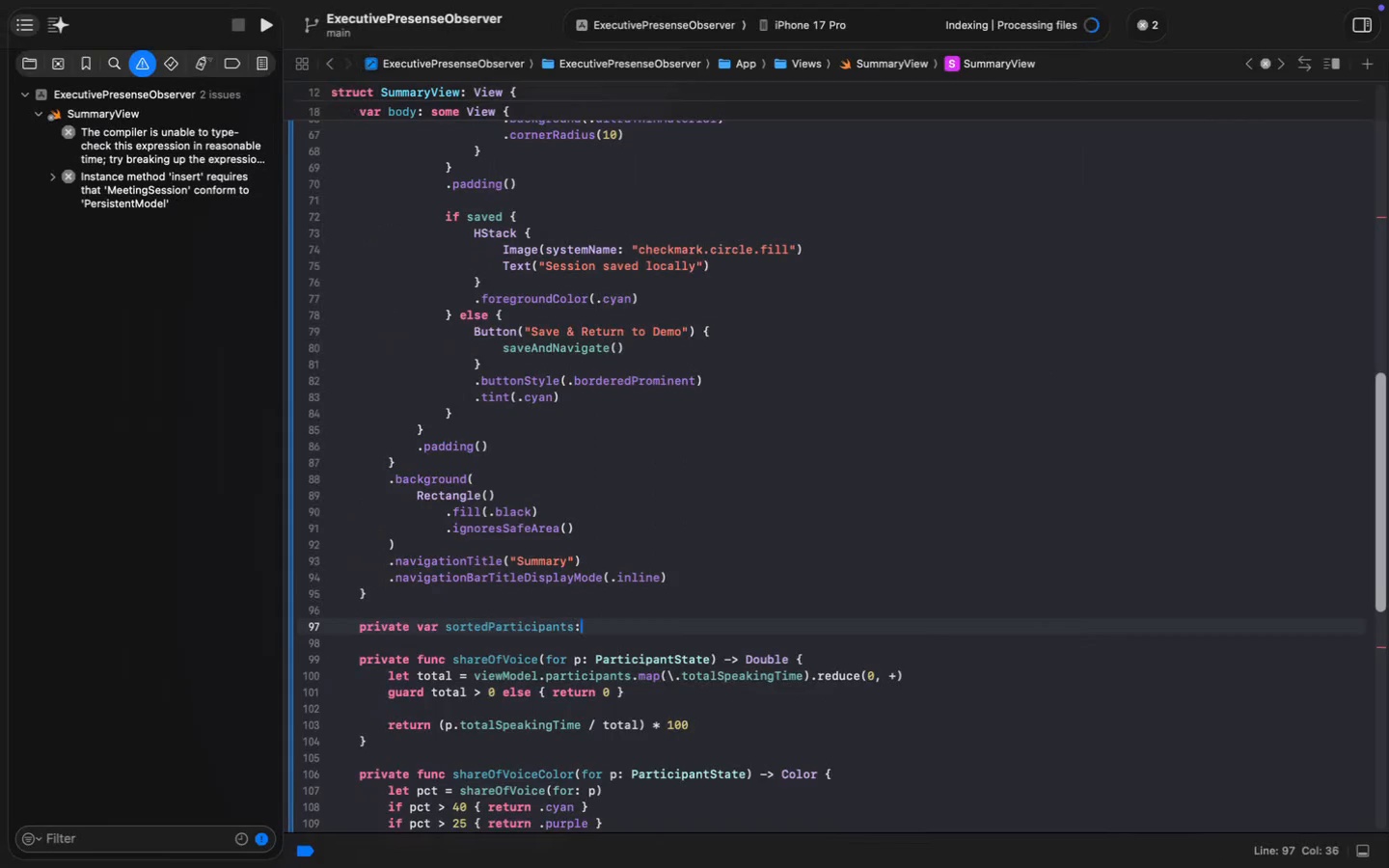 
wait(8.6)
 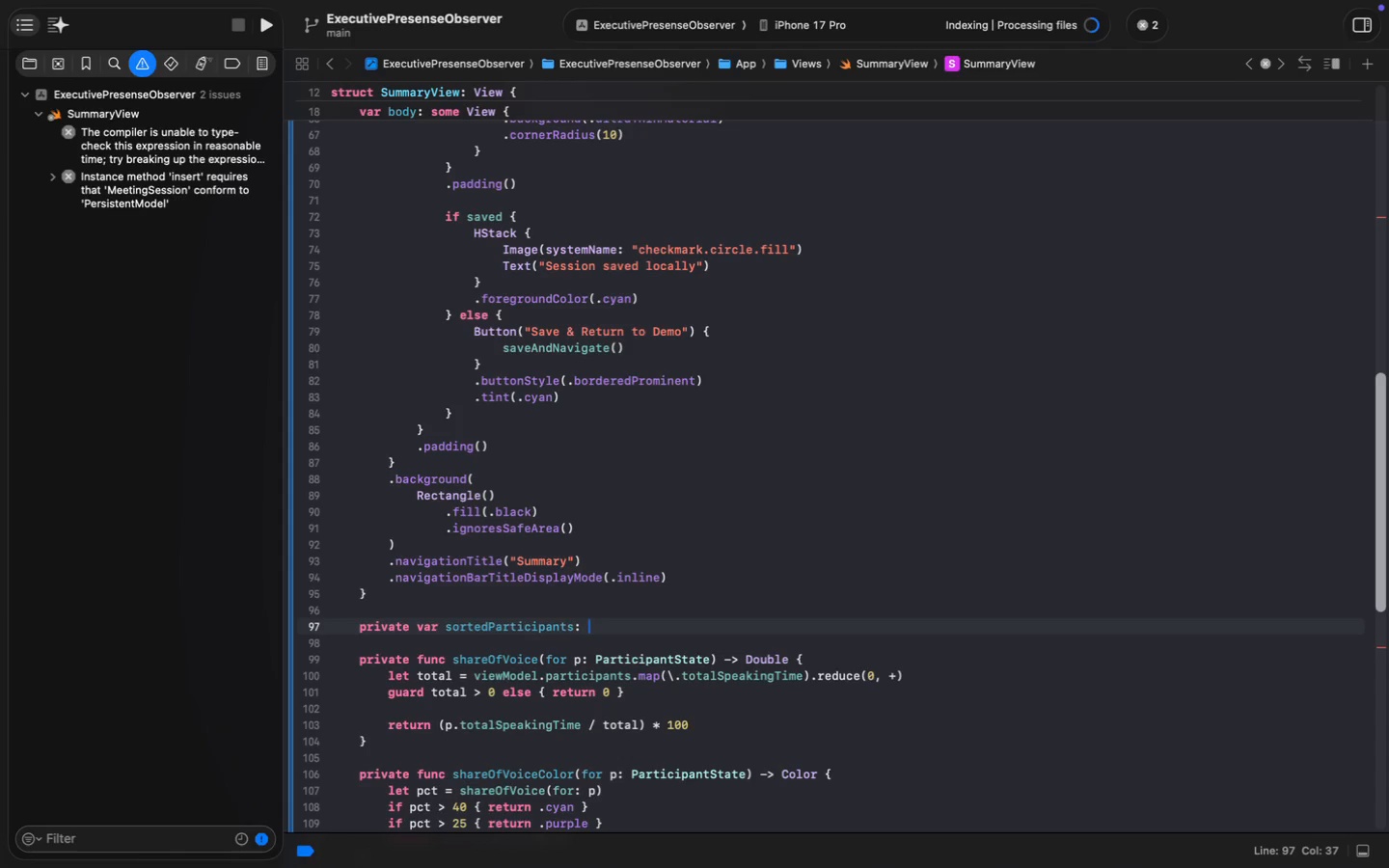 
key(BracketLeft)
 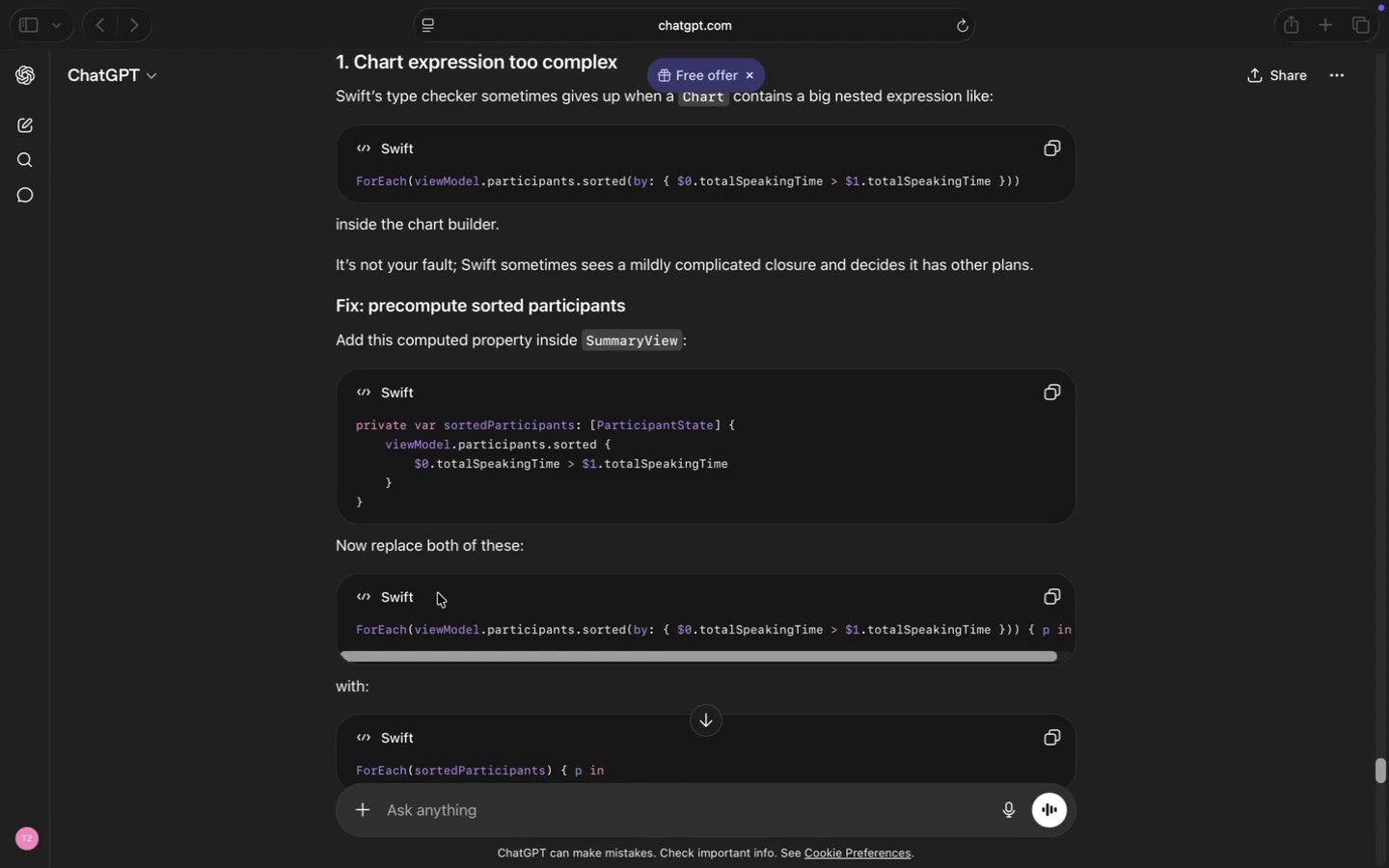 
type(Part)
 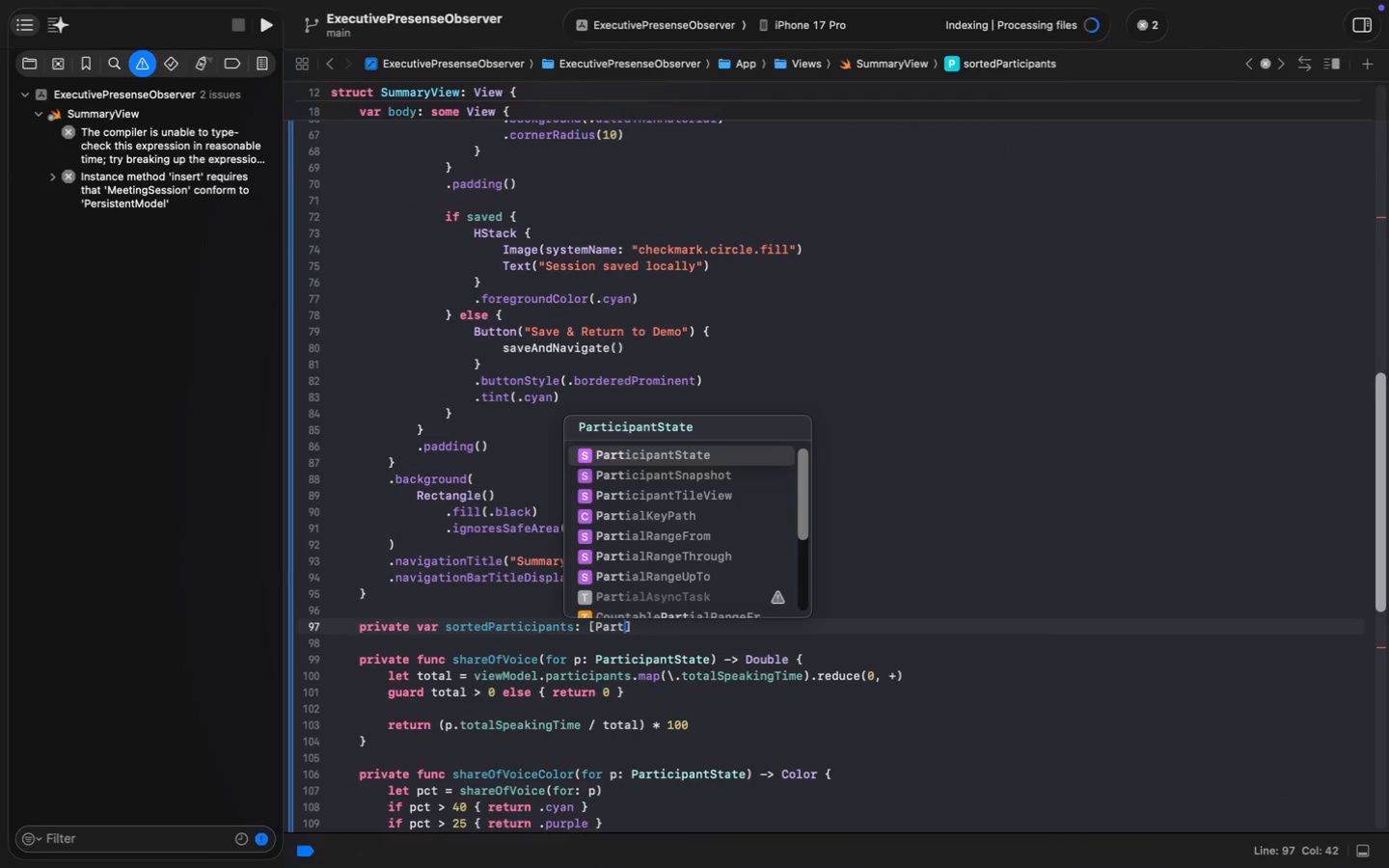 
key(Enter)
 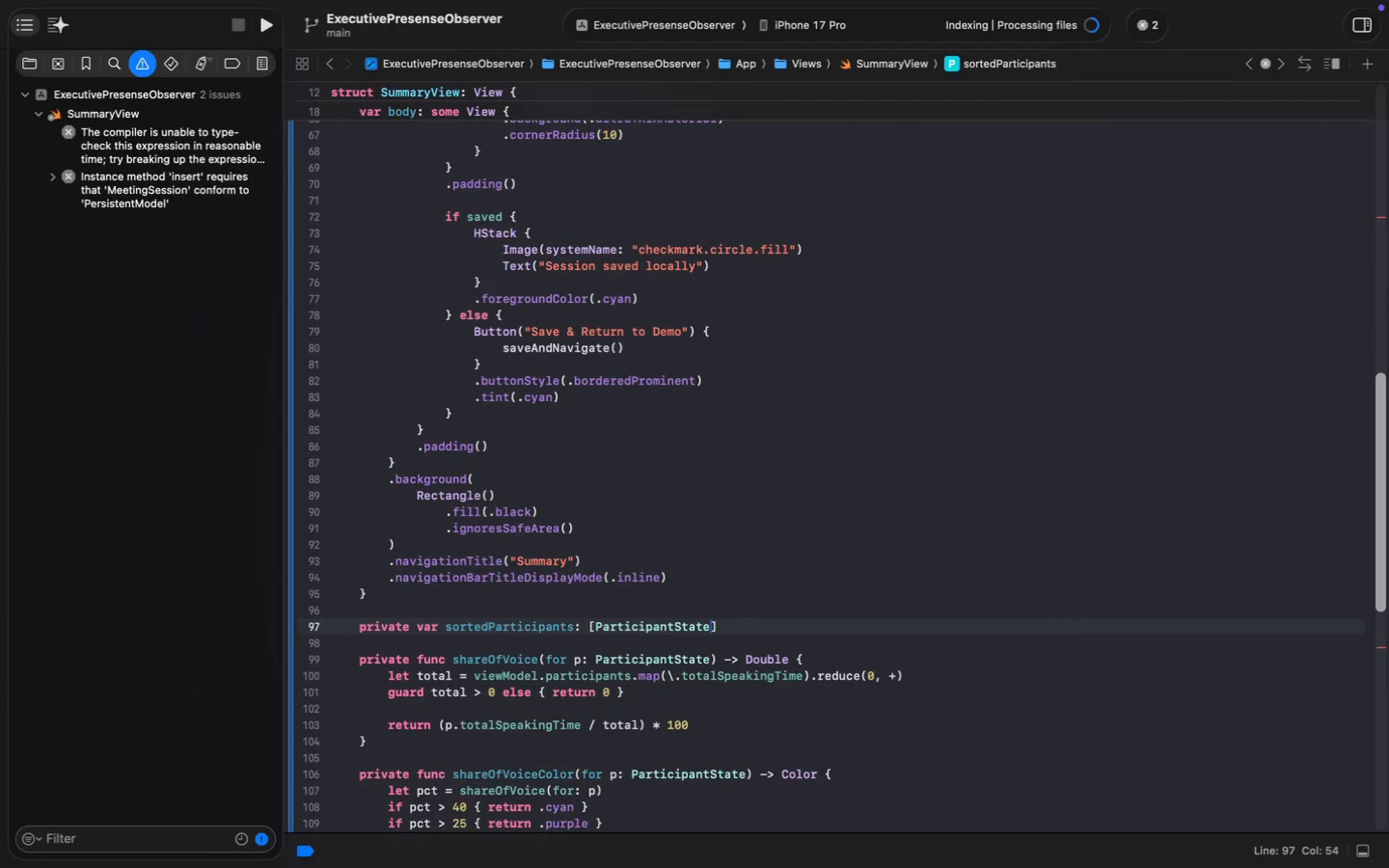 
key(ArrowRight)
 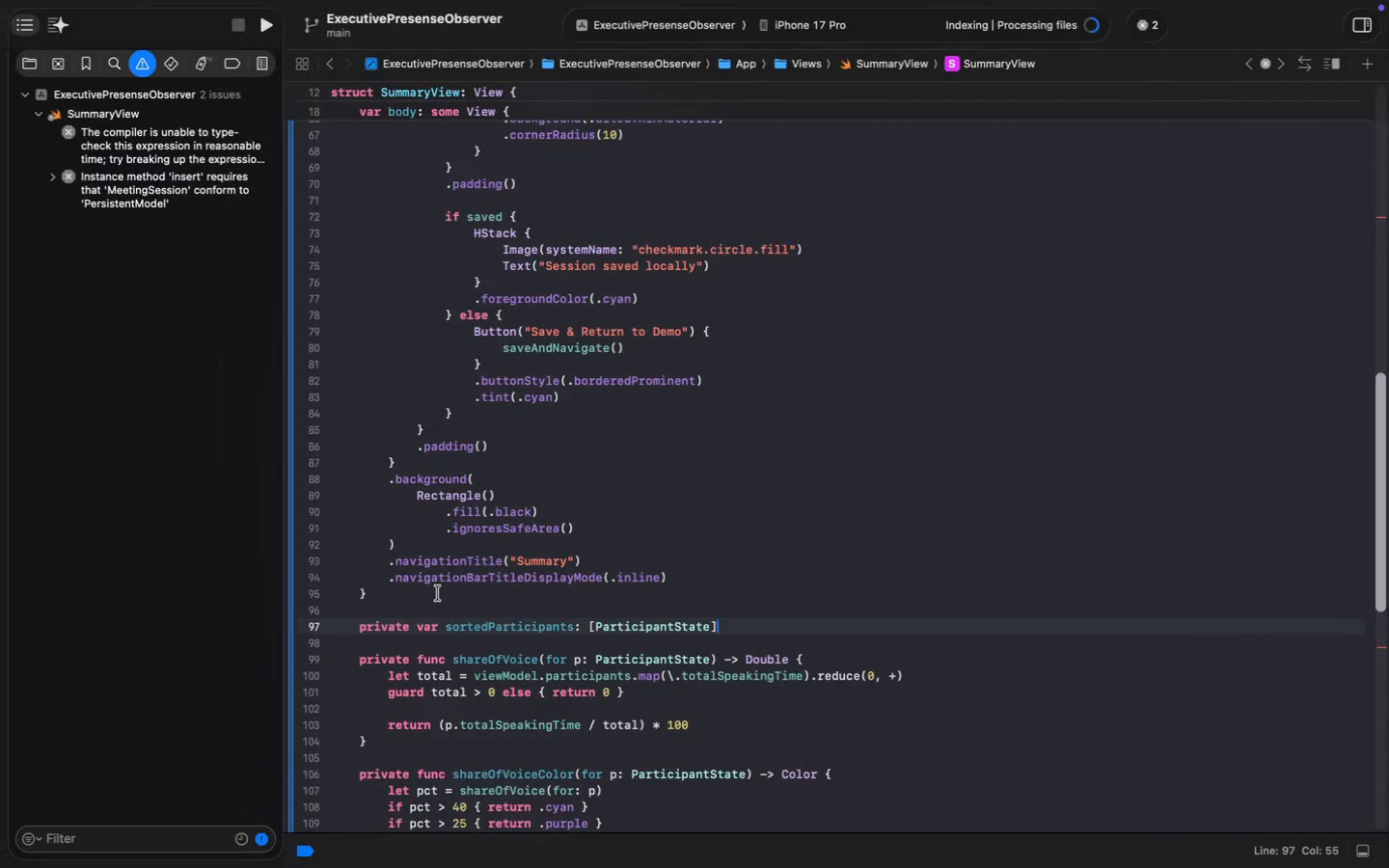 
key(Space)
 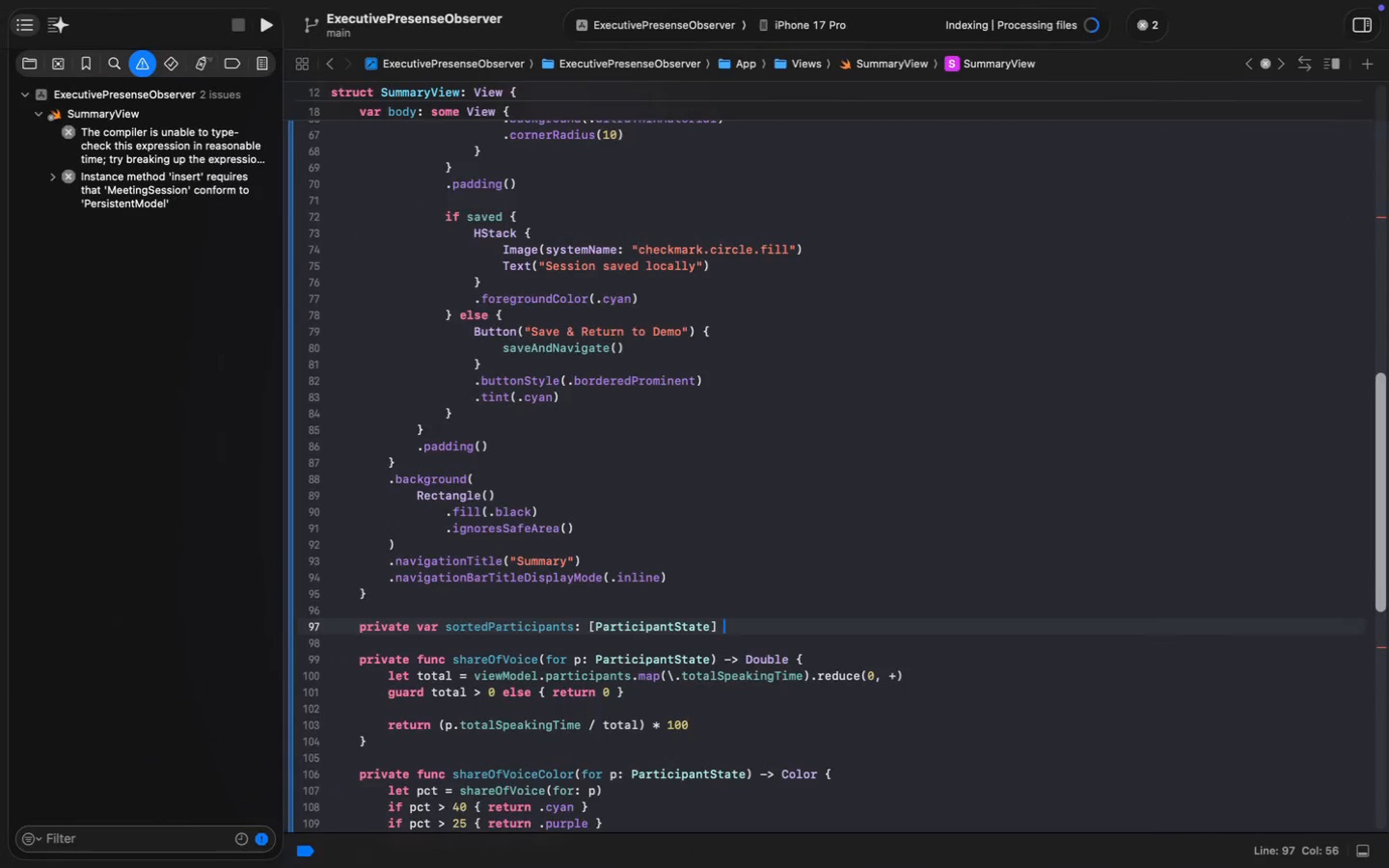 
key(Shift+ShiftLeft)
 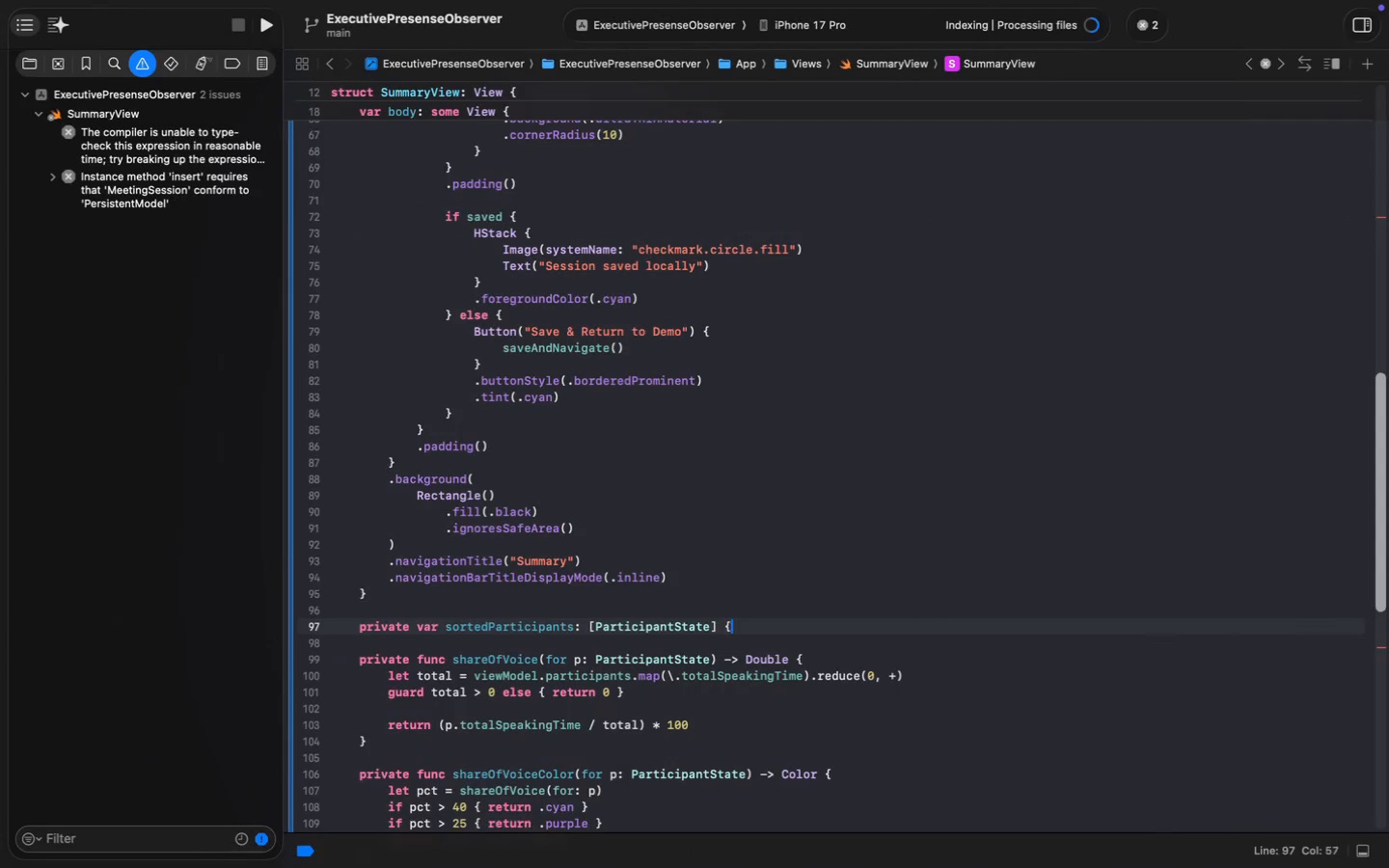 
key(Shift+BracketLeft)
 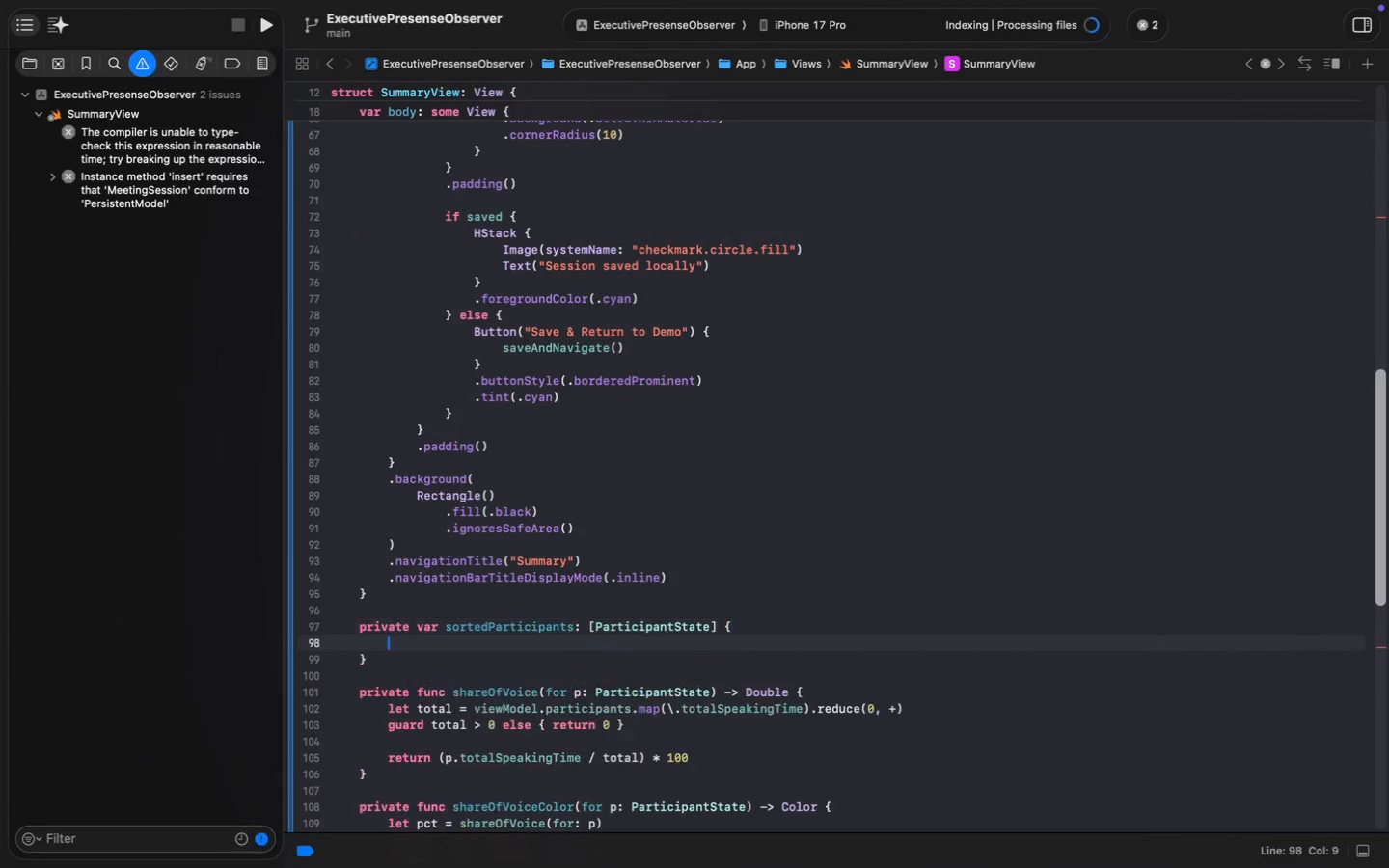 
key(Enter)
 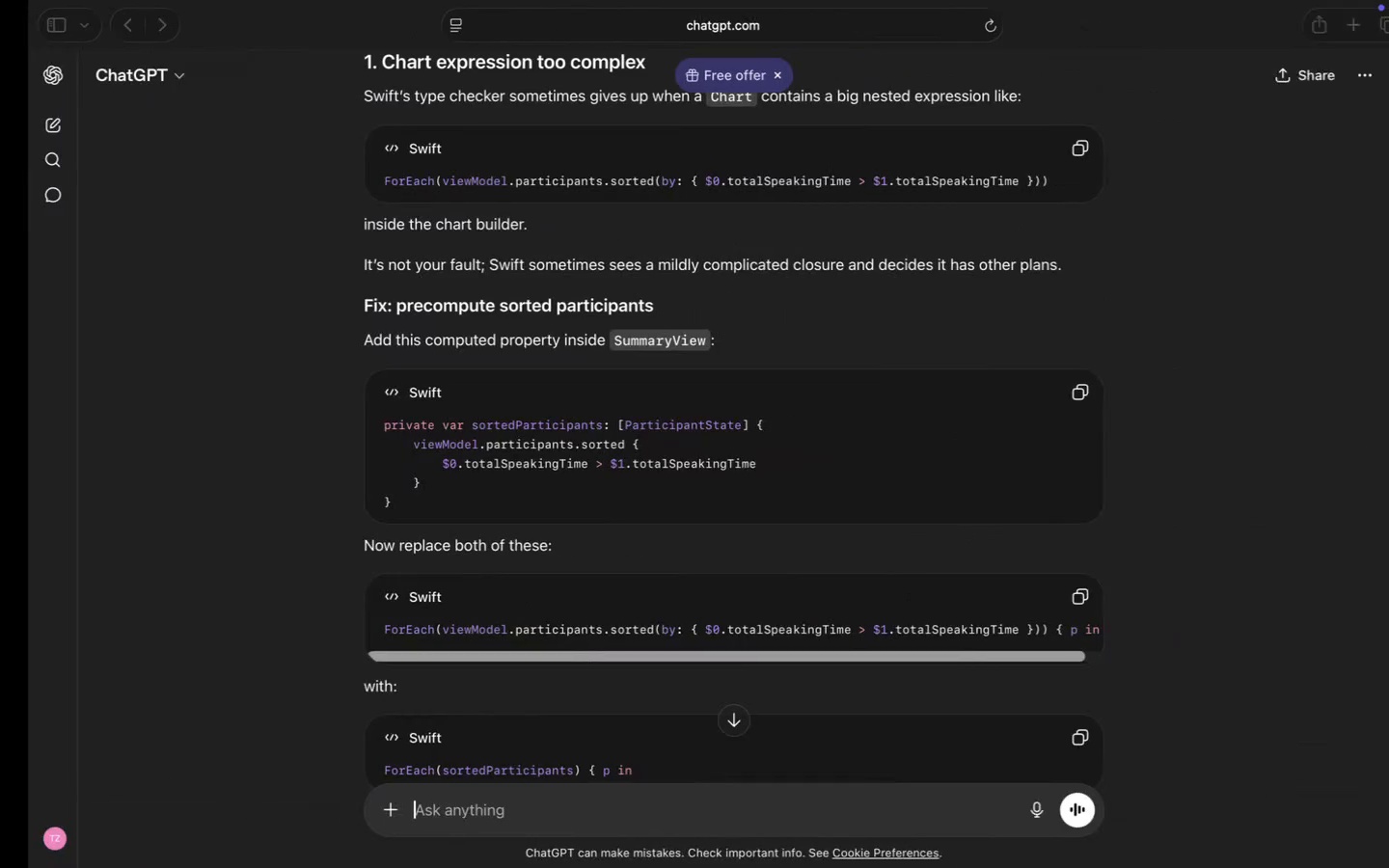 
type(view m)
key(Backspace)
key(Backspace)
type(Model.part)
 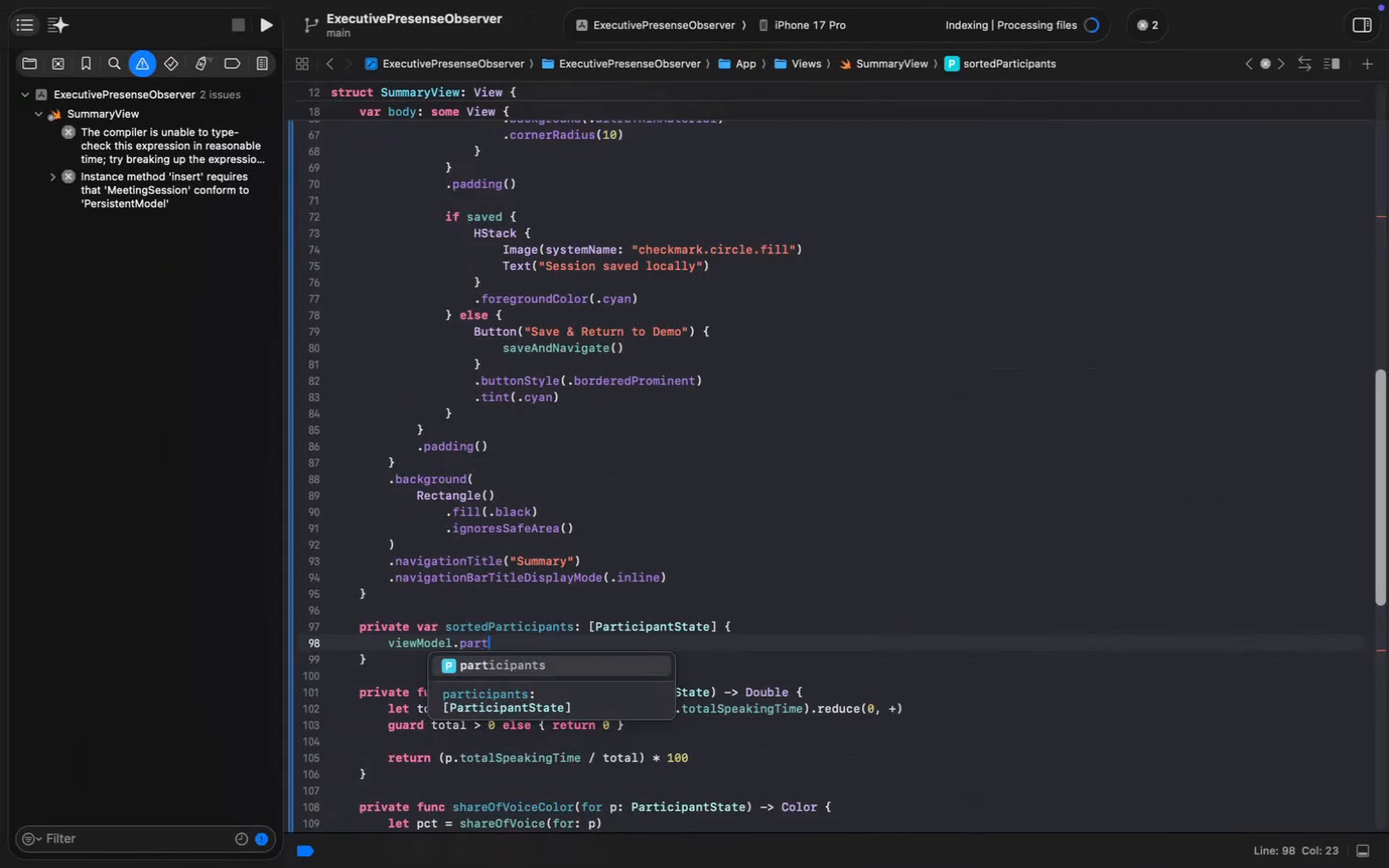 
key(Enter)
 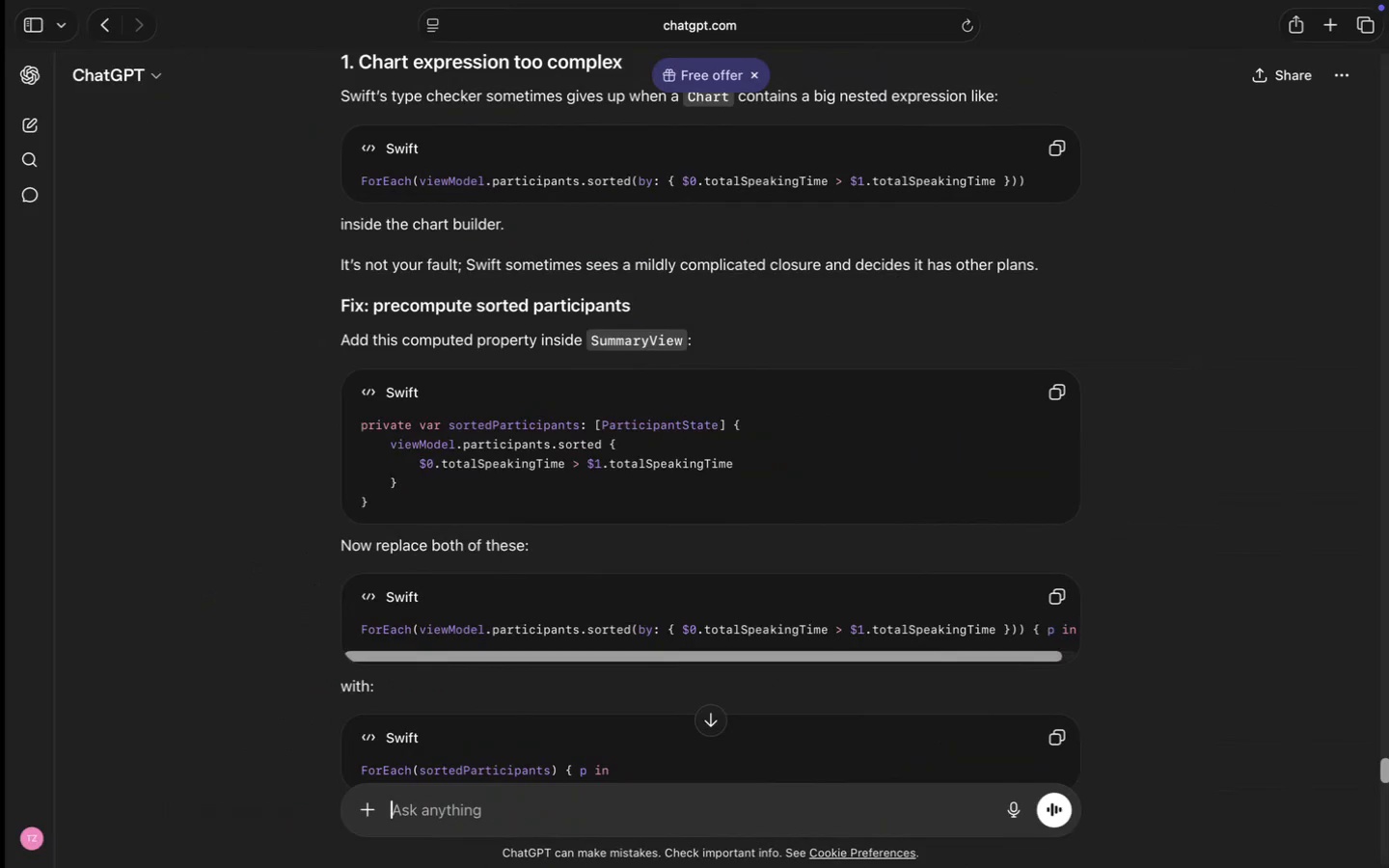 
type(.sorted)
 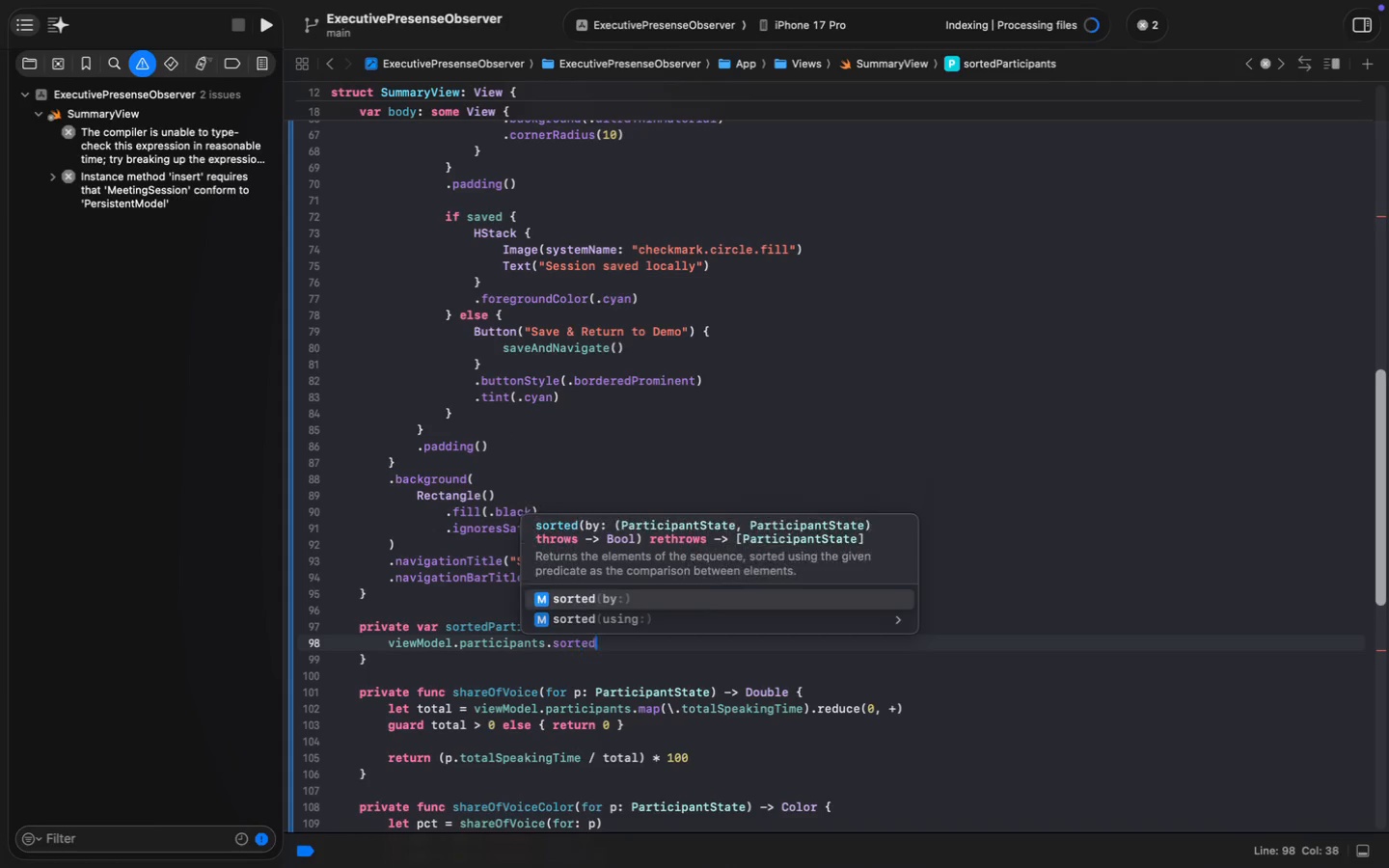 
key(Enter)
 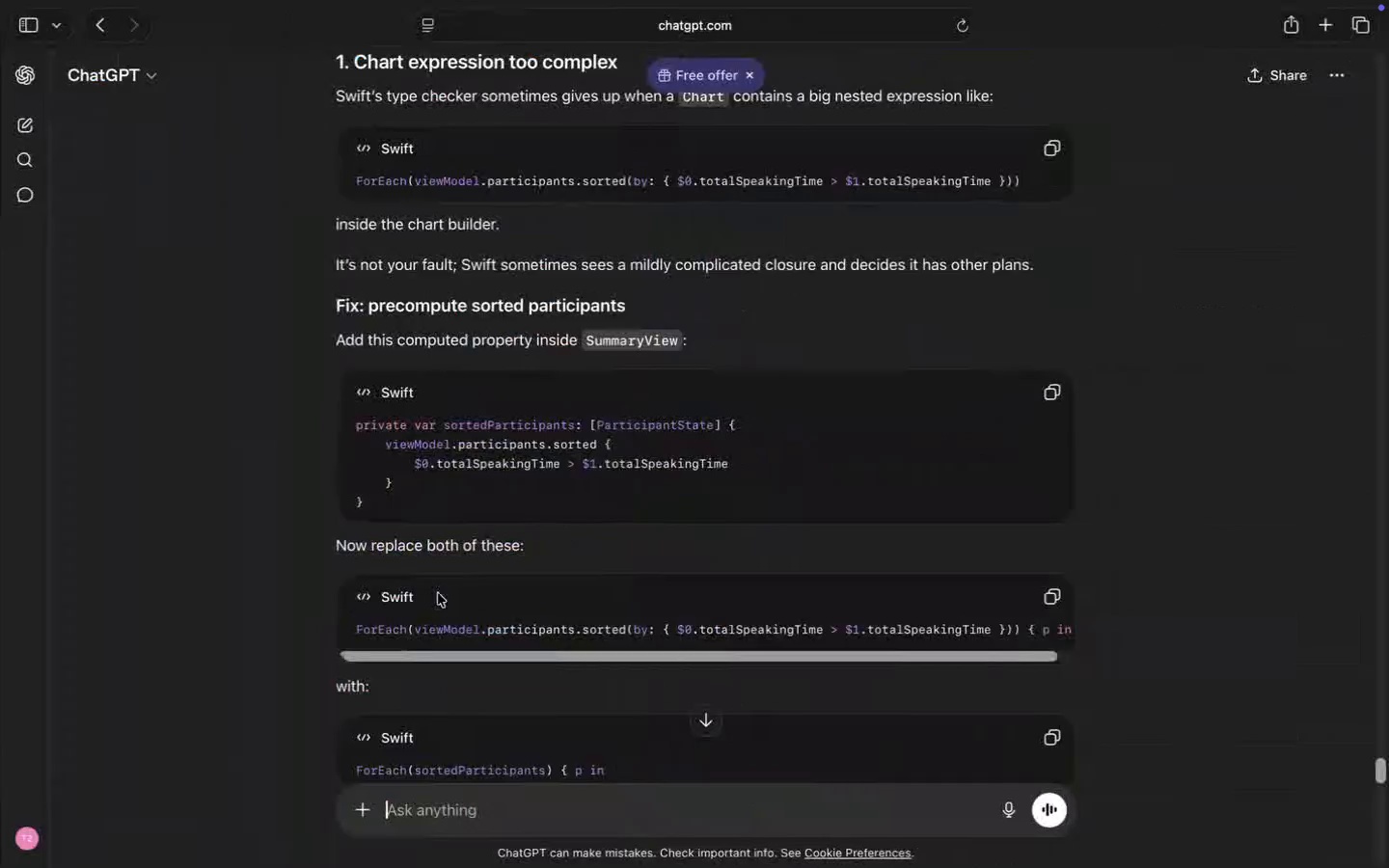 
key(Meta+Z)
 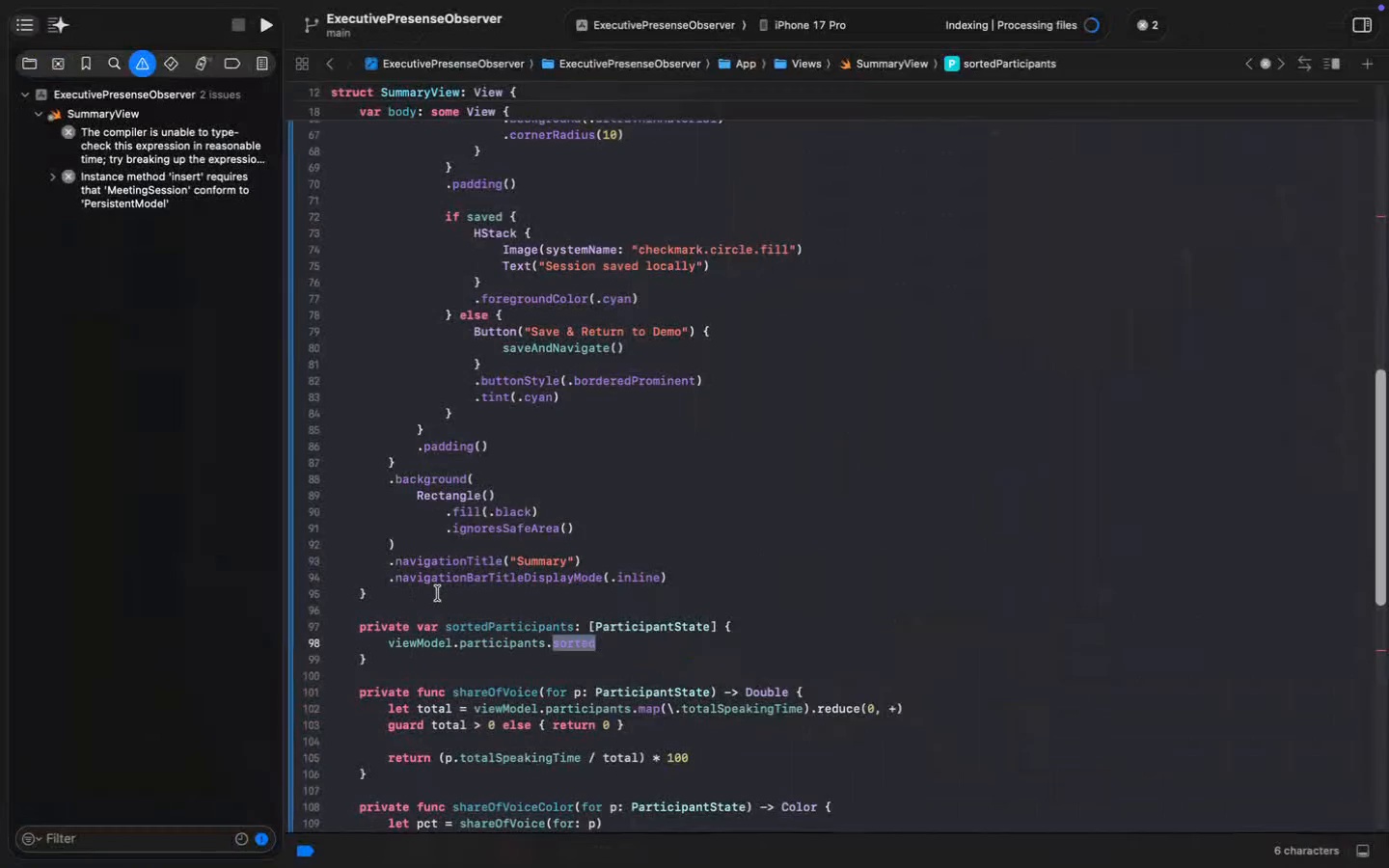 
key(ArrowRight)
 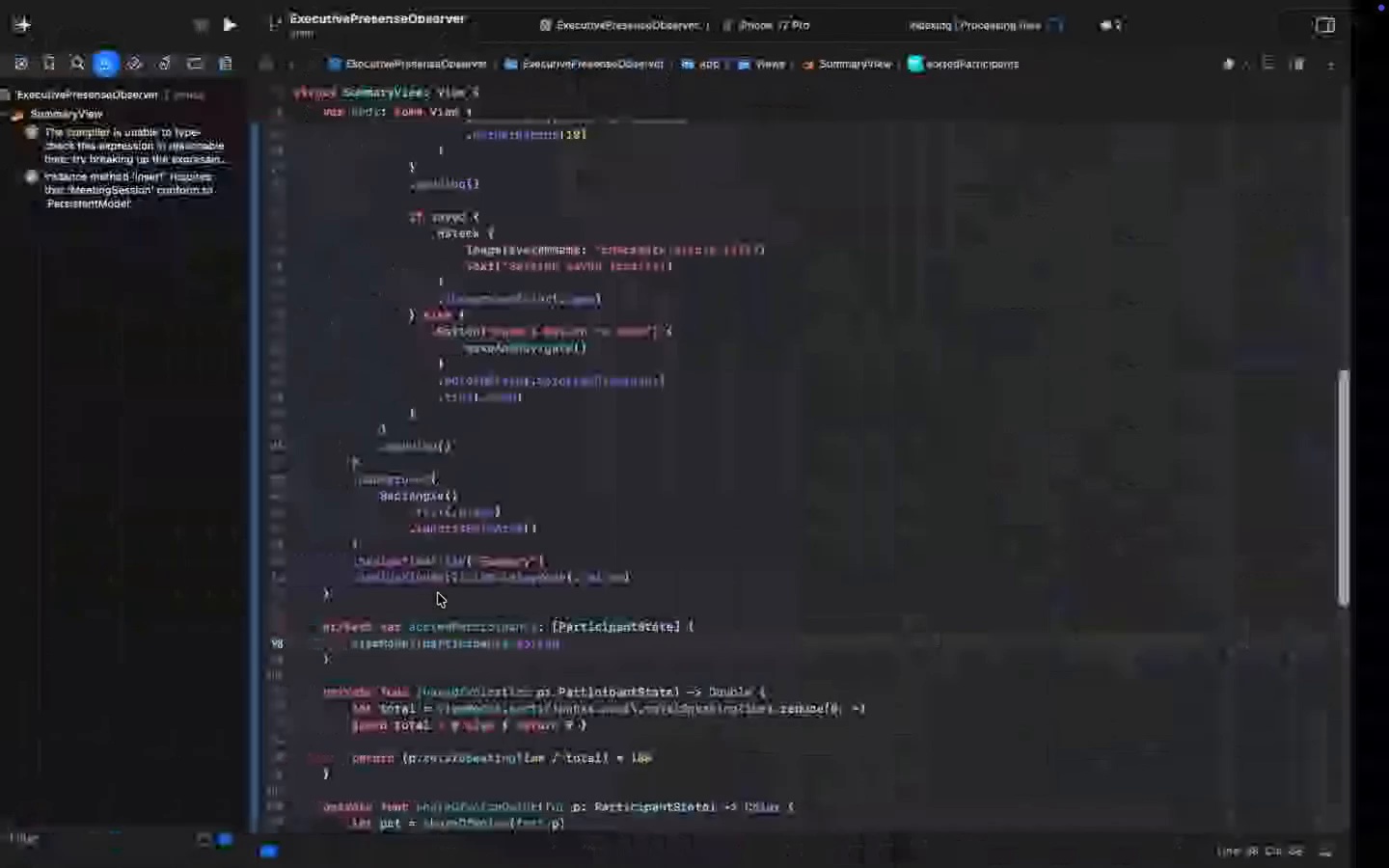 
key(Space)
 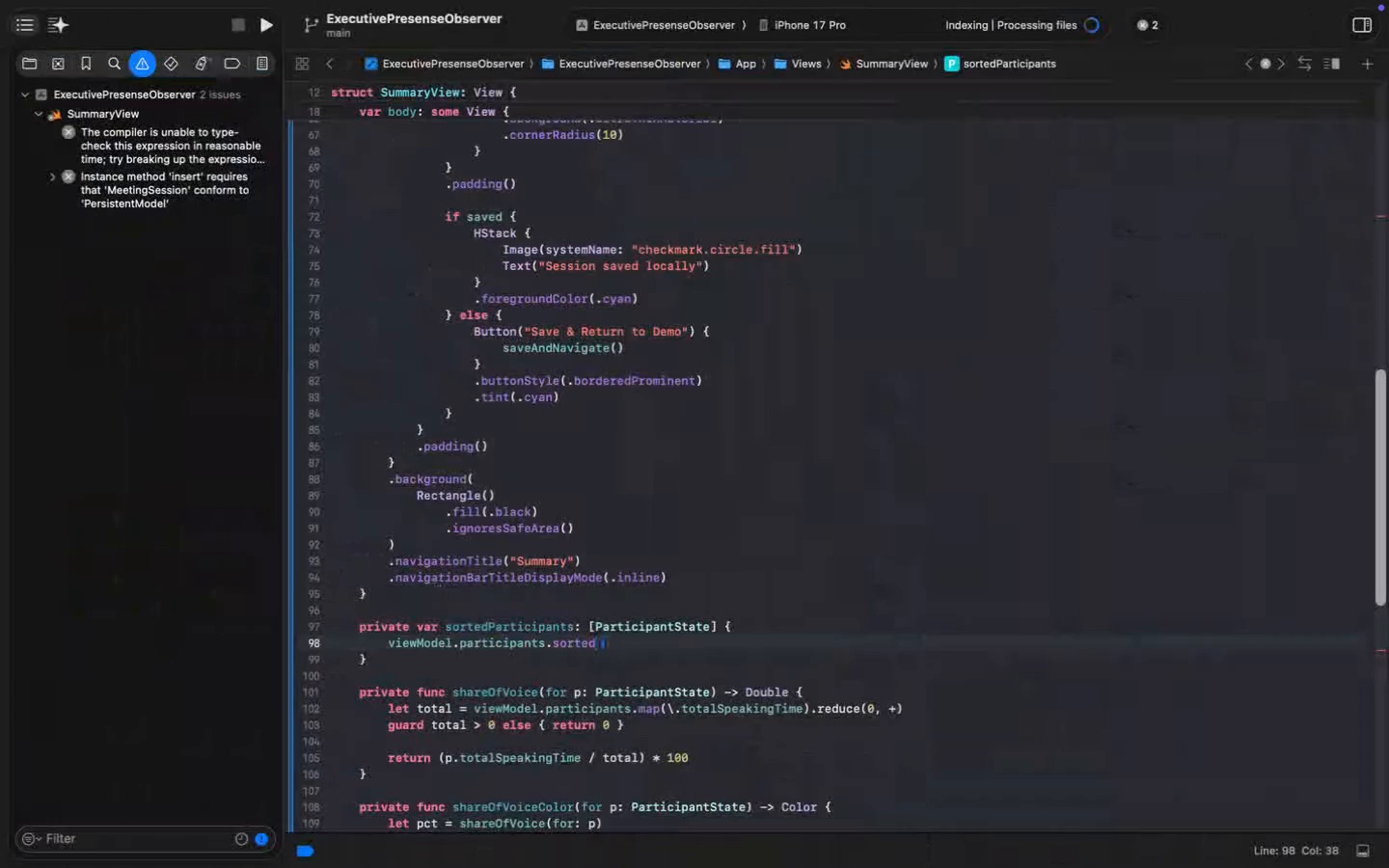 
key(Shift+ShiftLeft)
 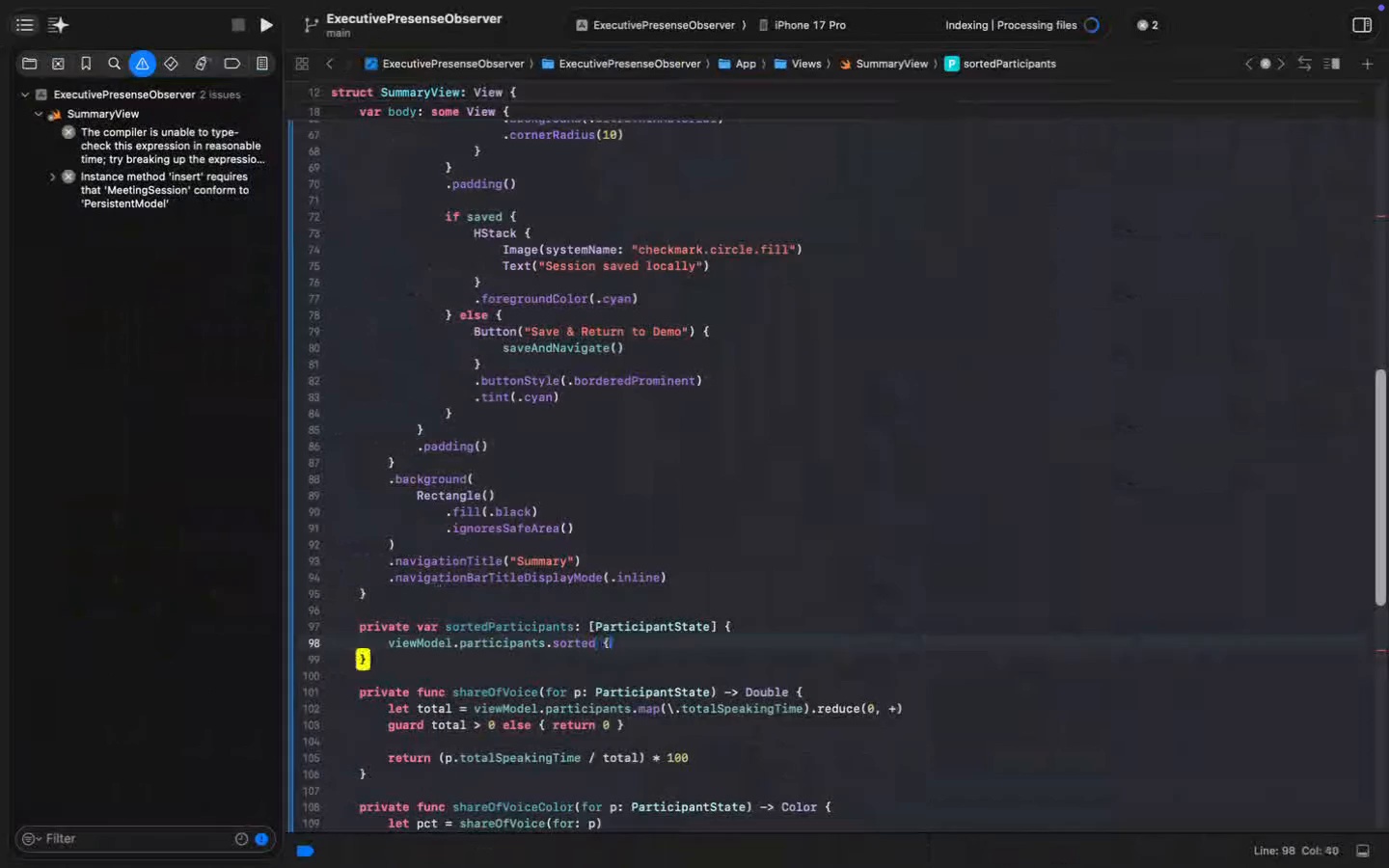 
key(Shift+BracketLeft)
 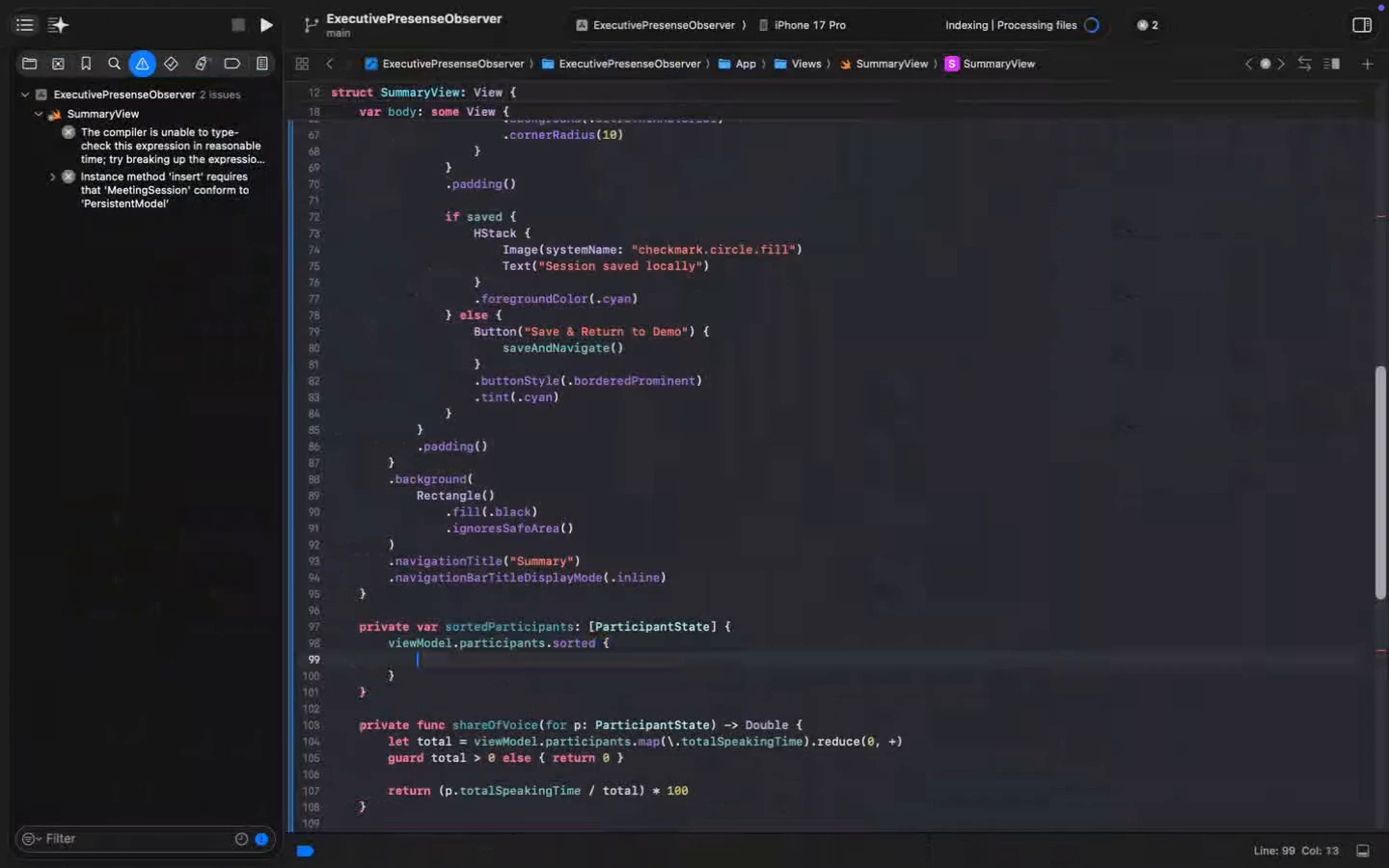 
key(Enter)
 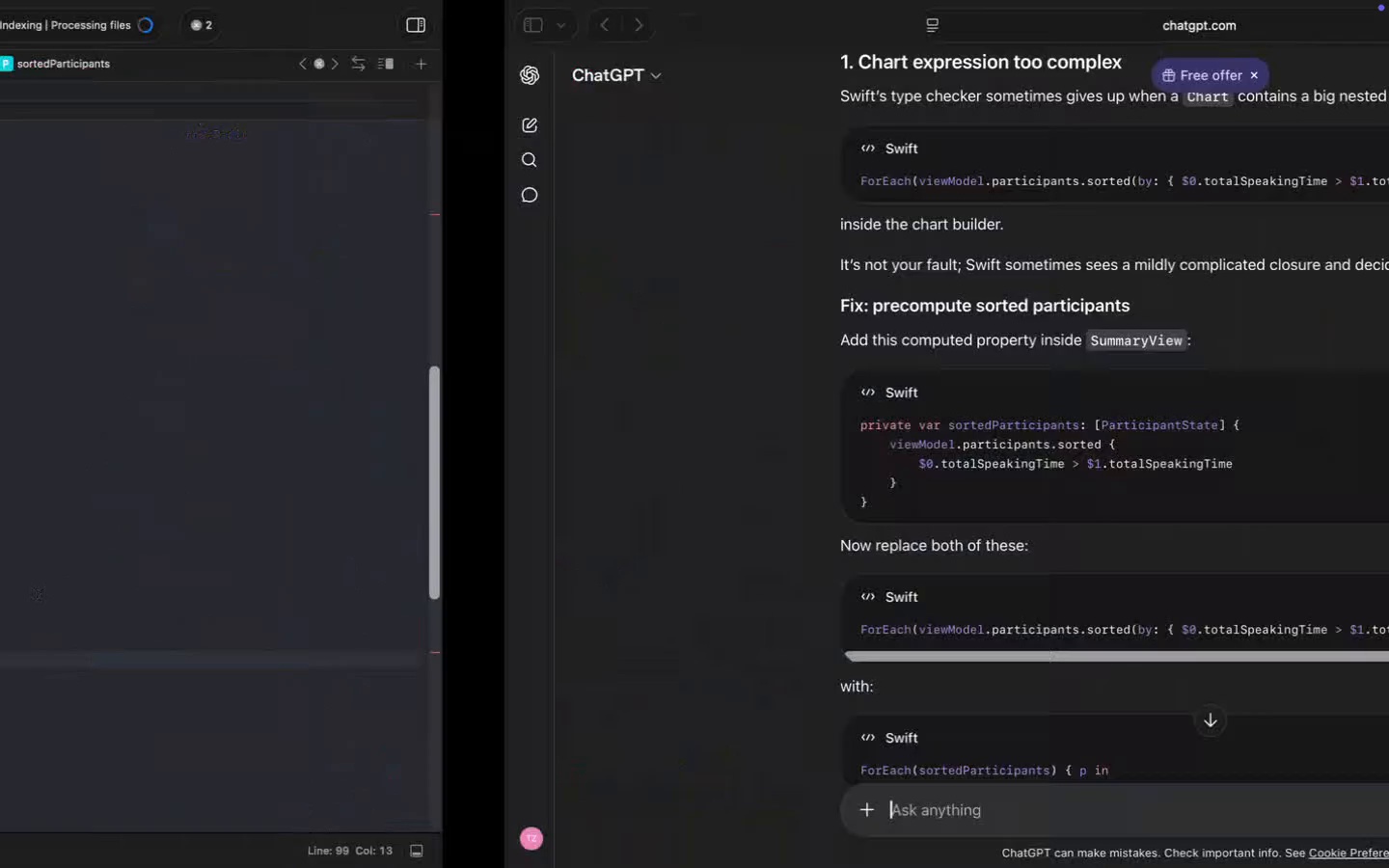 
type($0.)
 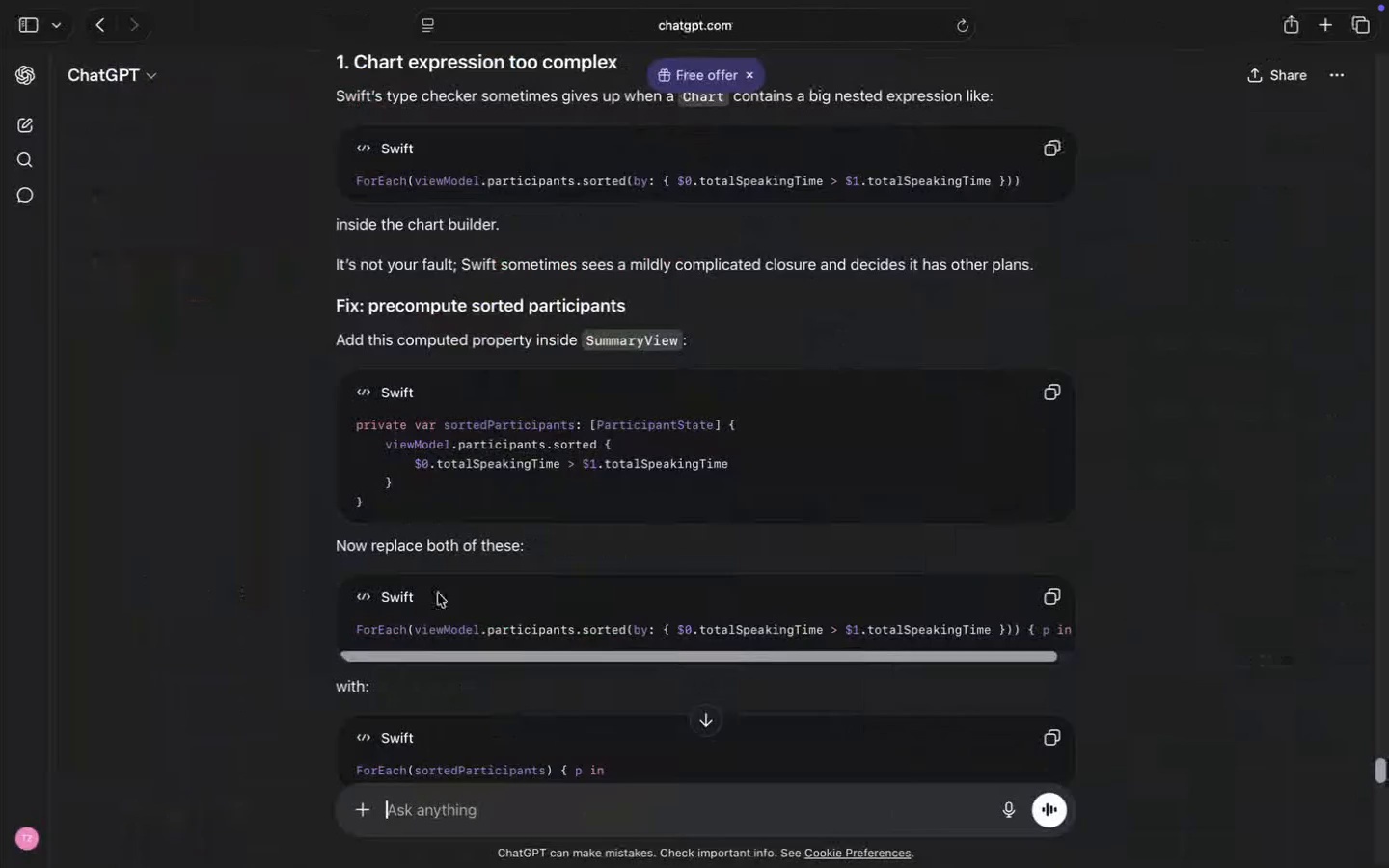 
type(tota)
 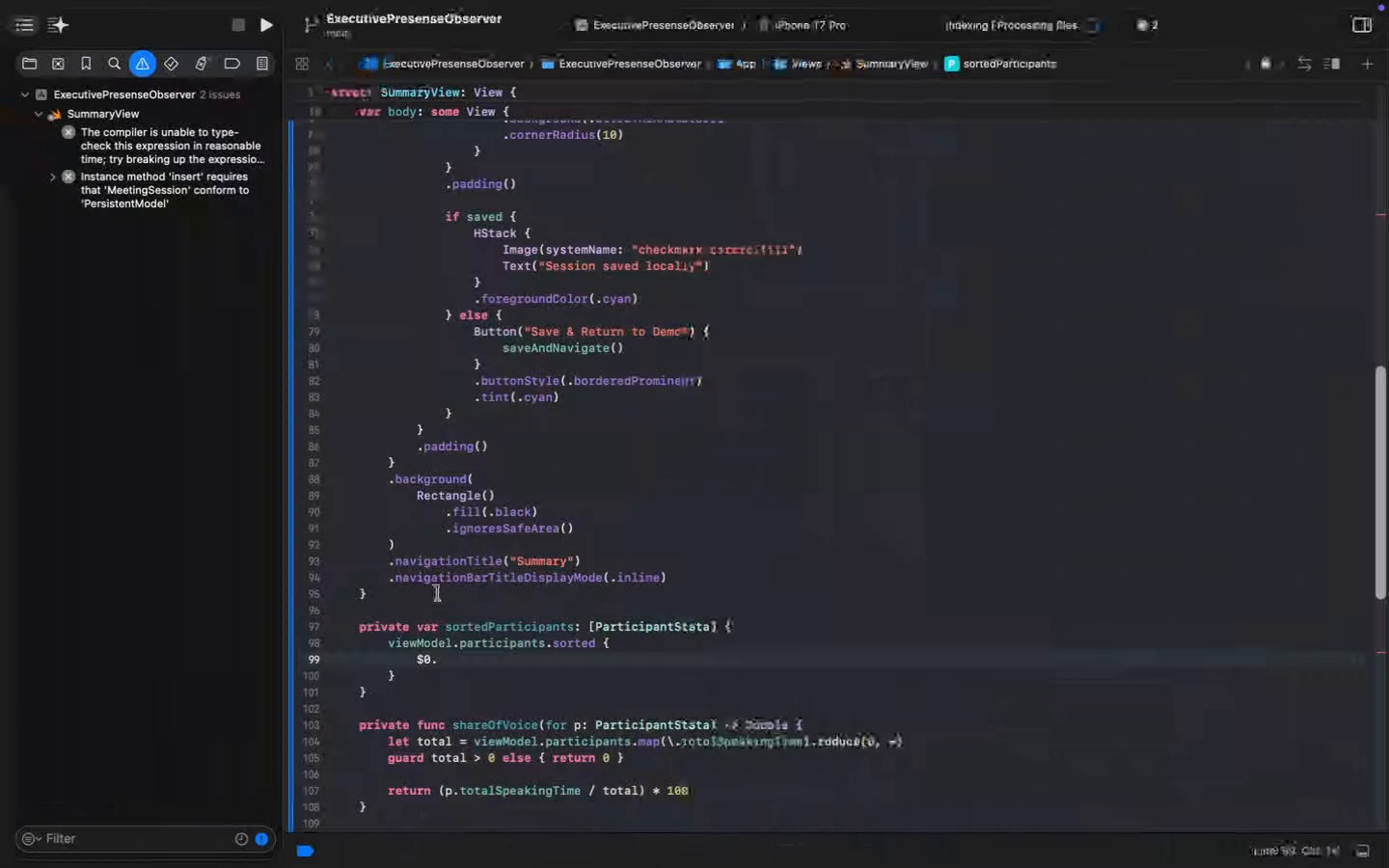 
key(Enter)
 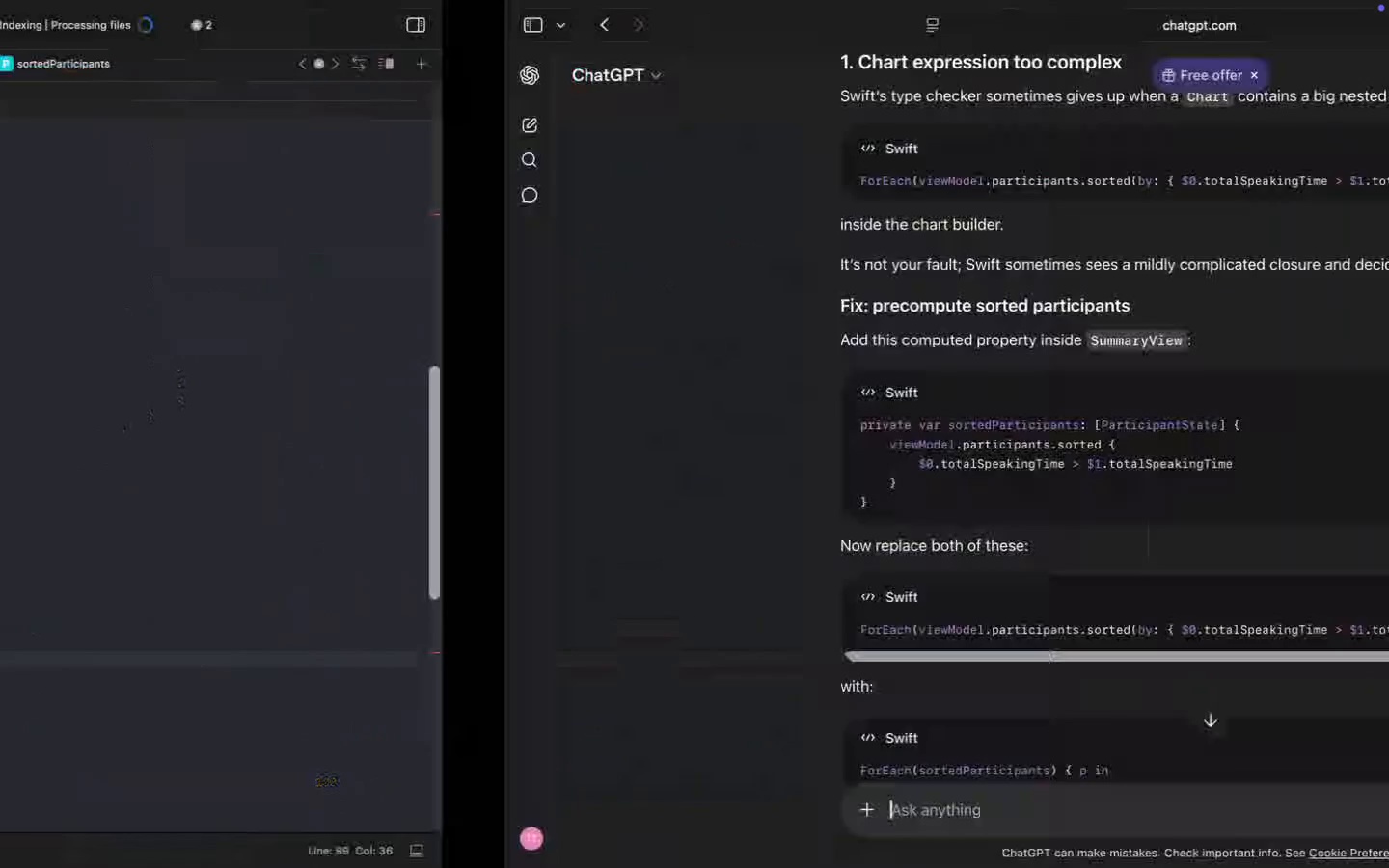 
type( > $$1.to)
 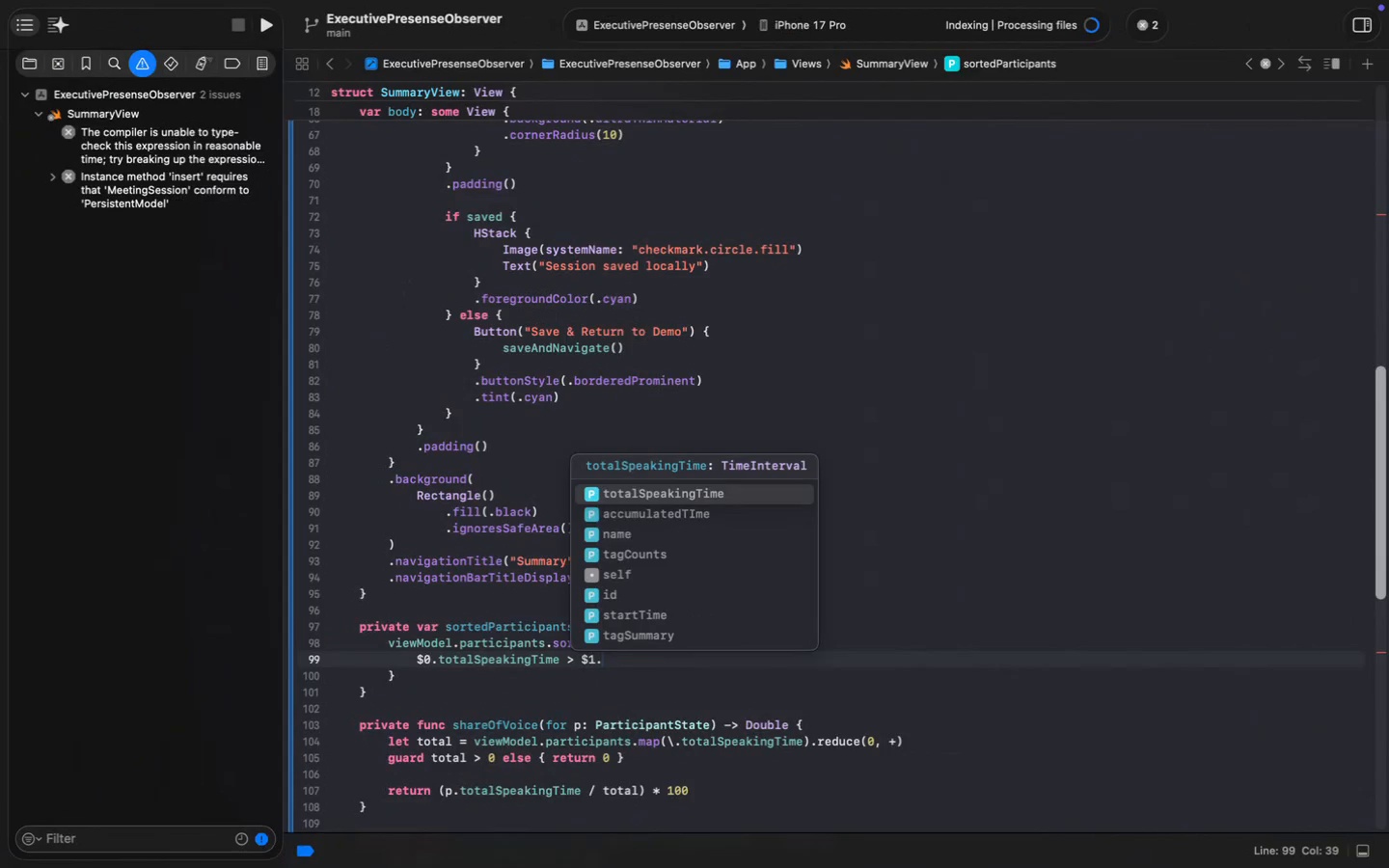 
key(Enter)
 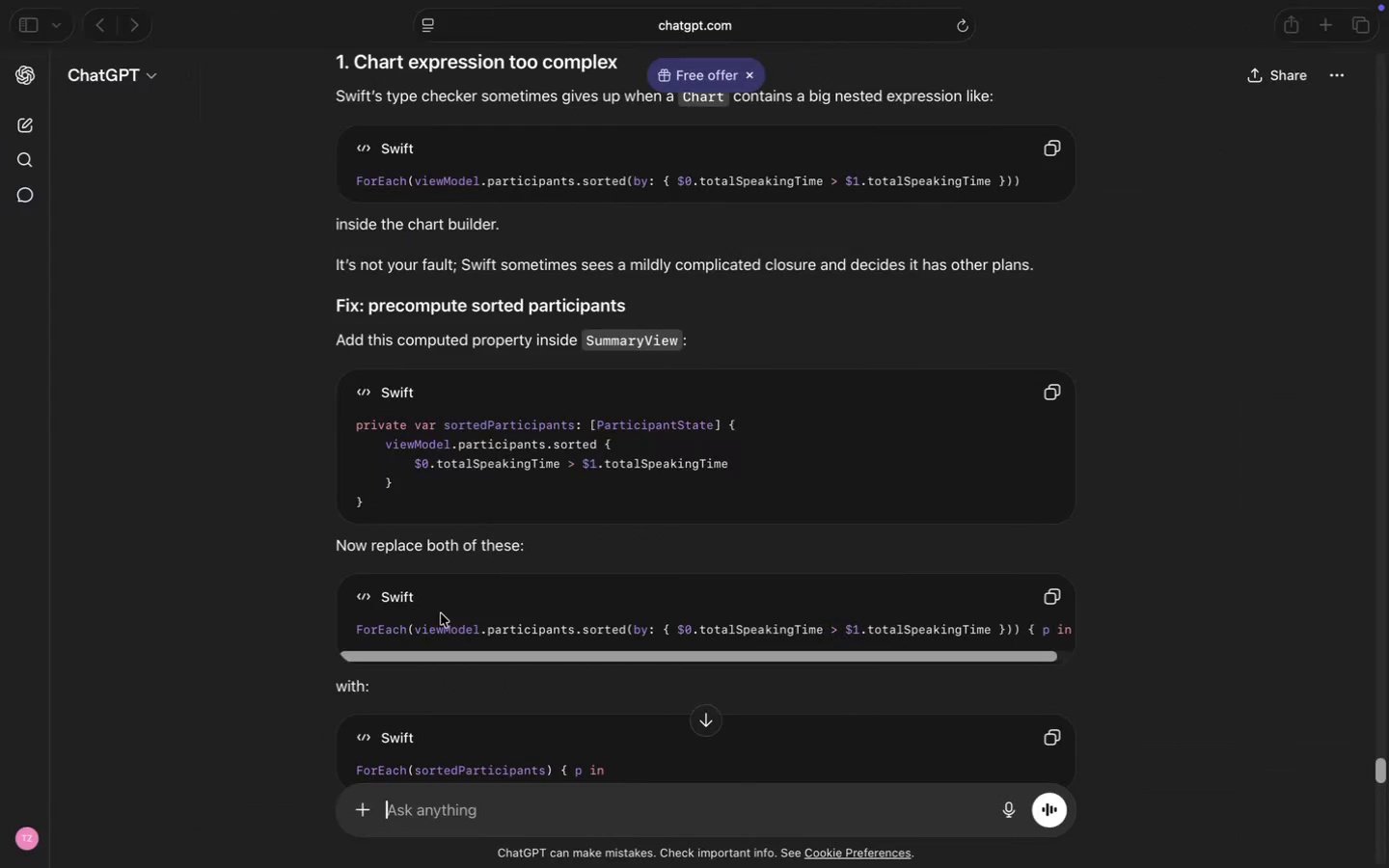 
key(Meta+S)
 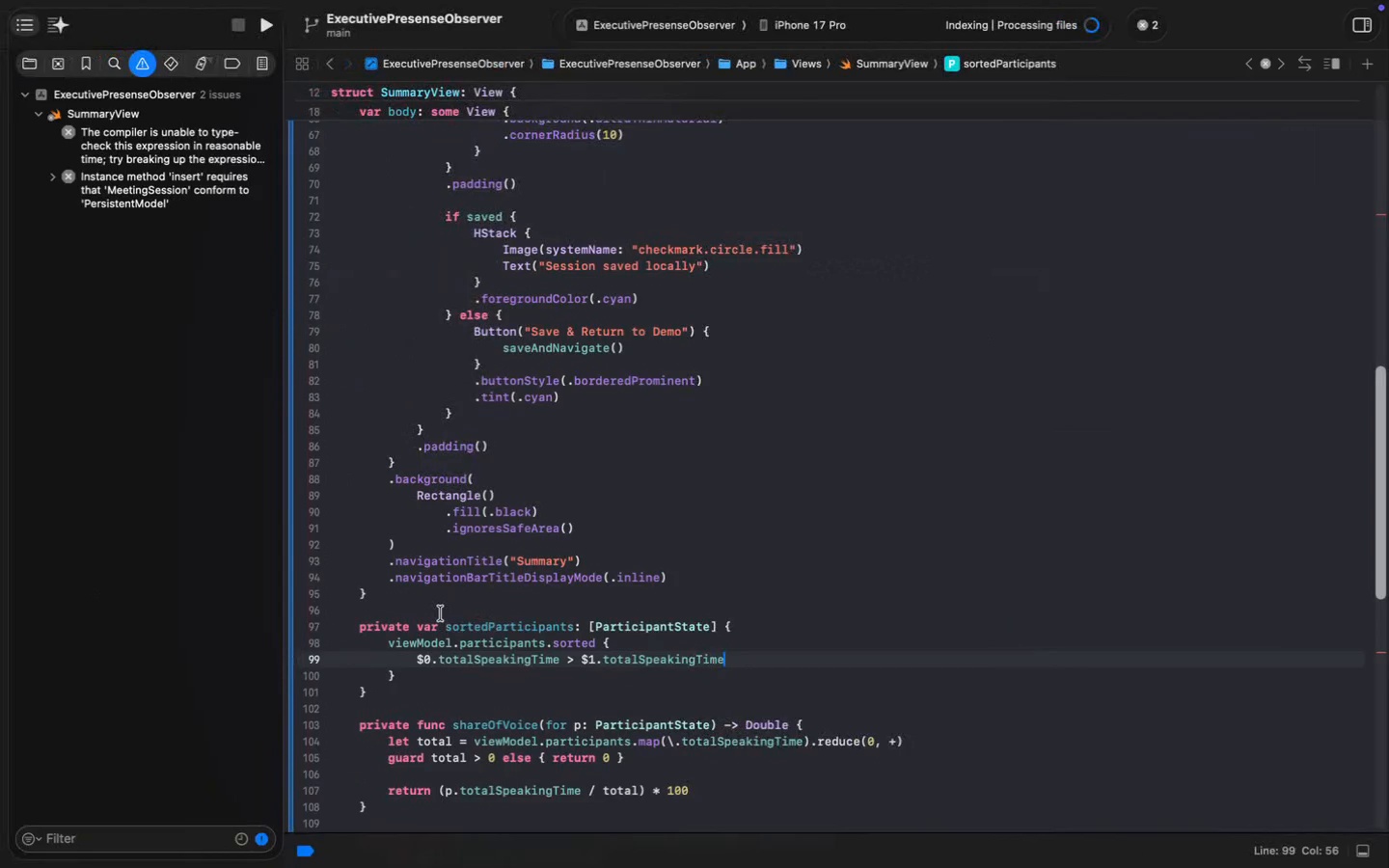 
key(Meta+S)
 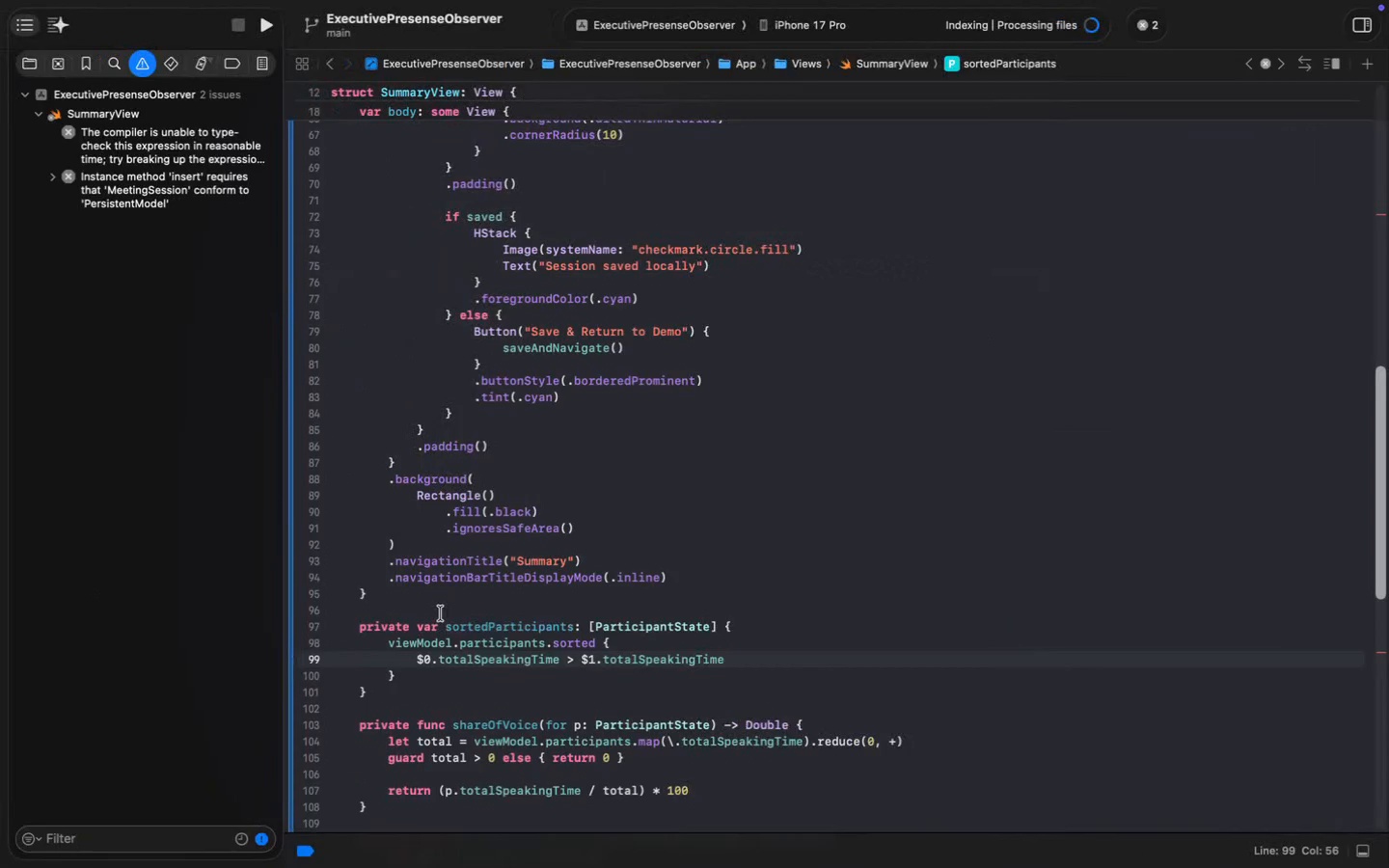 
key(Meta+S)
 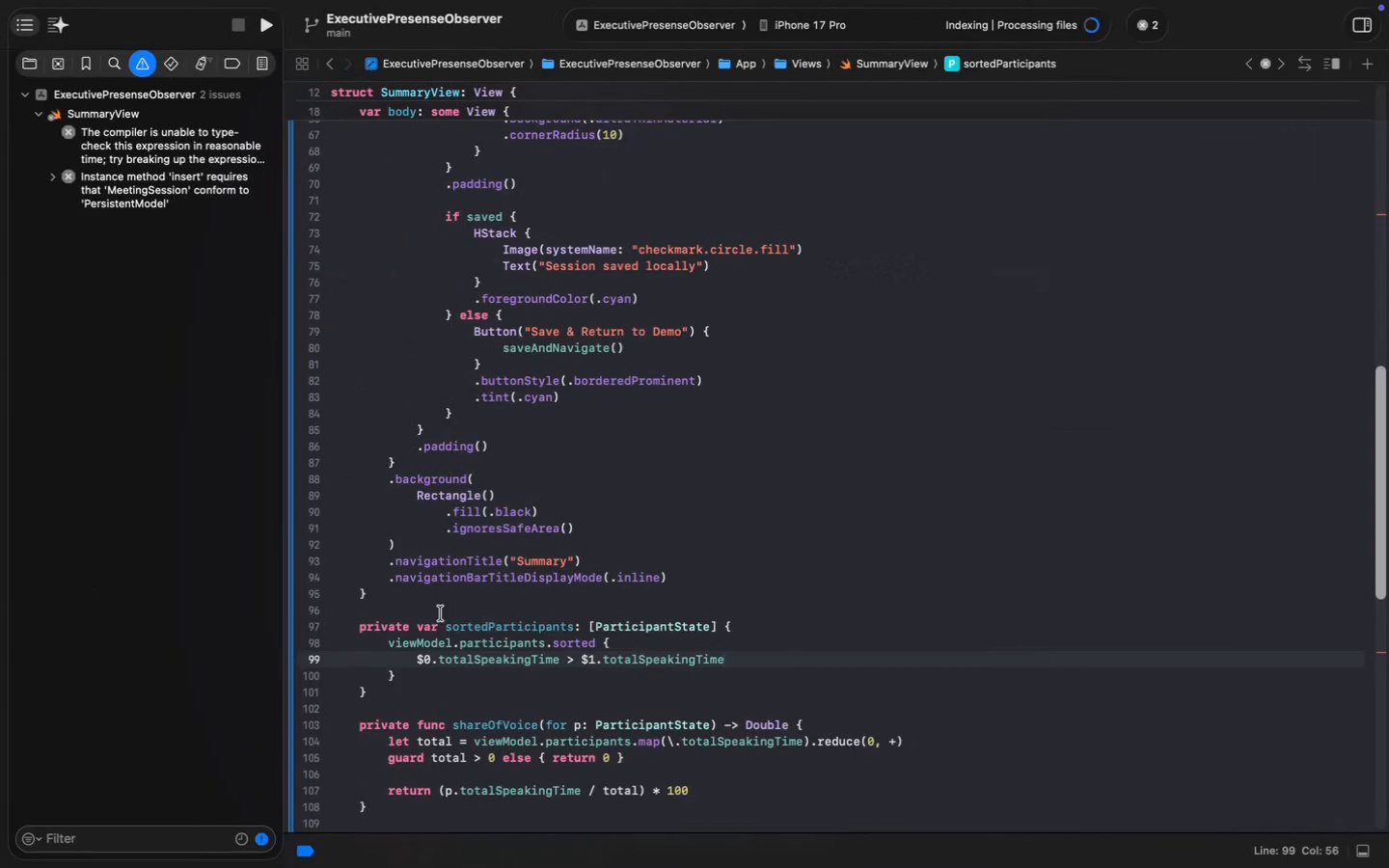 
key(Meta+S)
 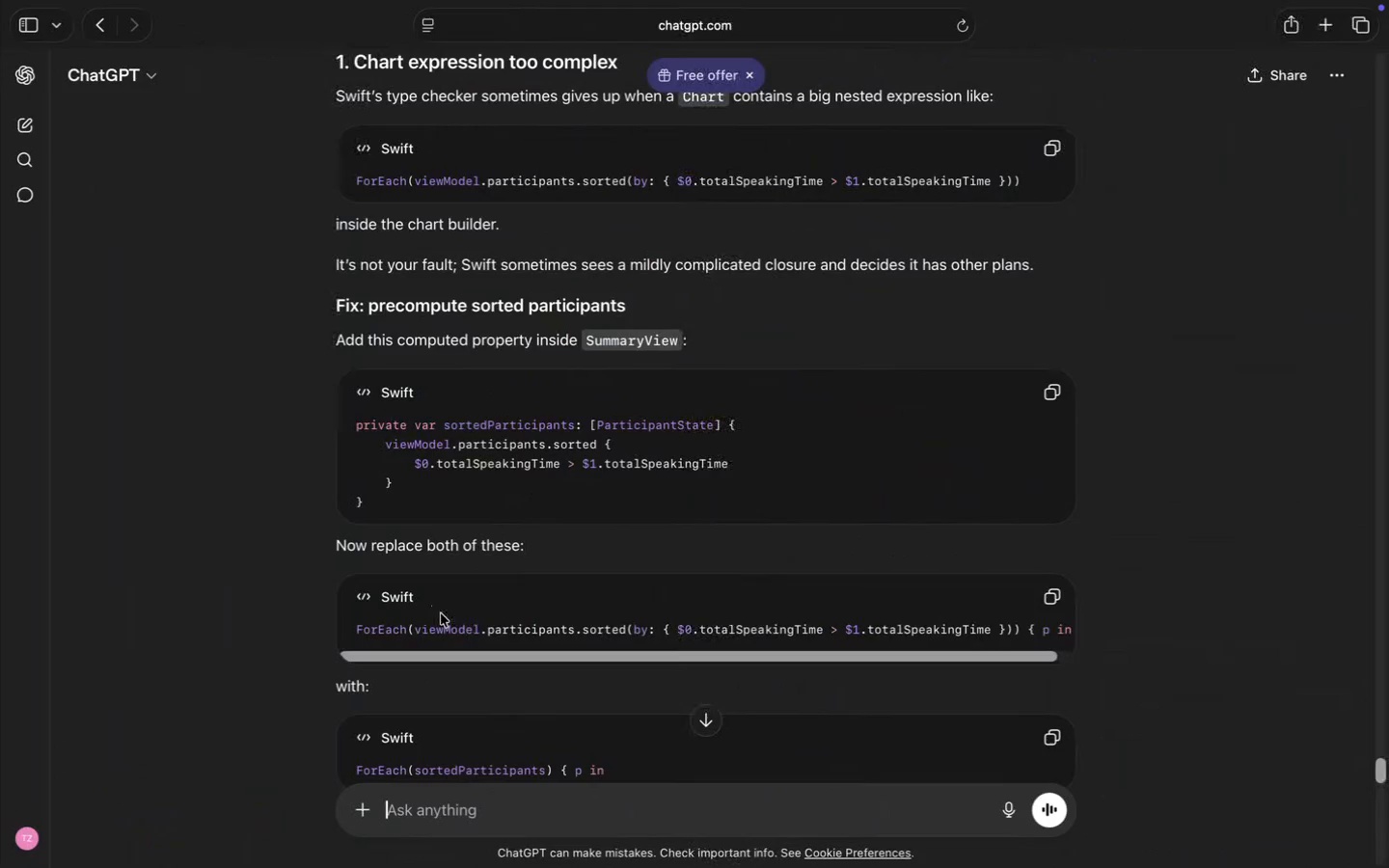 
wait(5.59)
 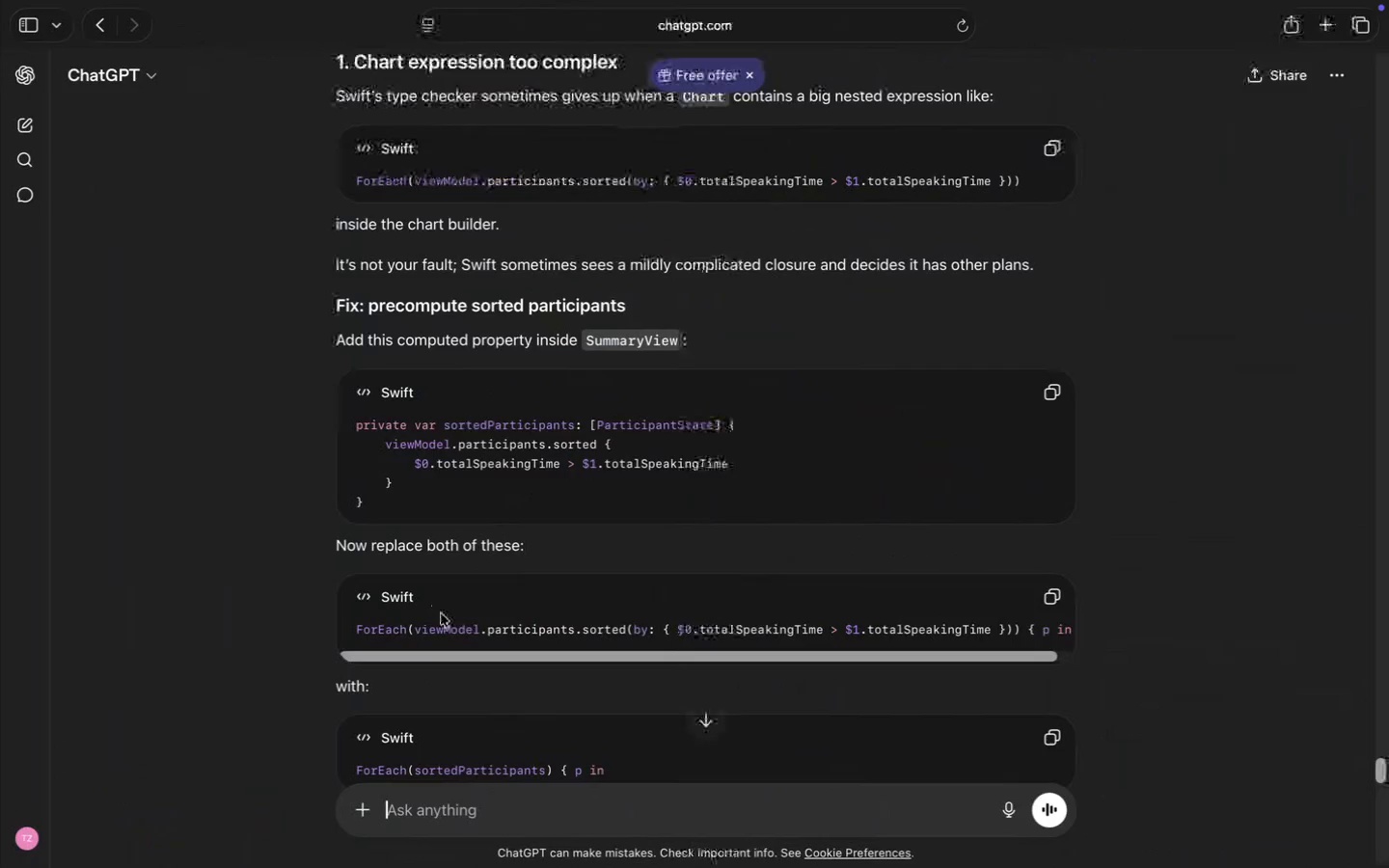 
scroll: coordinate [500, 506], scroll_direction: down, amount: 8.0
 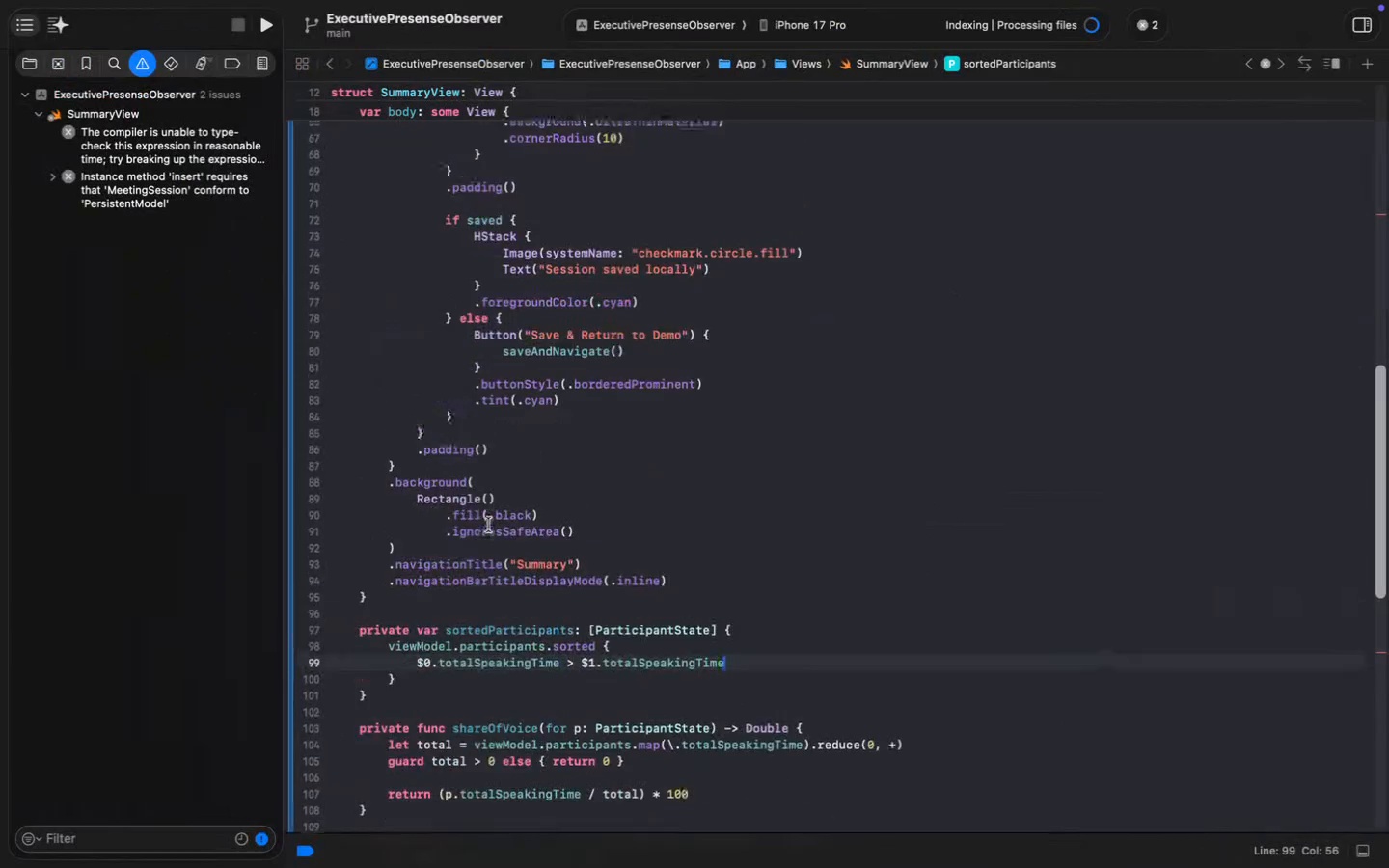 
scroll: coordinate [500, 506], scroll_direction: up, amount: 68.0
 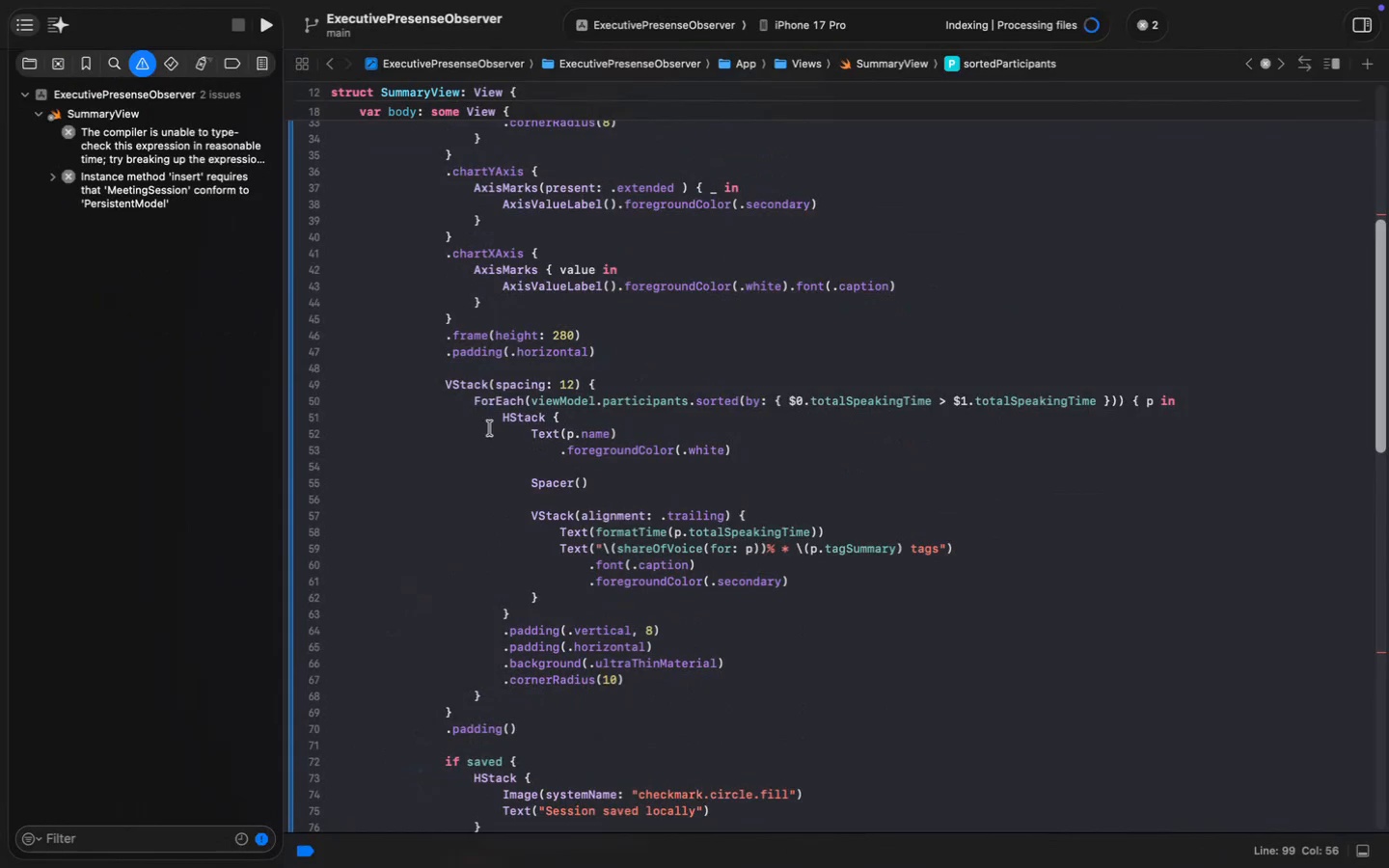 
left_click([474, 402])
 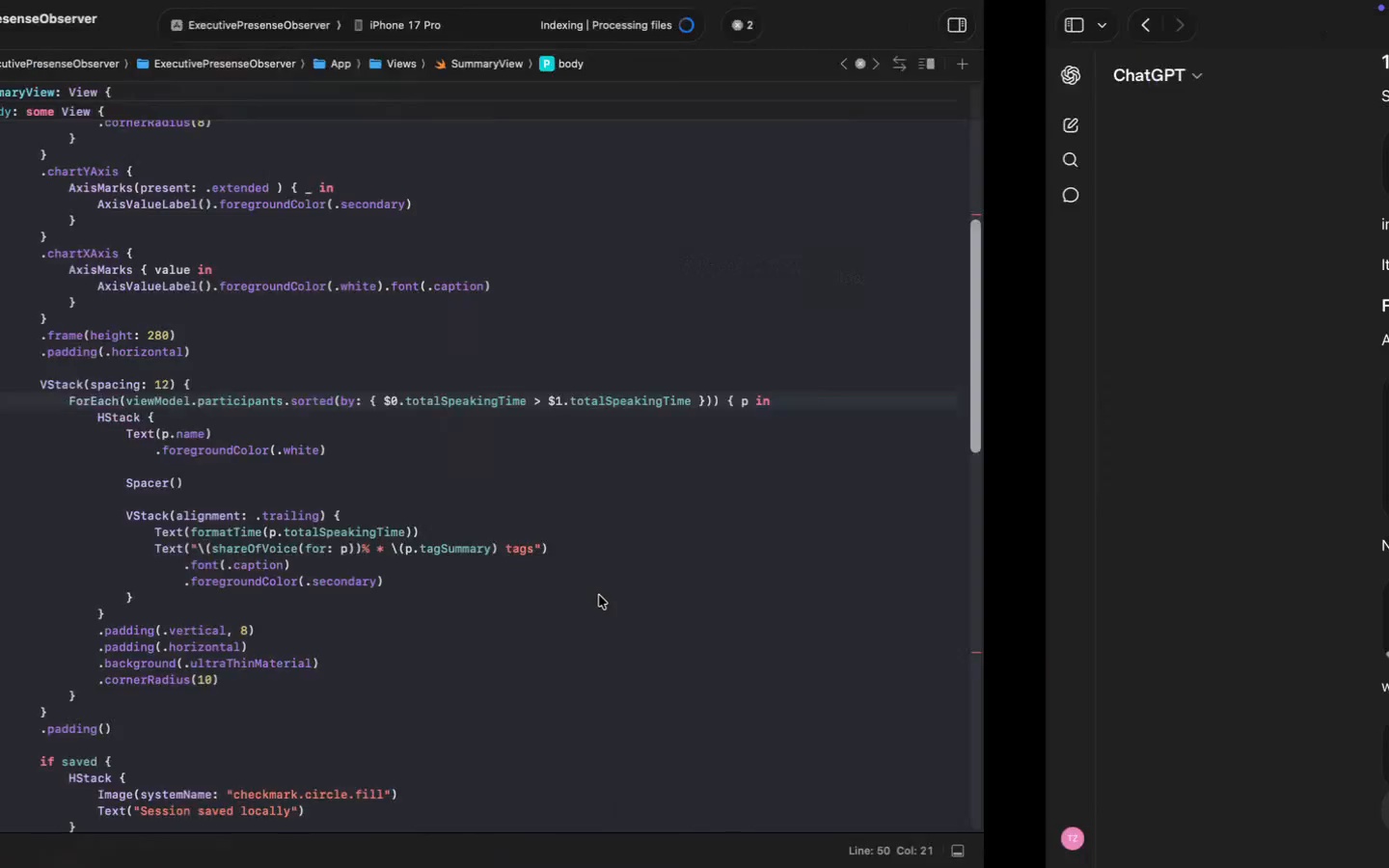 
wait(9.65)
 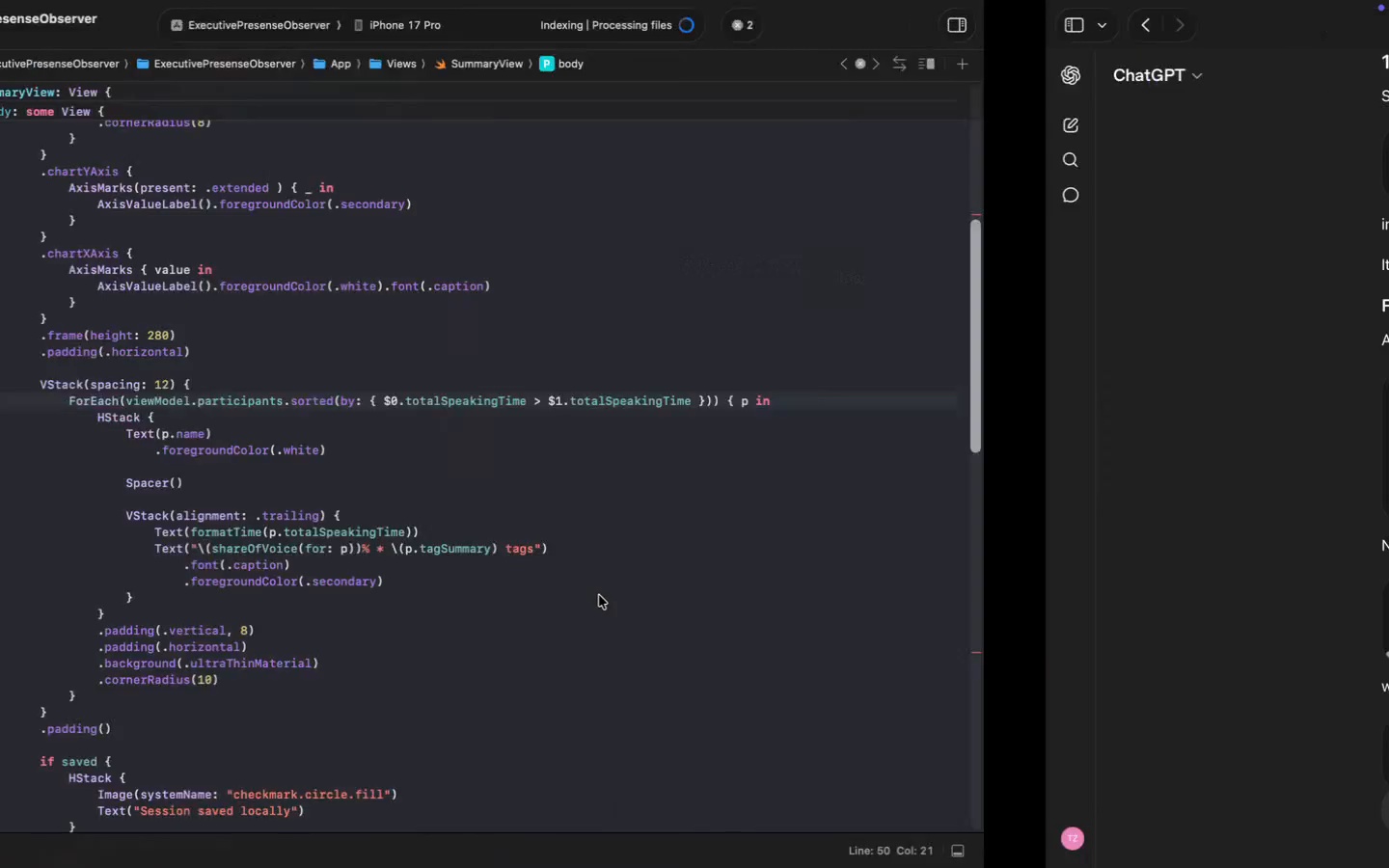 
left_click([598, 655])
 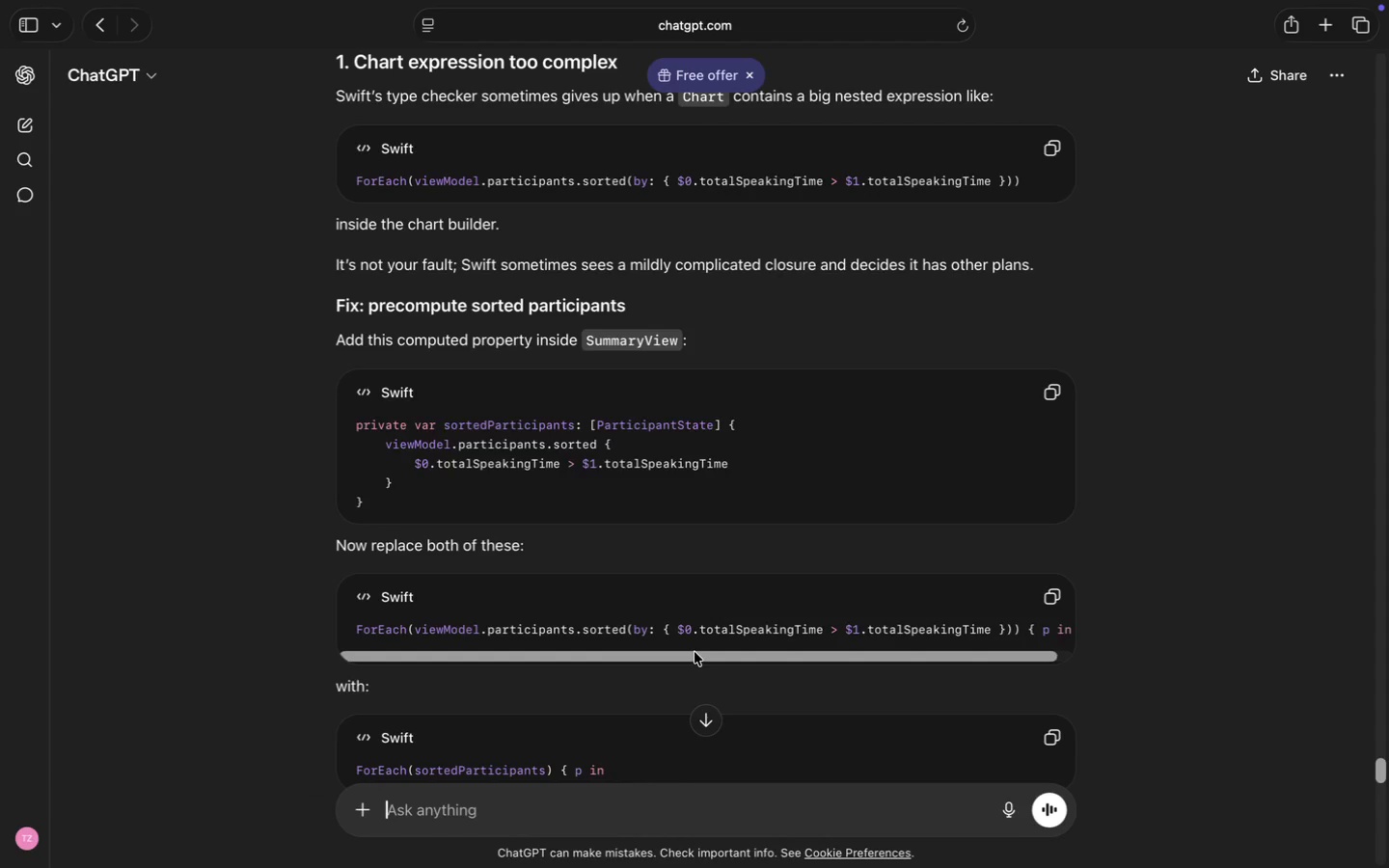 
left_click([694, 652])
 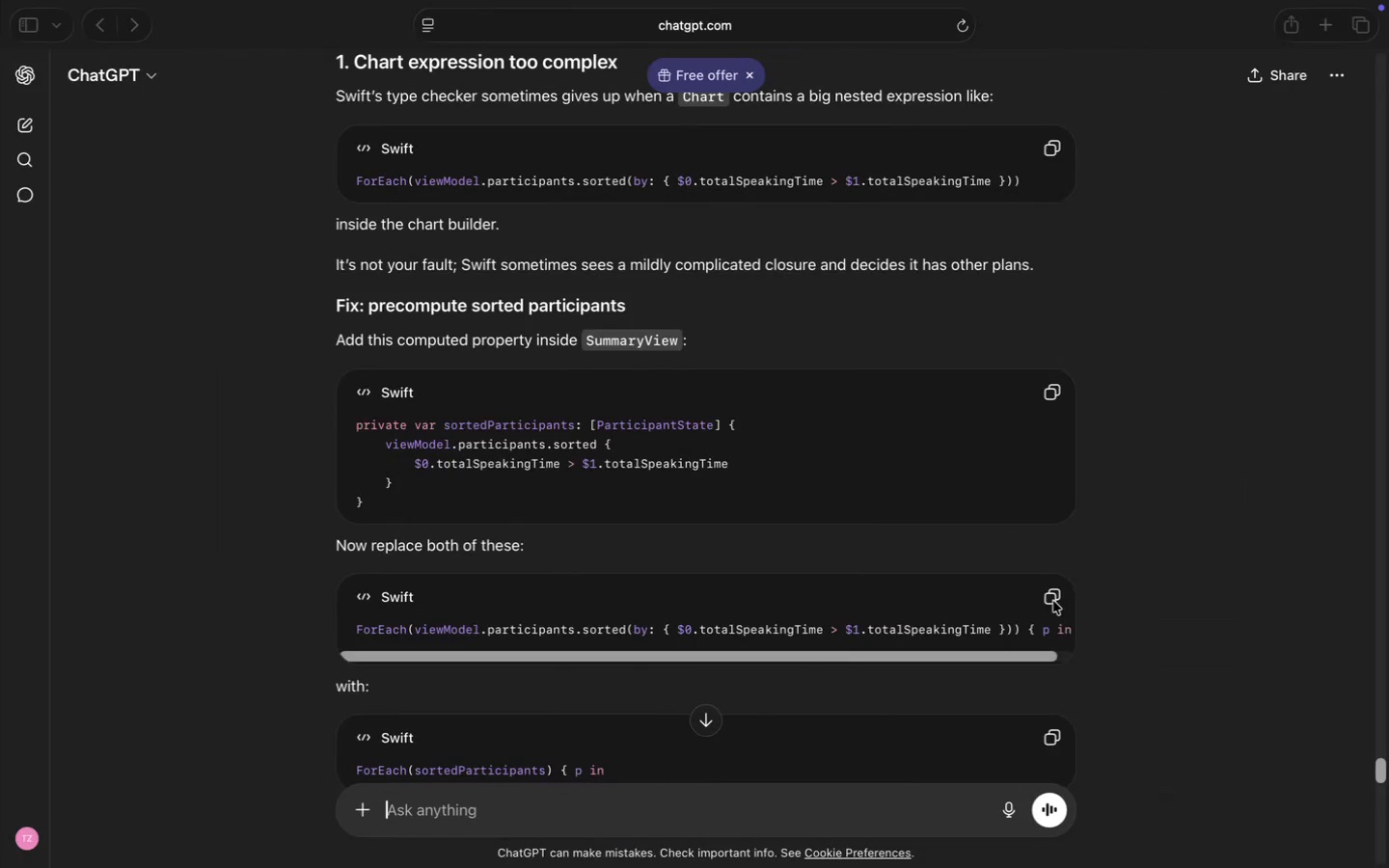 
wait(19.8)
 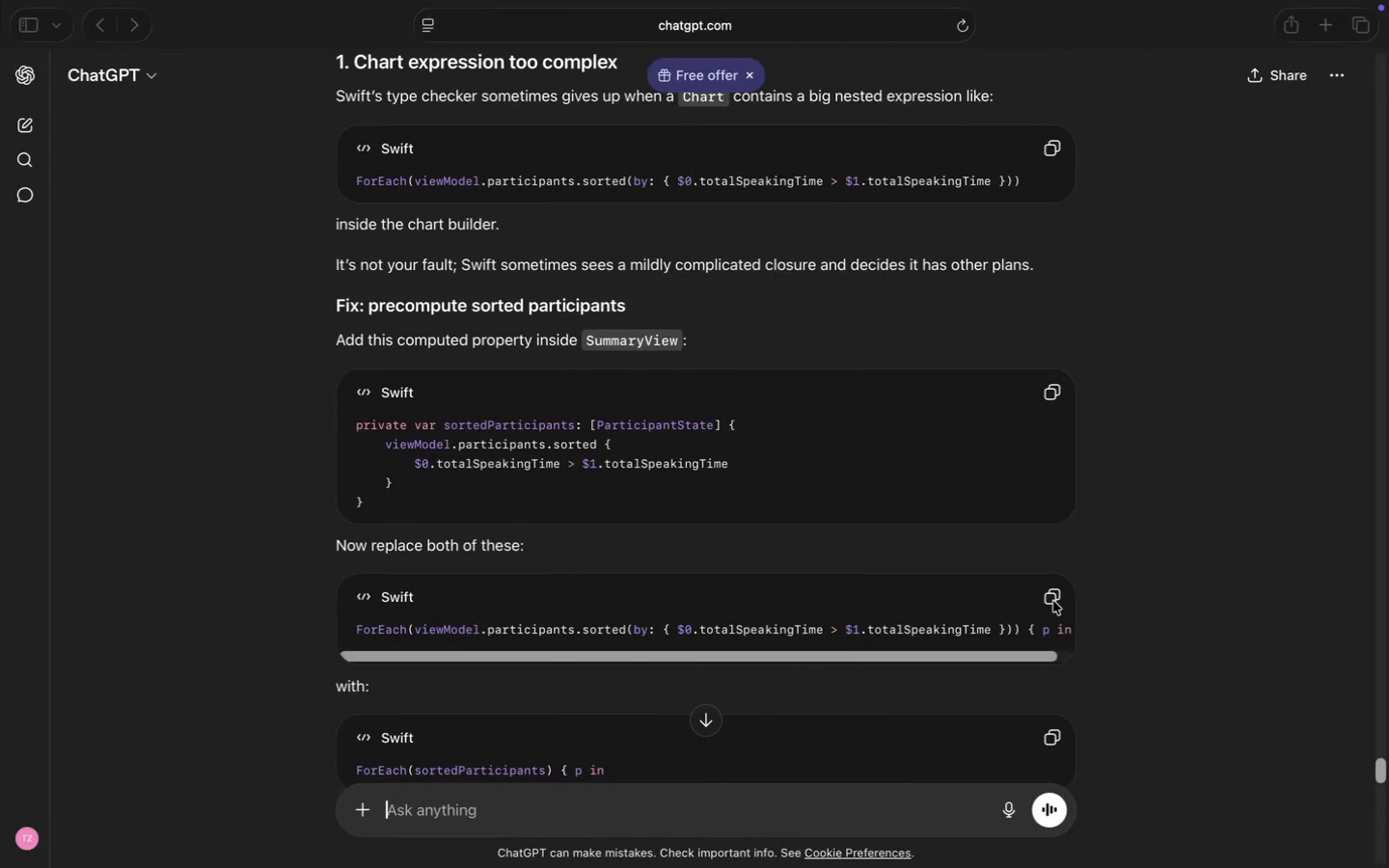 
scroll: coordinate [1192, 695], scroll_direction: down, amount: 8.0
 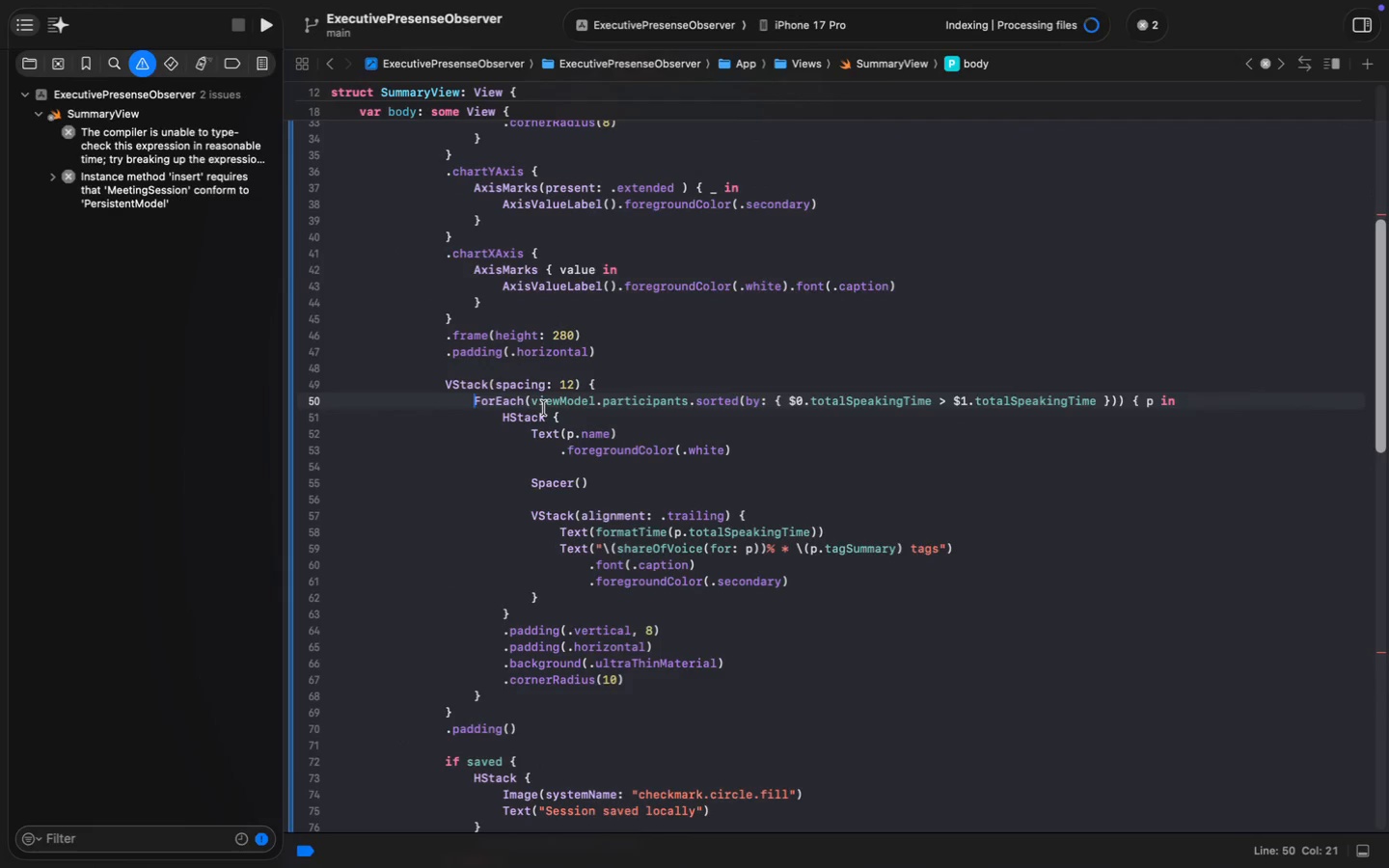 
wait(8.01)
 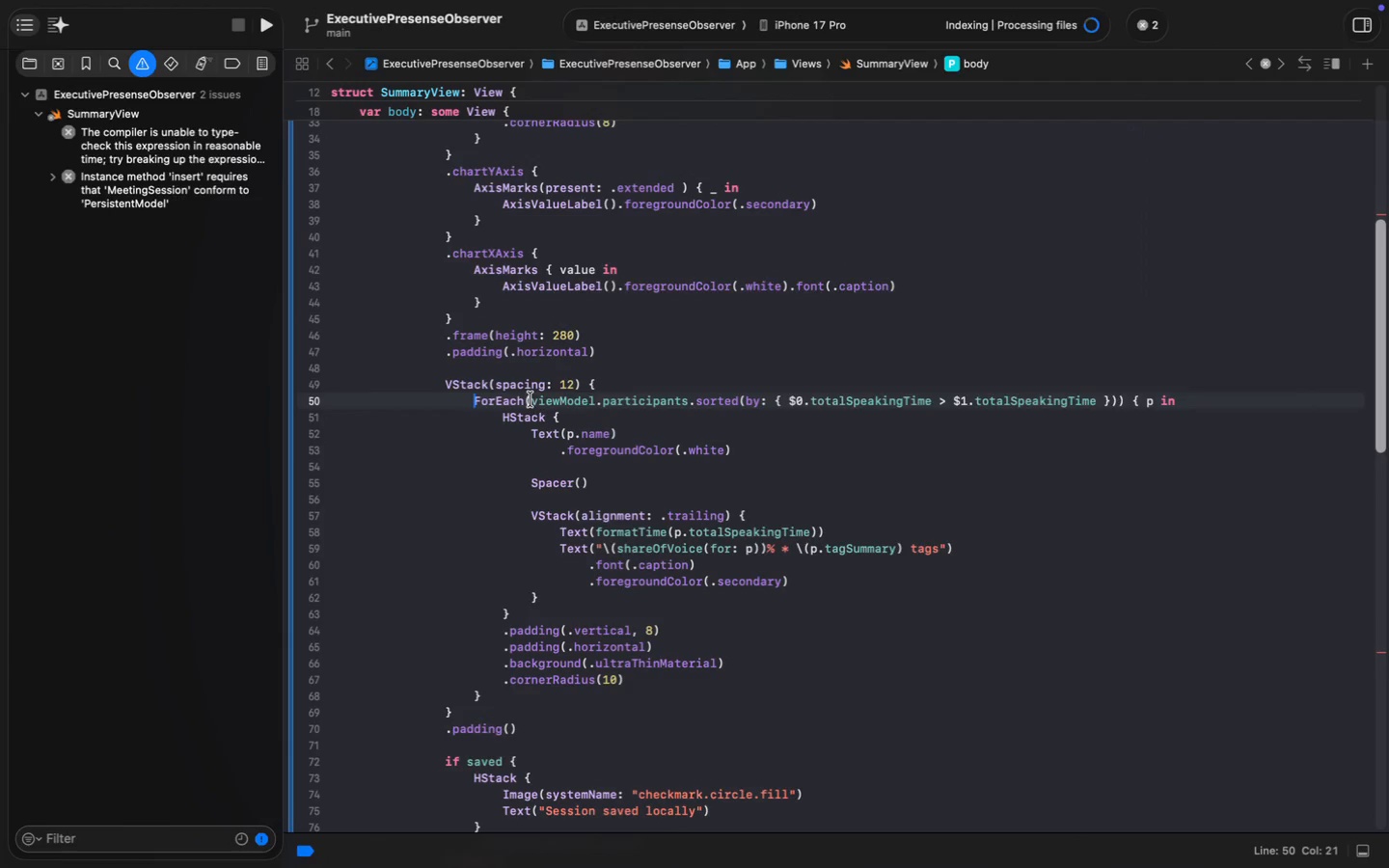 
left_click([531, 399])
 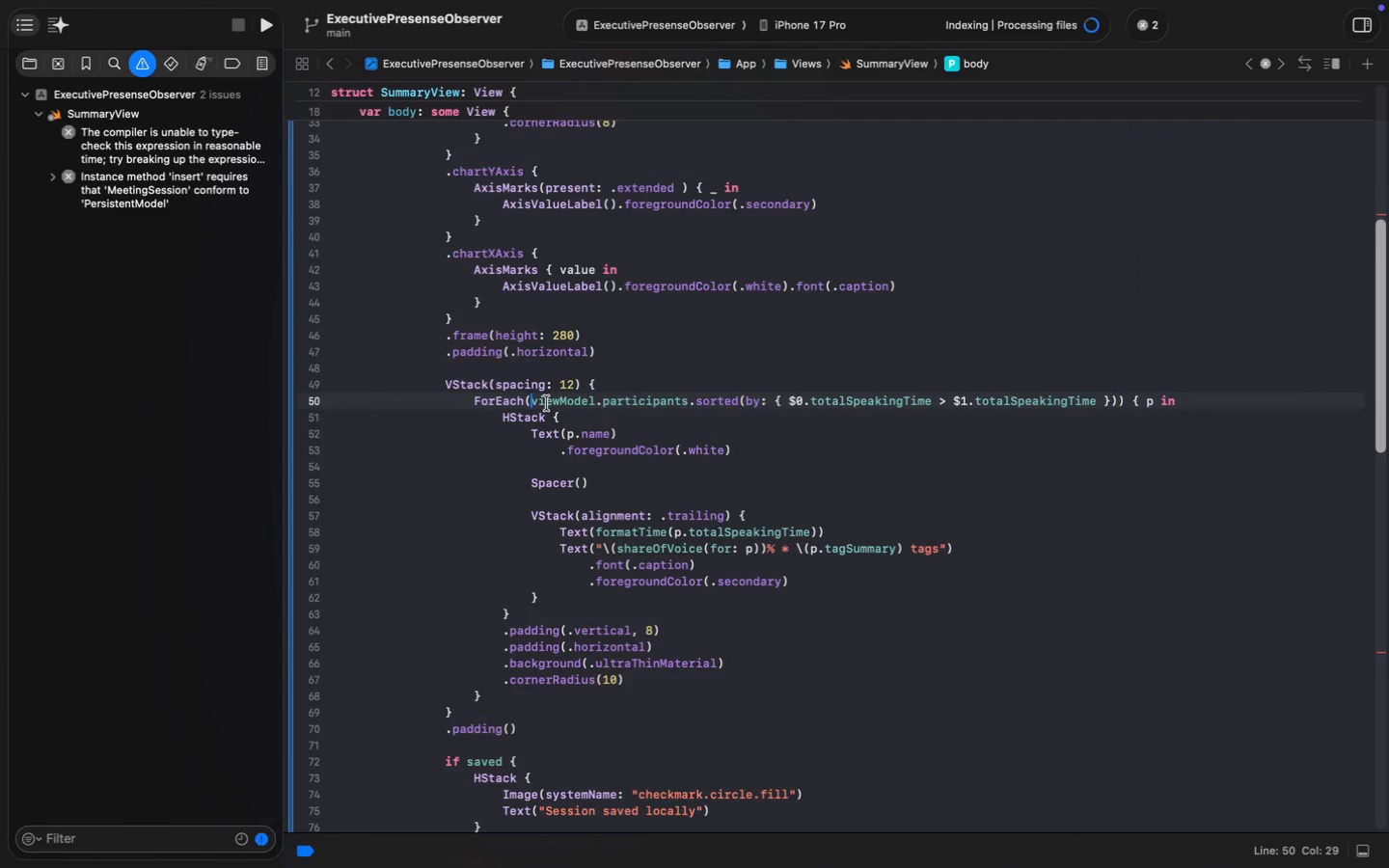 
key(Meta+Shift+ArrowRight)
 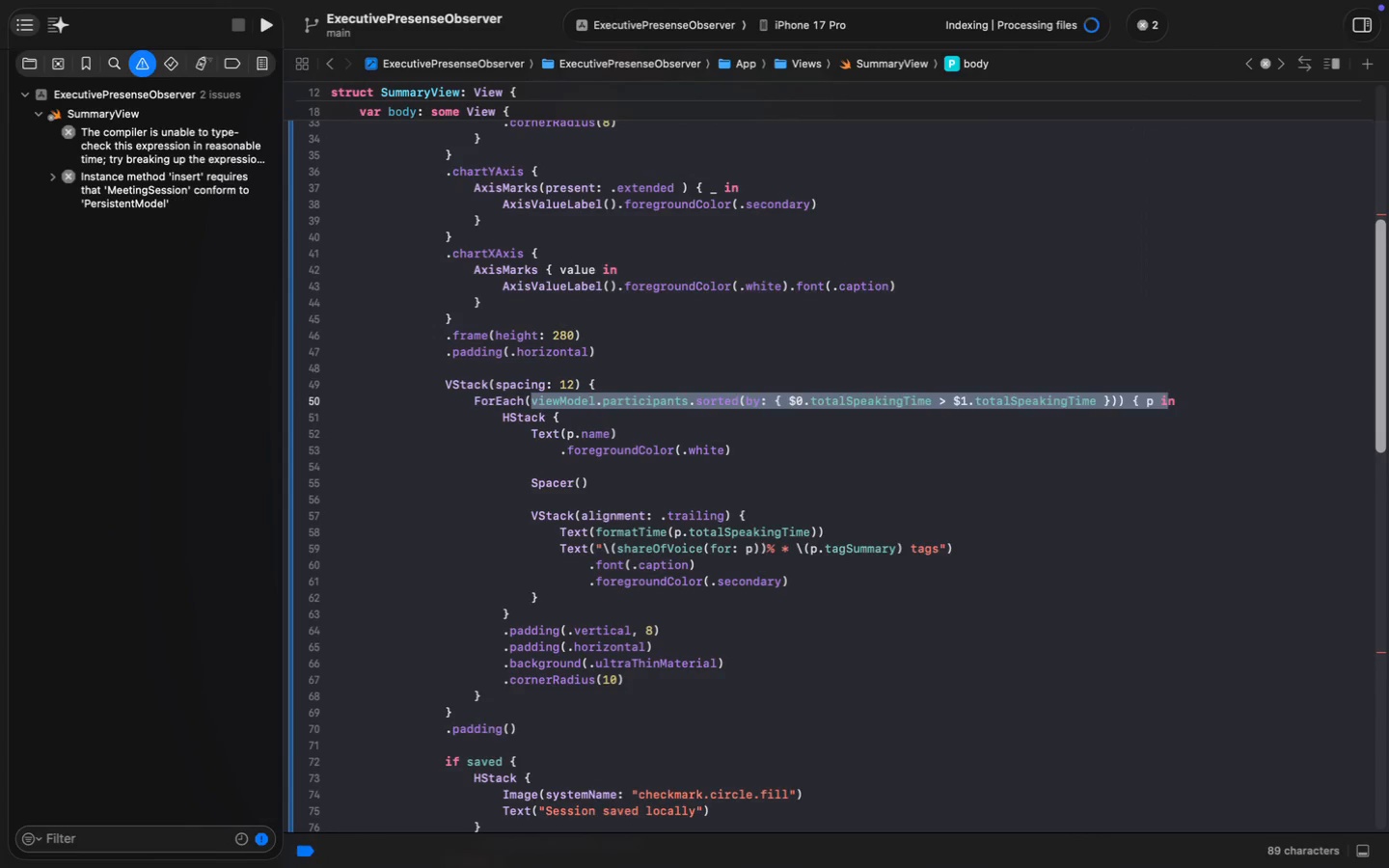 
key(Shift+ArrowLeft)
 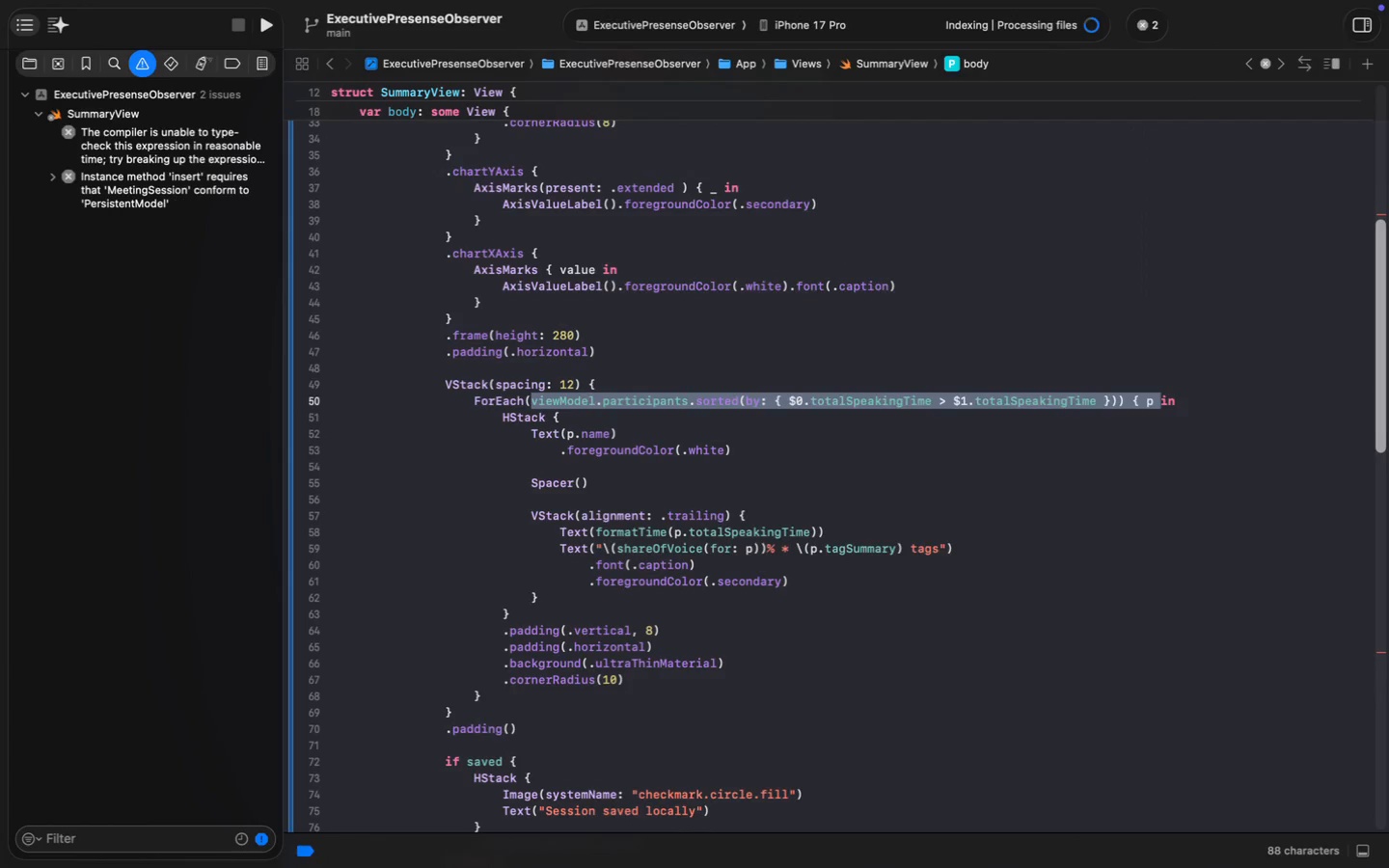 
key(Shift+ArrowLeft)
 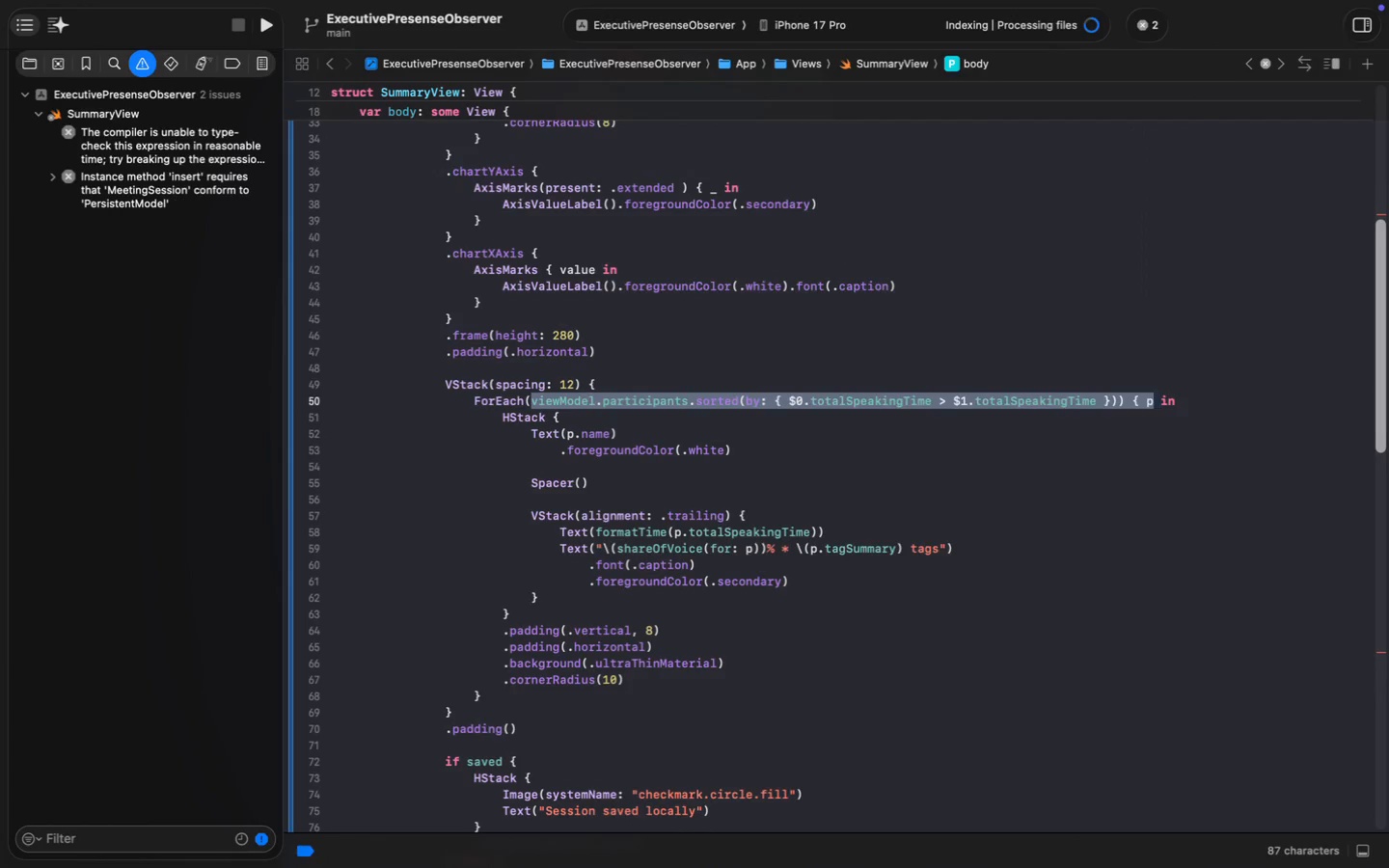 
key(Shift+ArrowLeft)
 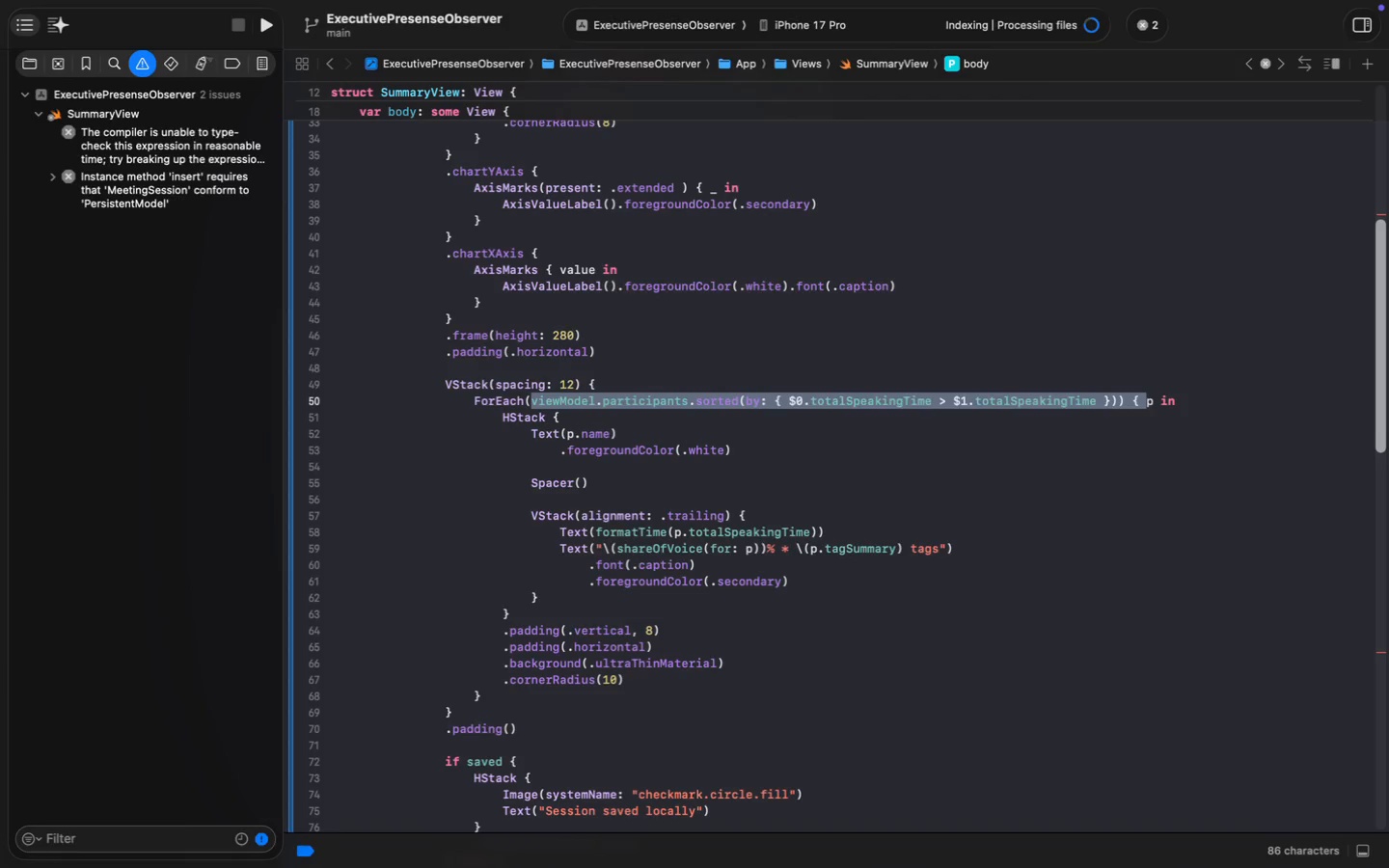 
key(Shift+ArrowLeft)
 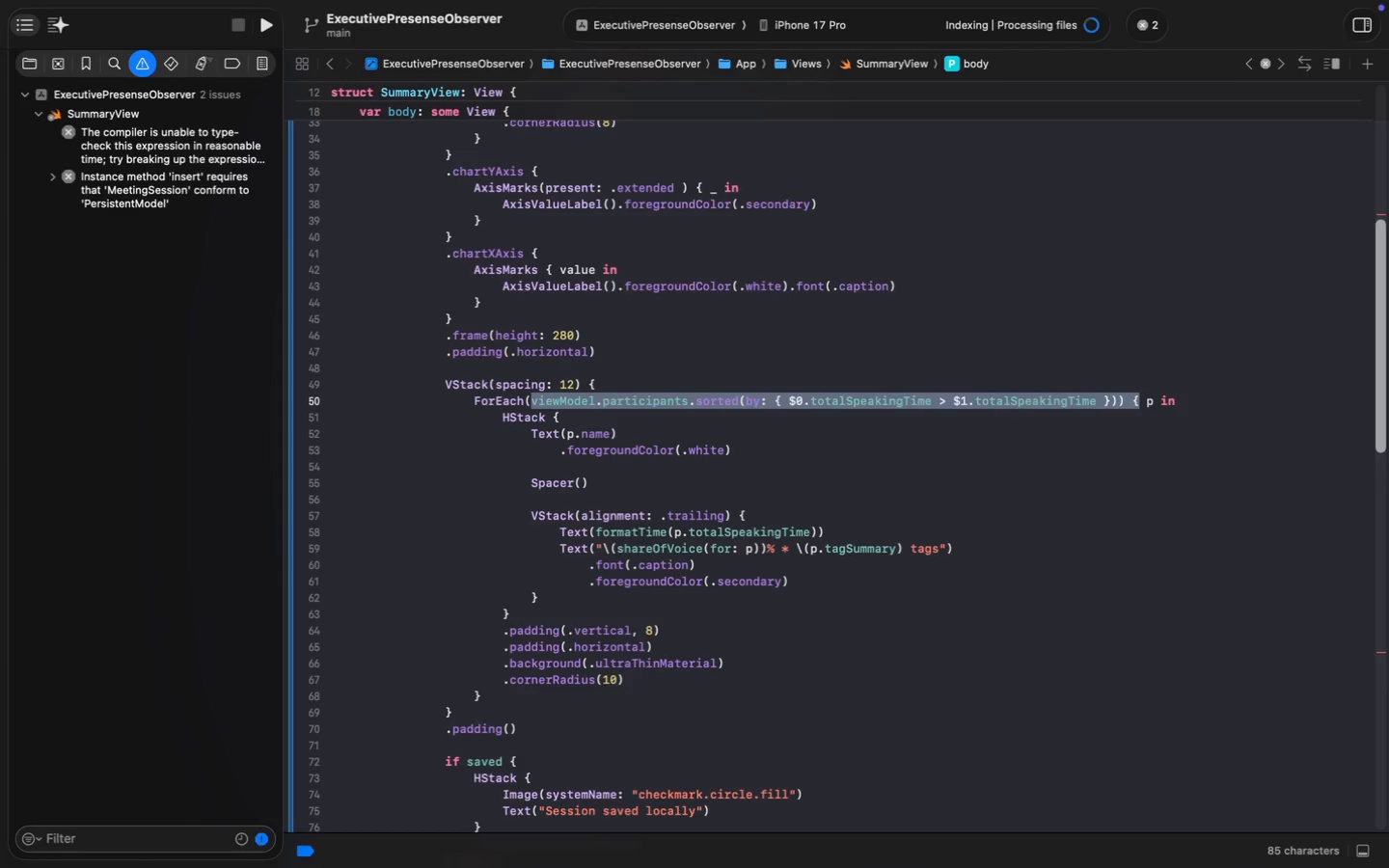 
key(Shift+ArrowLeft)
 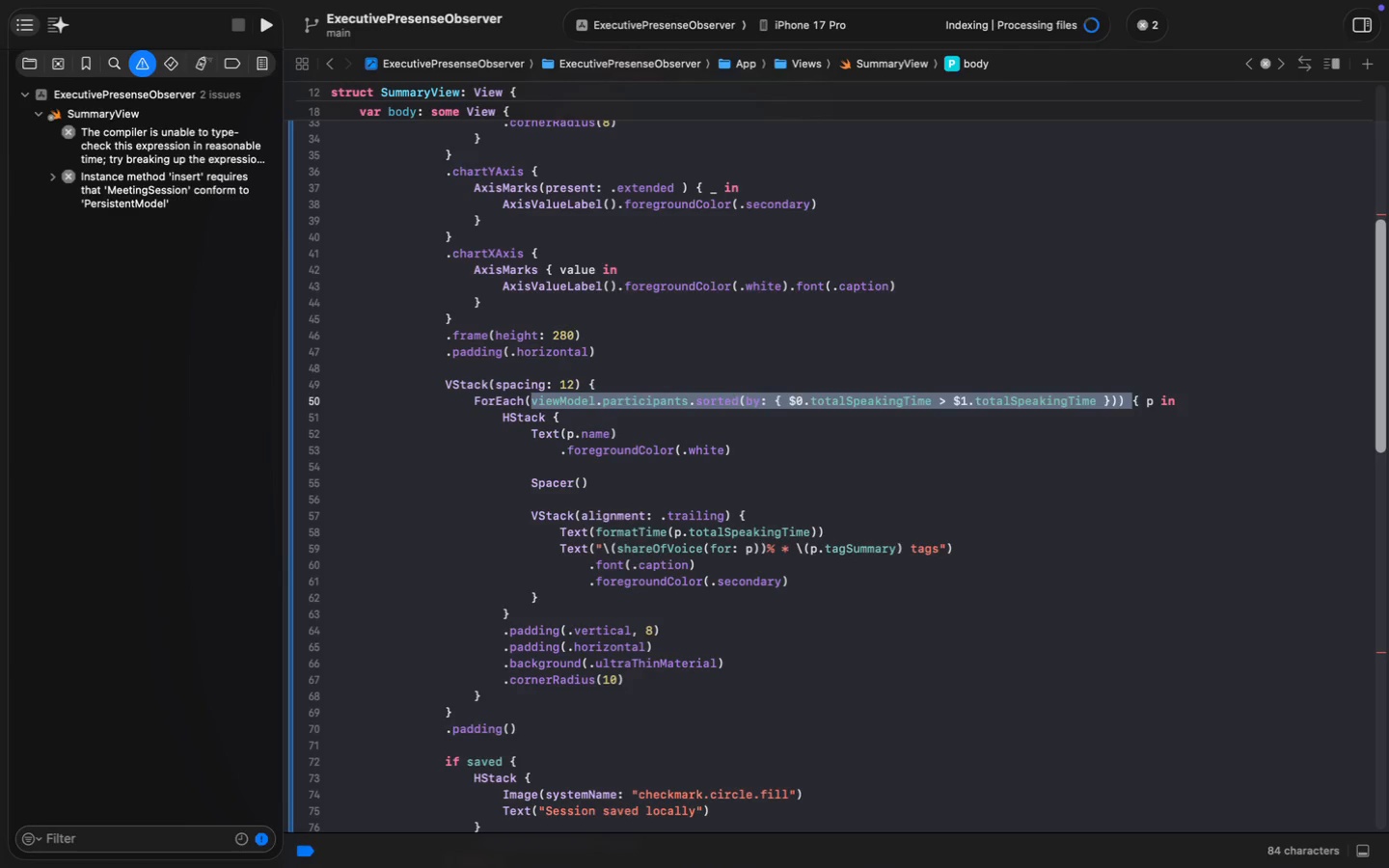 
key(Shift+ArrowLeft)
 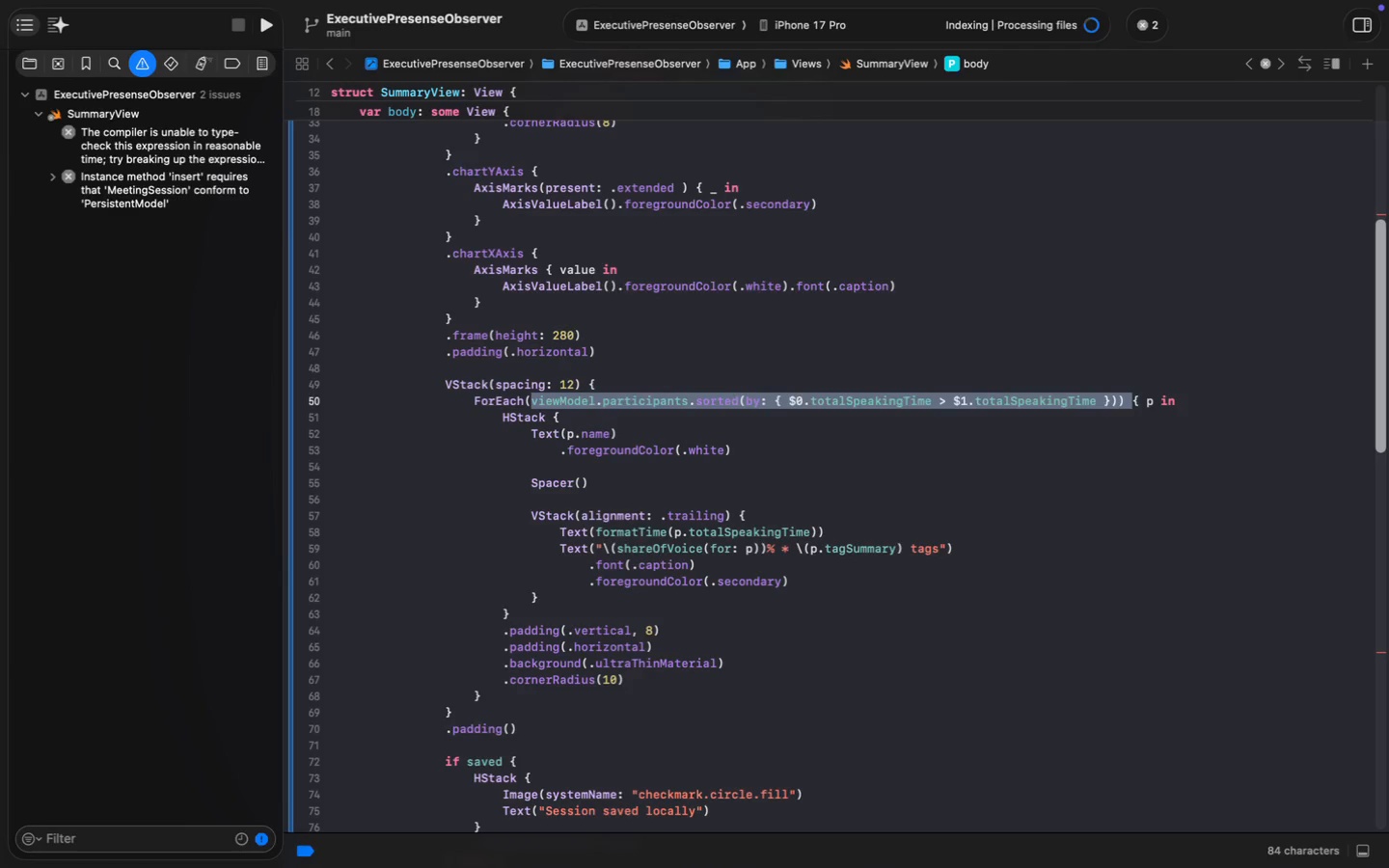 
key(Shift+ArrowLeft)
 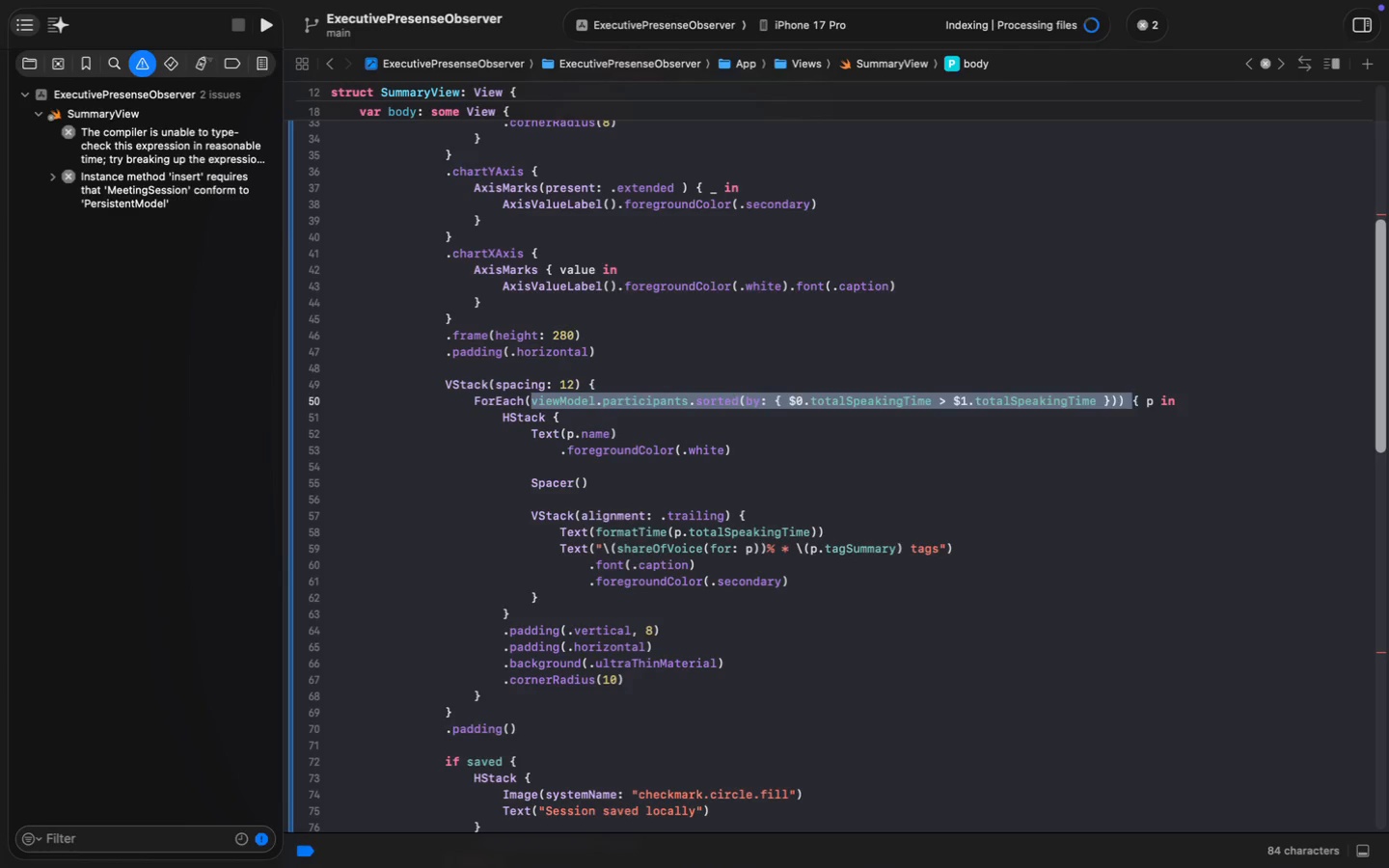 
key(Shift+ArrowLeft)
 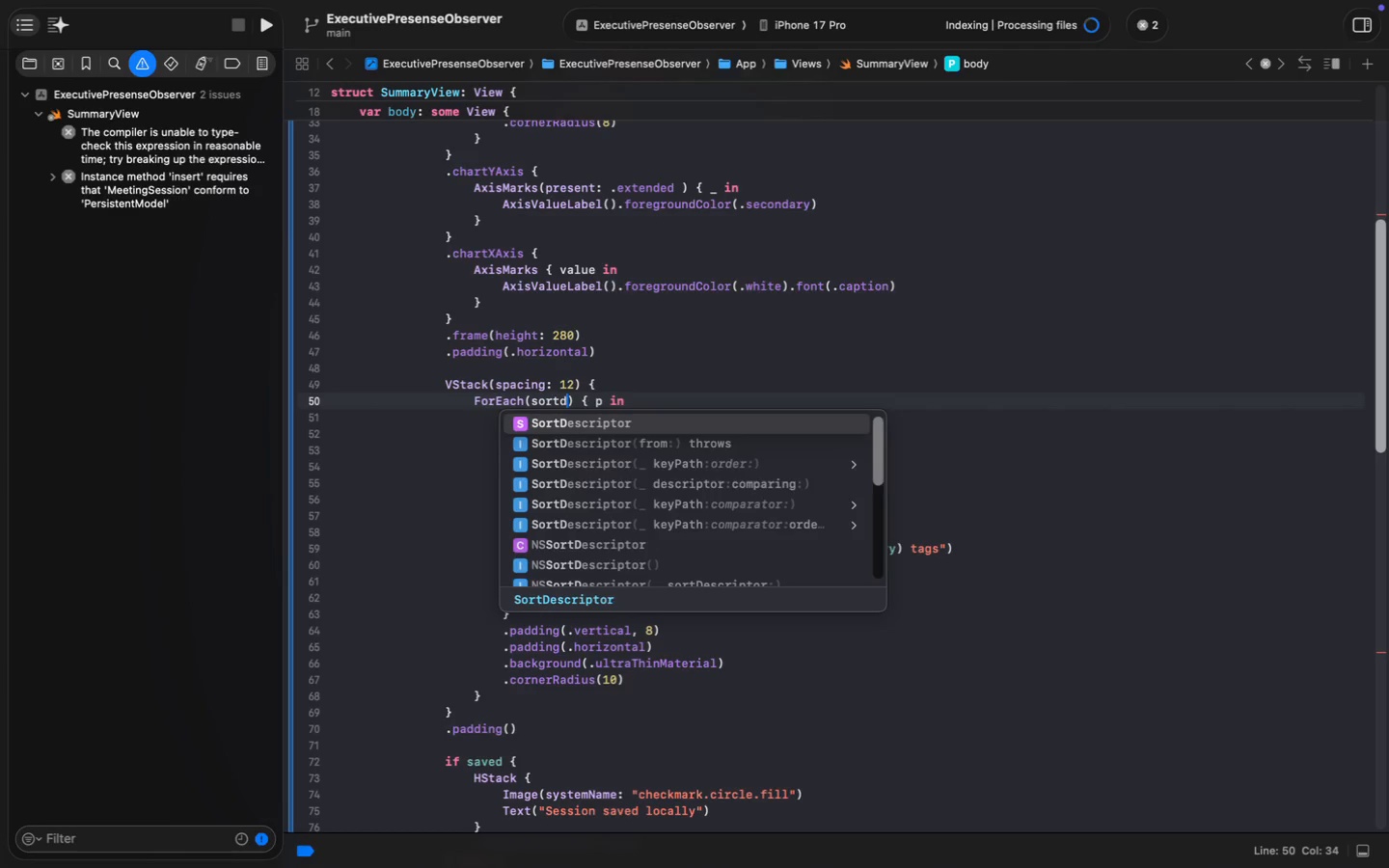 
type(sortd)
key(Backspace)
type(ed)
 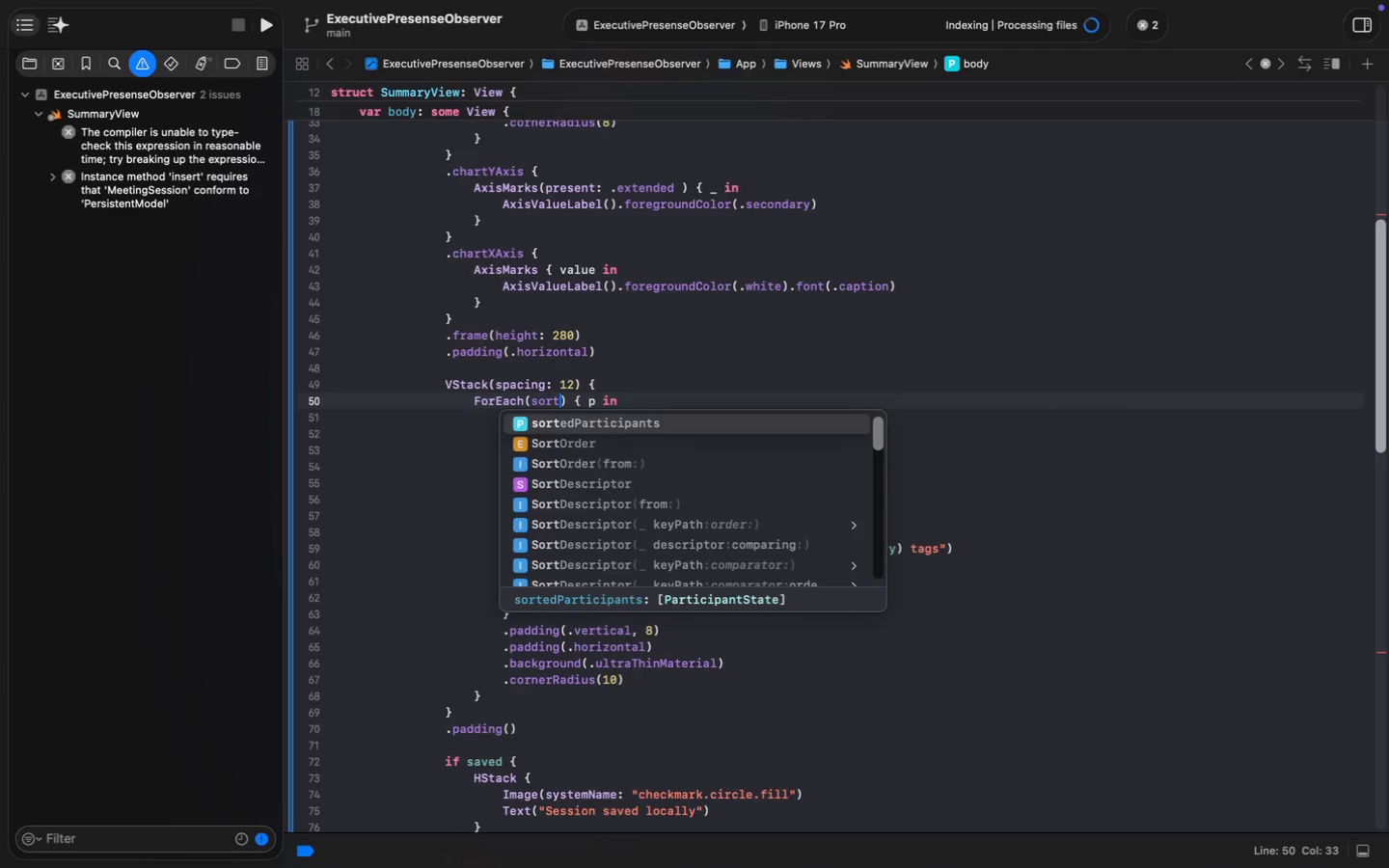 
key(Enter)
 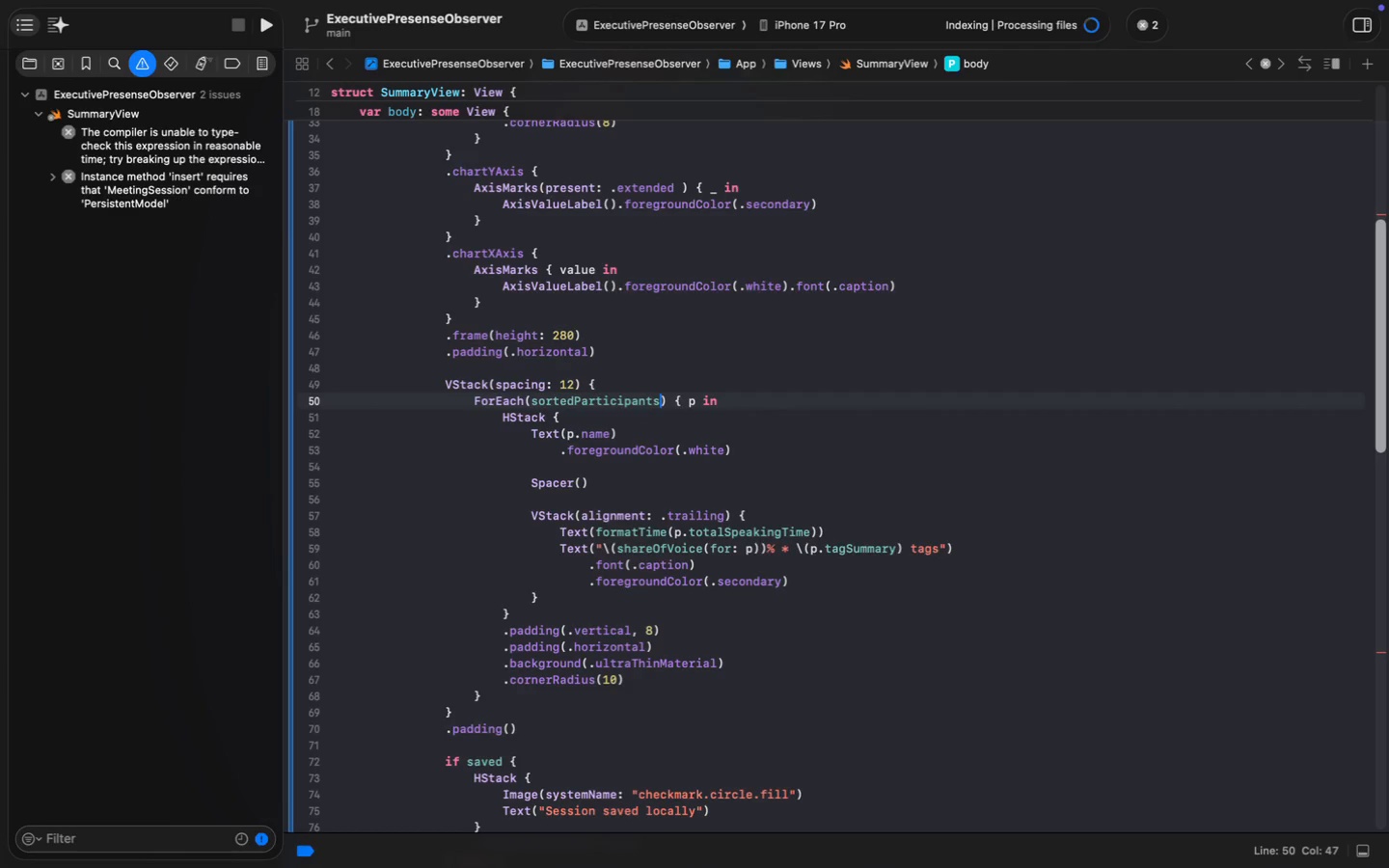 
key(Meta+S)
 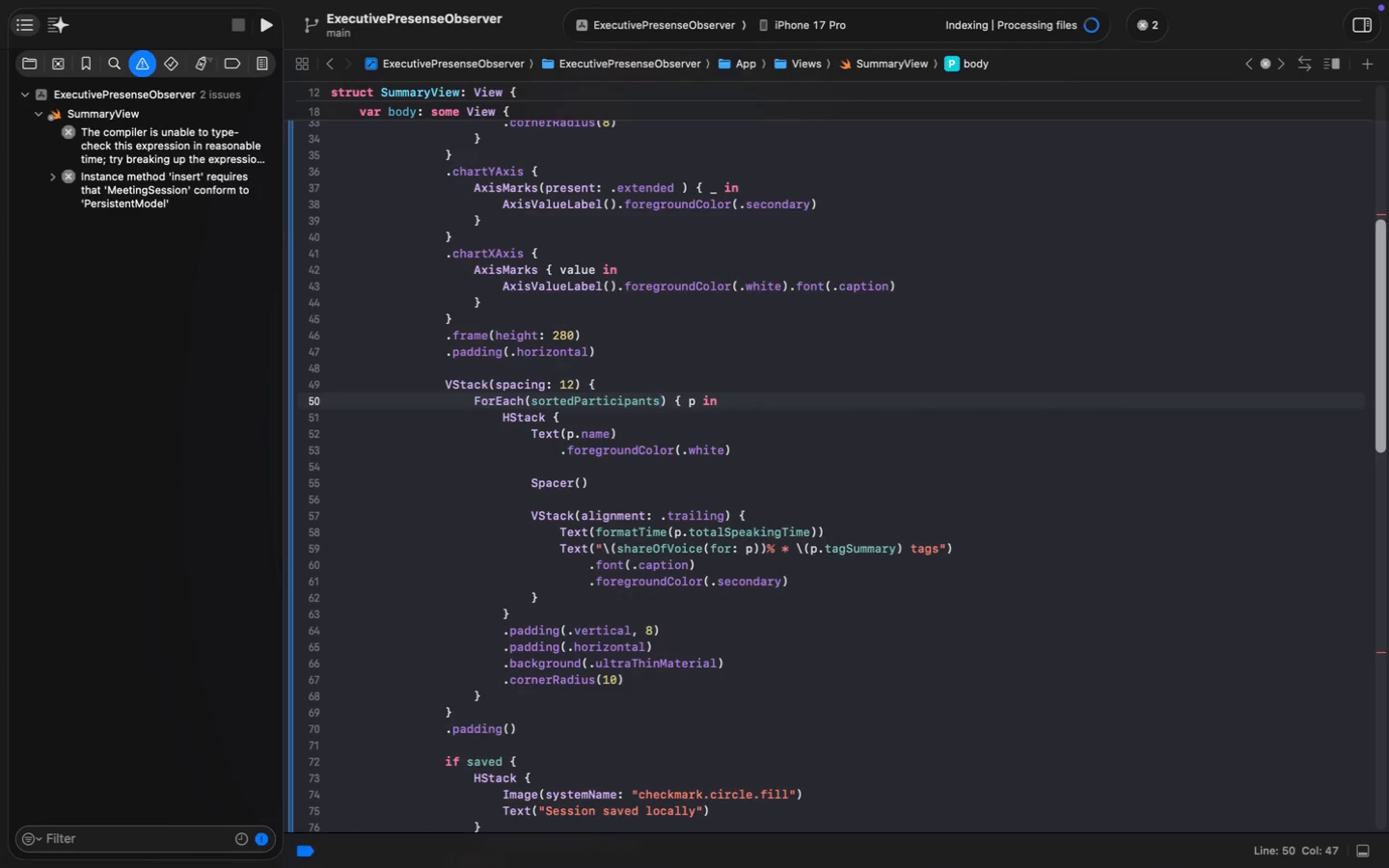 
key(Meta+S)
 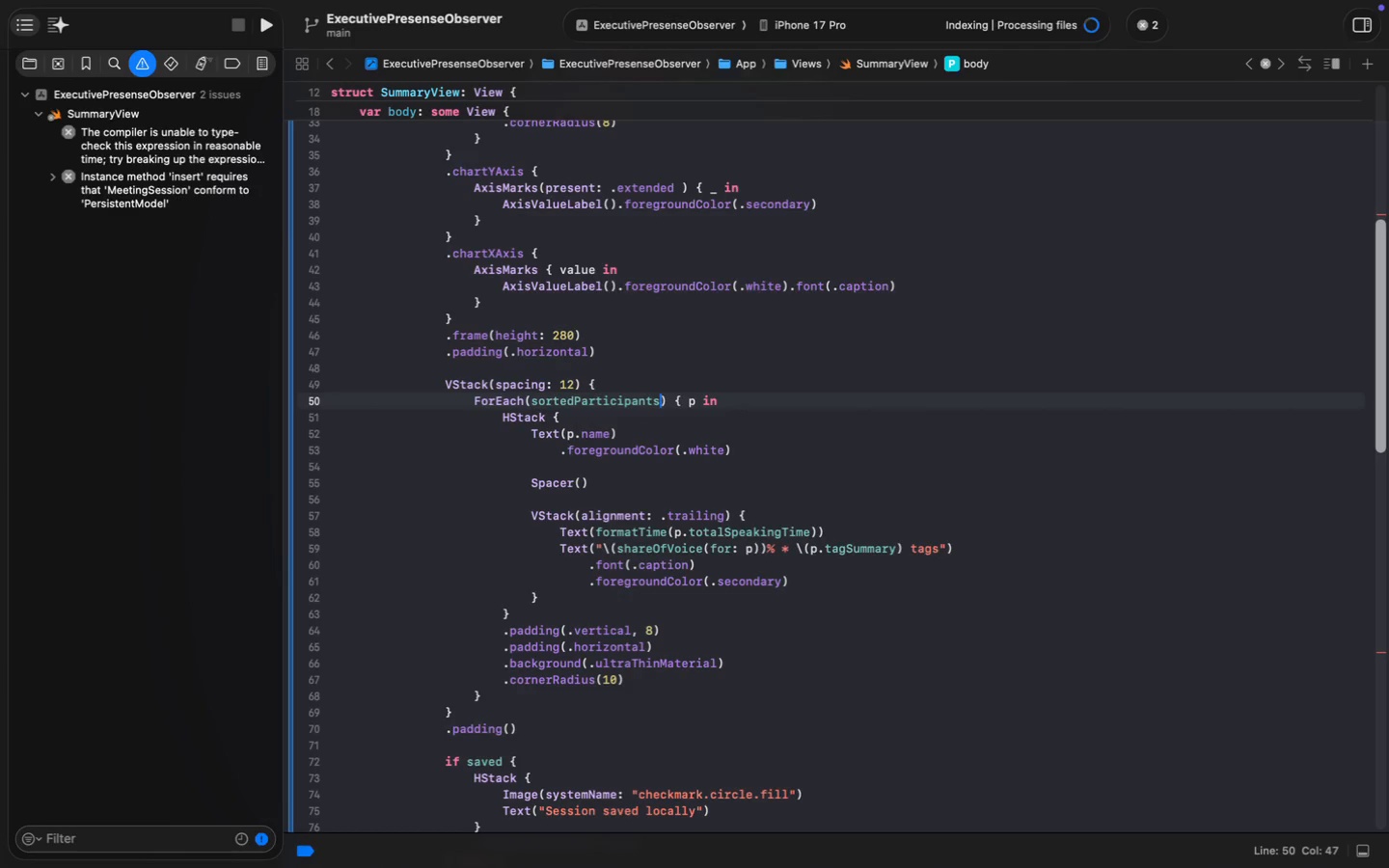 
key(Meta+S)
 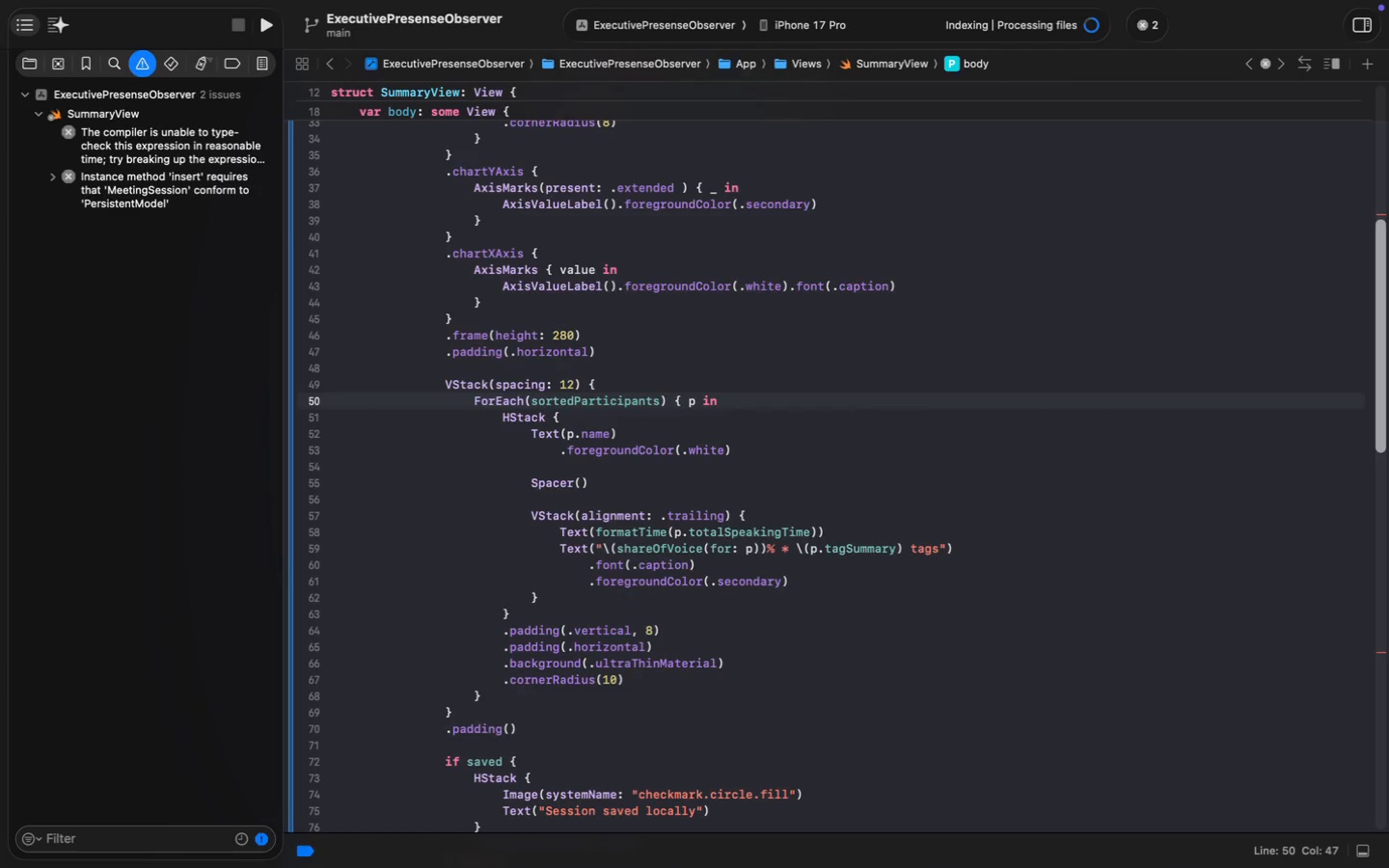 
key(Meta+S)
 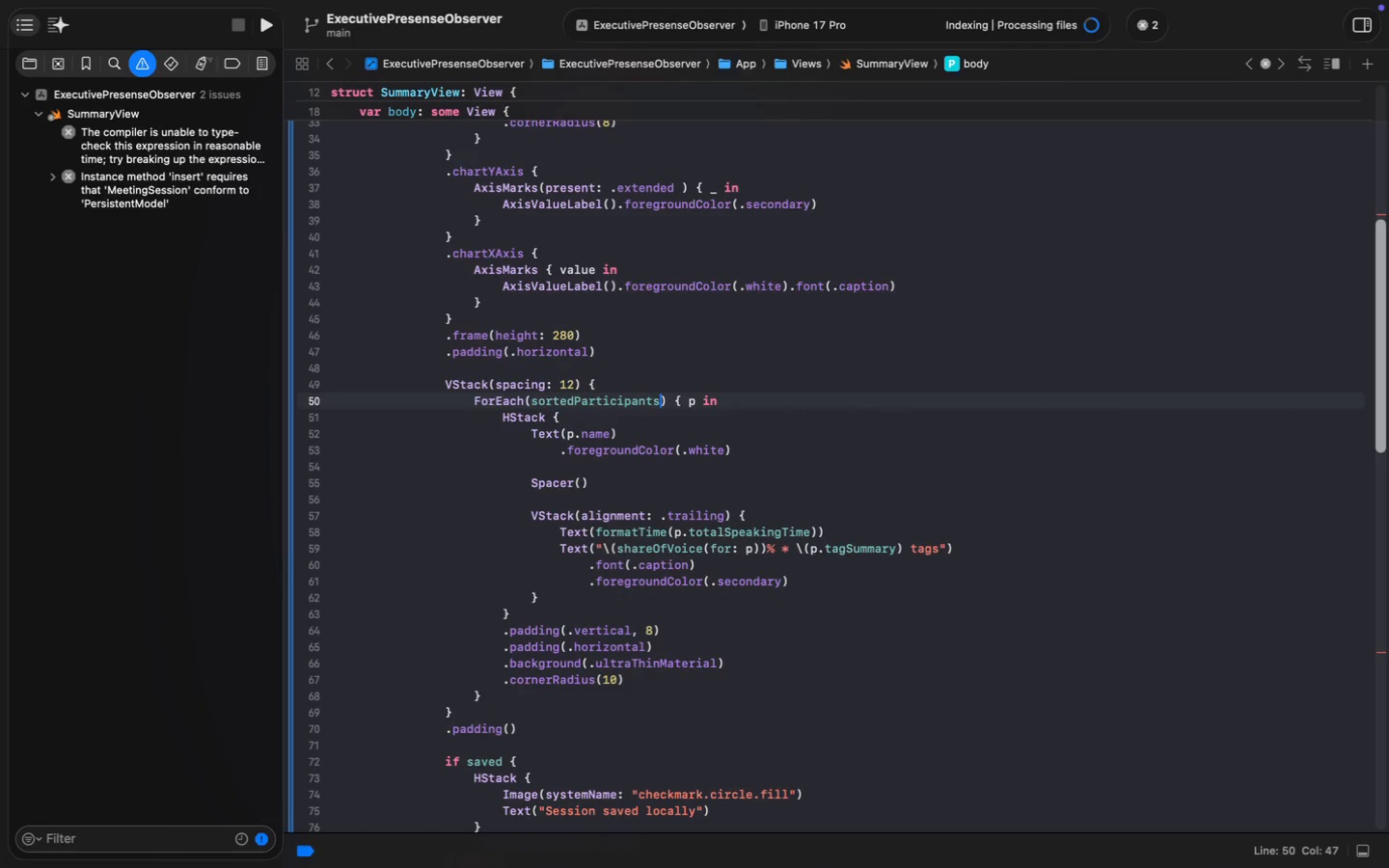 
scroll: coordinate [728, 548], scroll_direction: down, amount: 59.0
 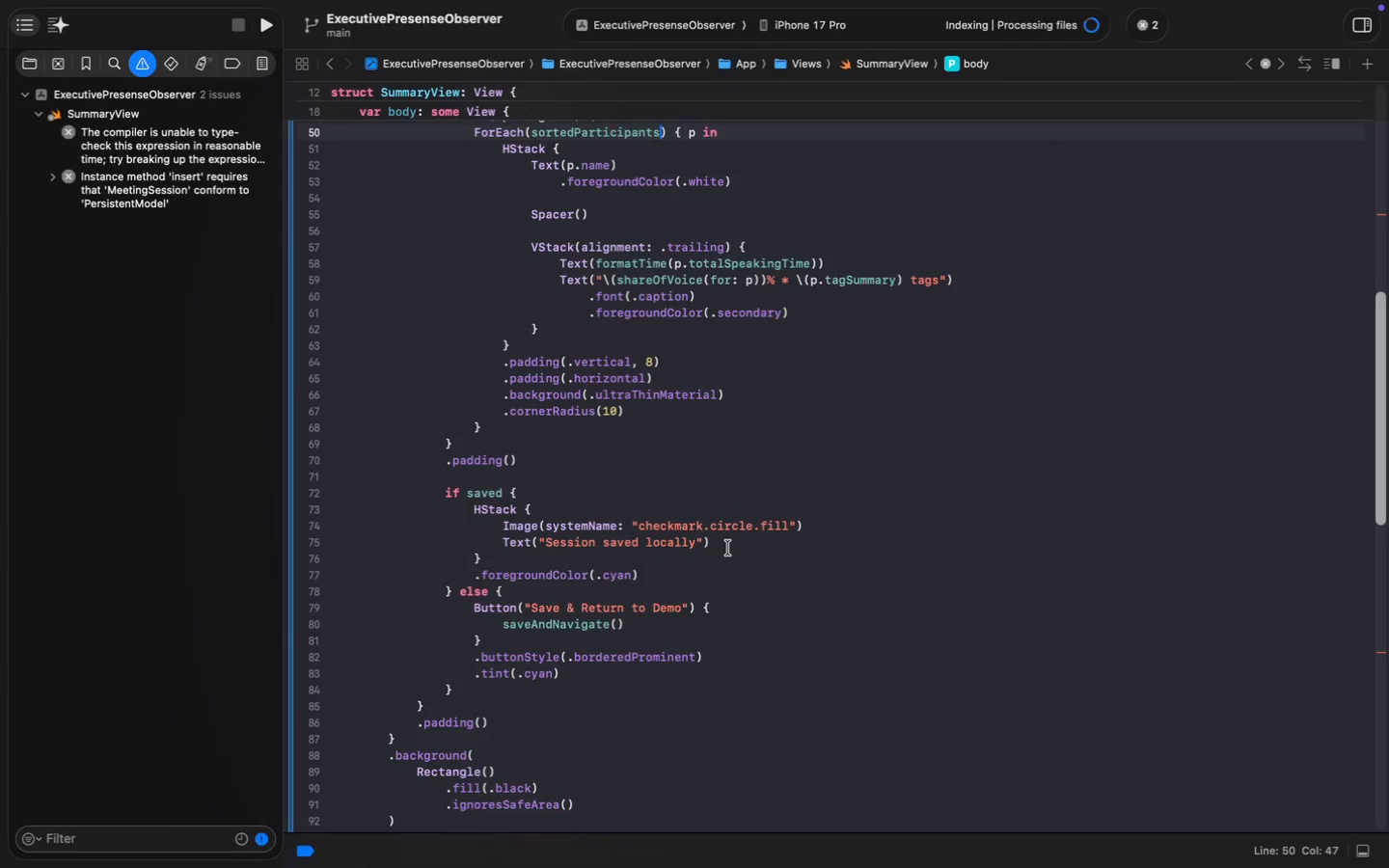 
scroll: coordinate [728, 548], scroll_direction: up, amount: 51.0
 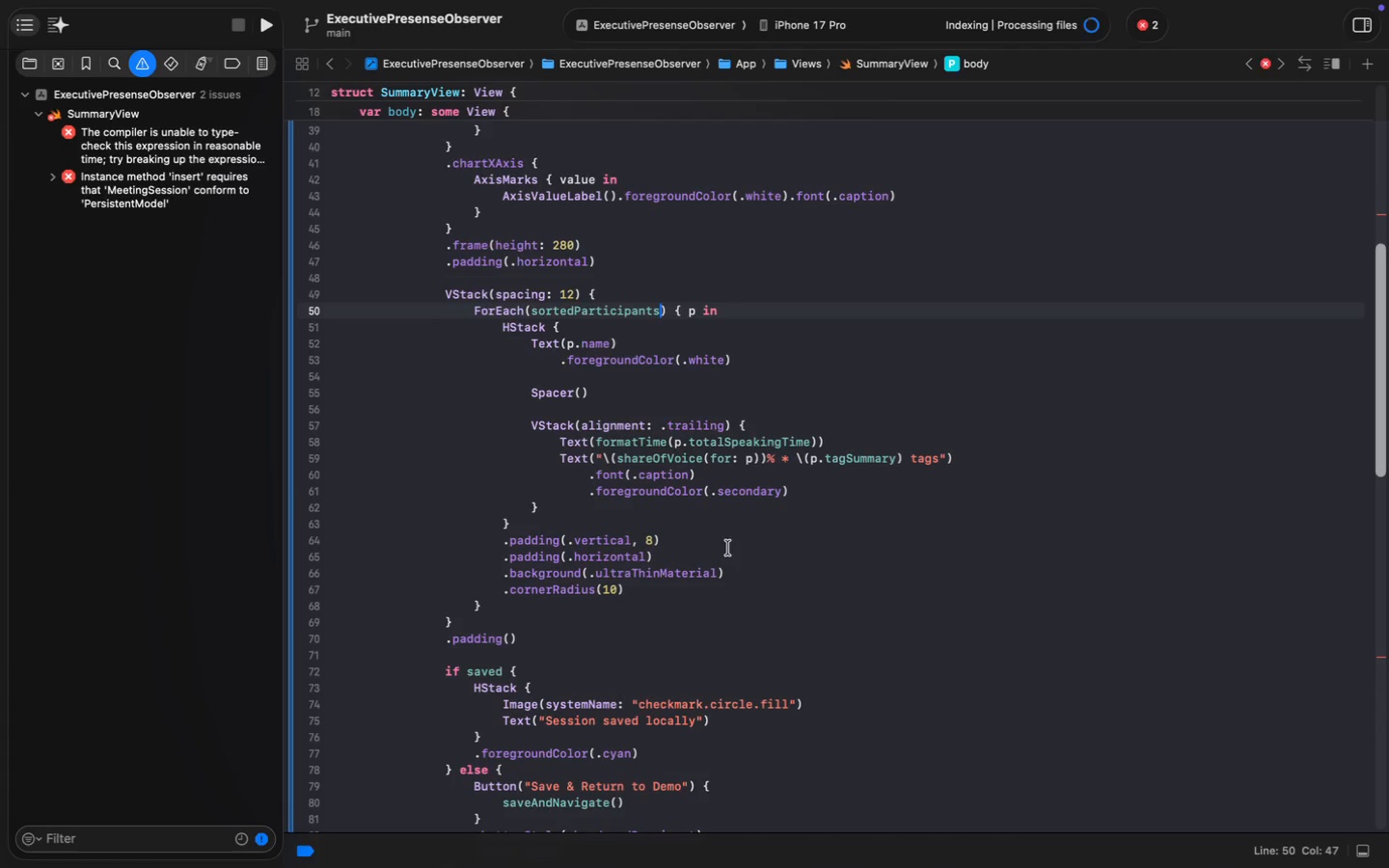 
wait(27.59)
 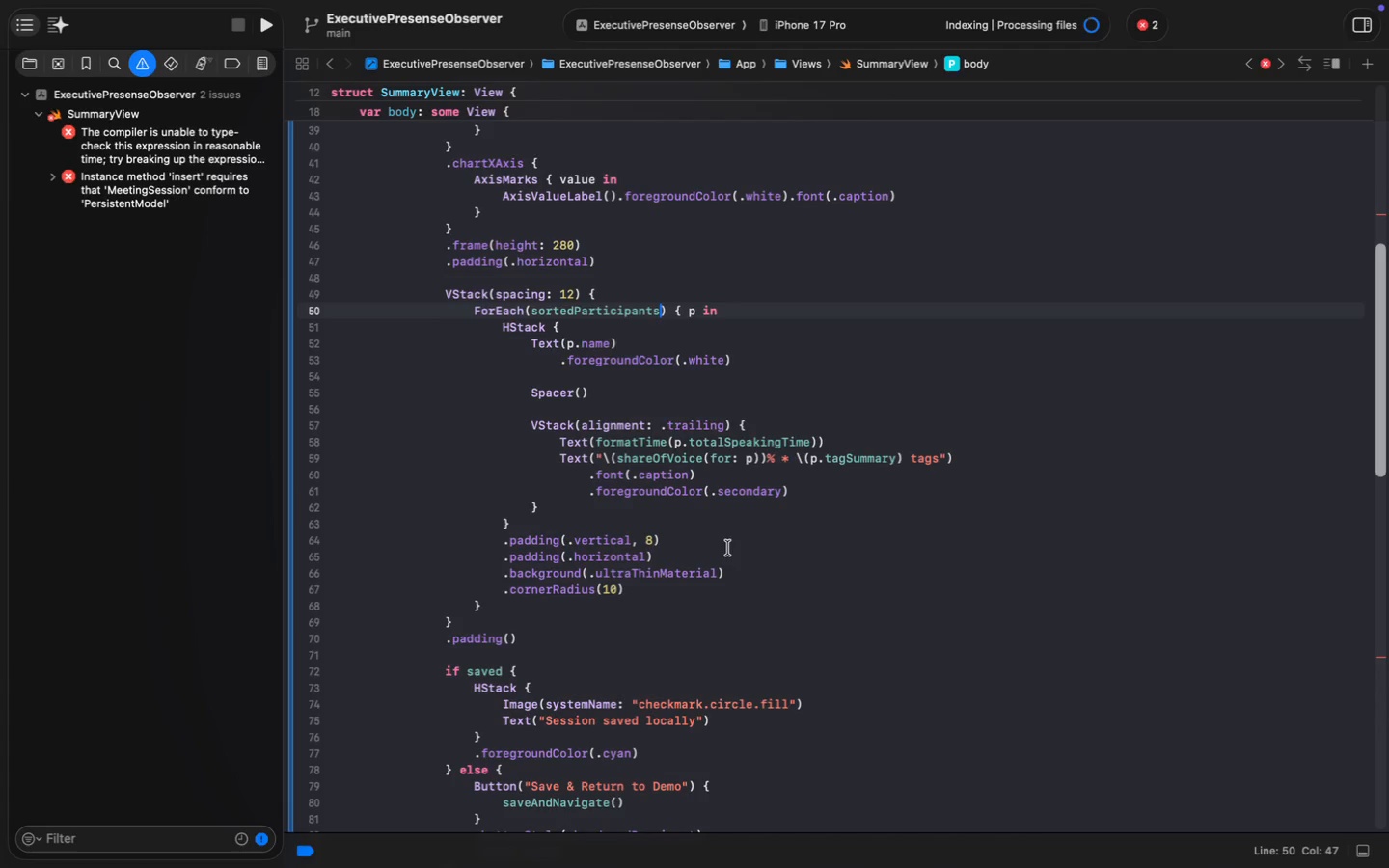 
scroll: coordinate [728, 548], scroll_direction: down, amount: 100.0
 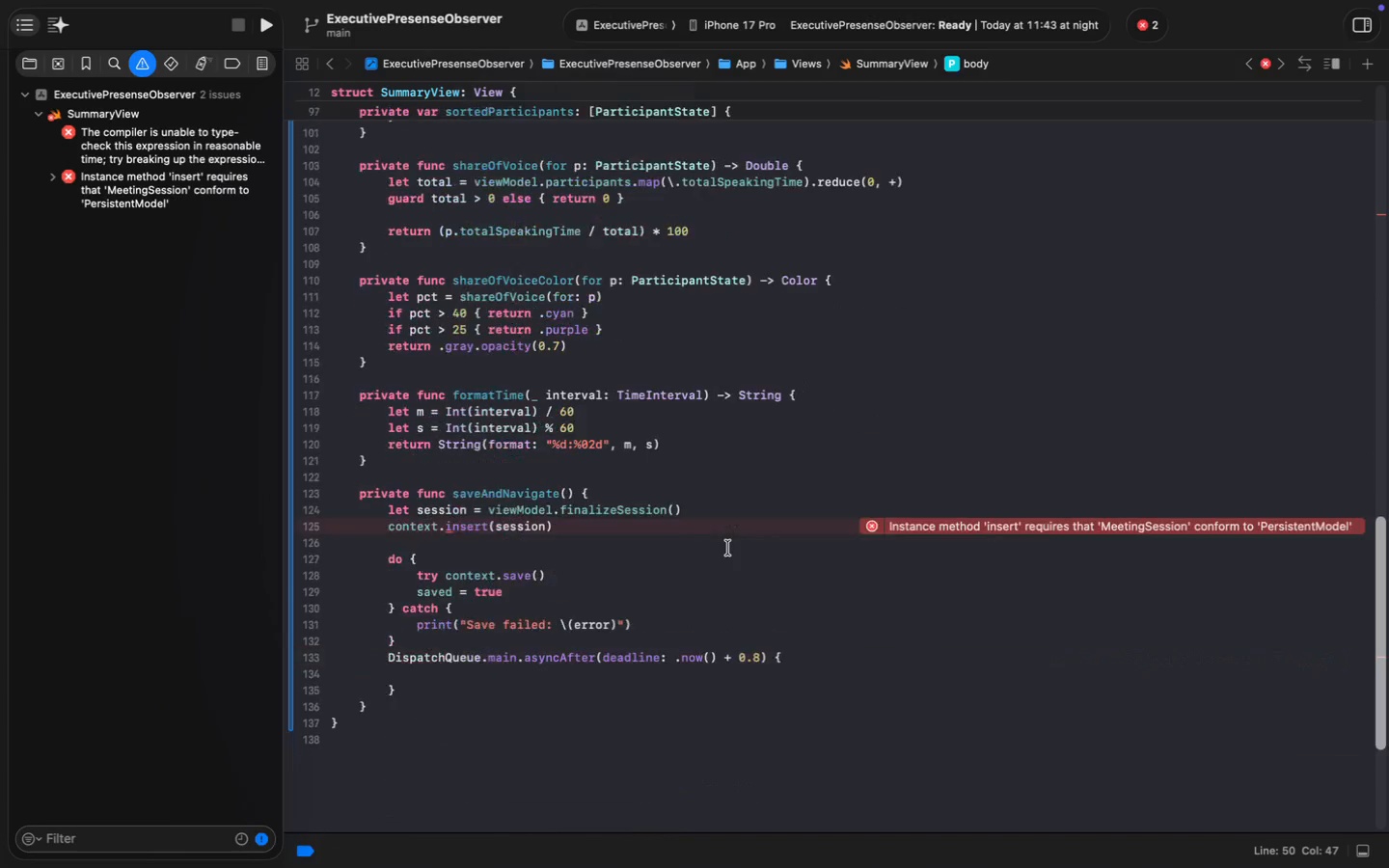 
scroll: coordinate [728, 548], scroll_direction: up, amount: 133.0
 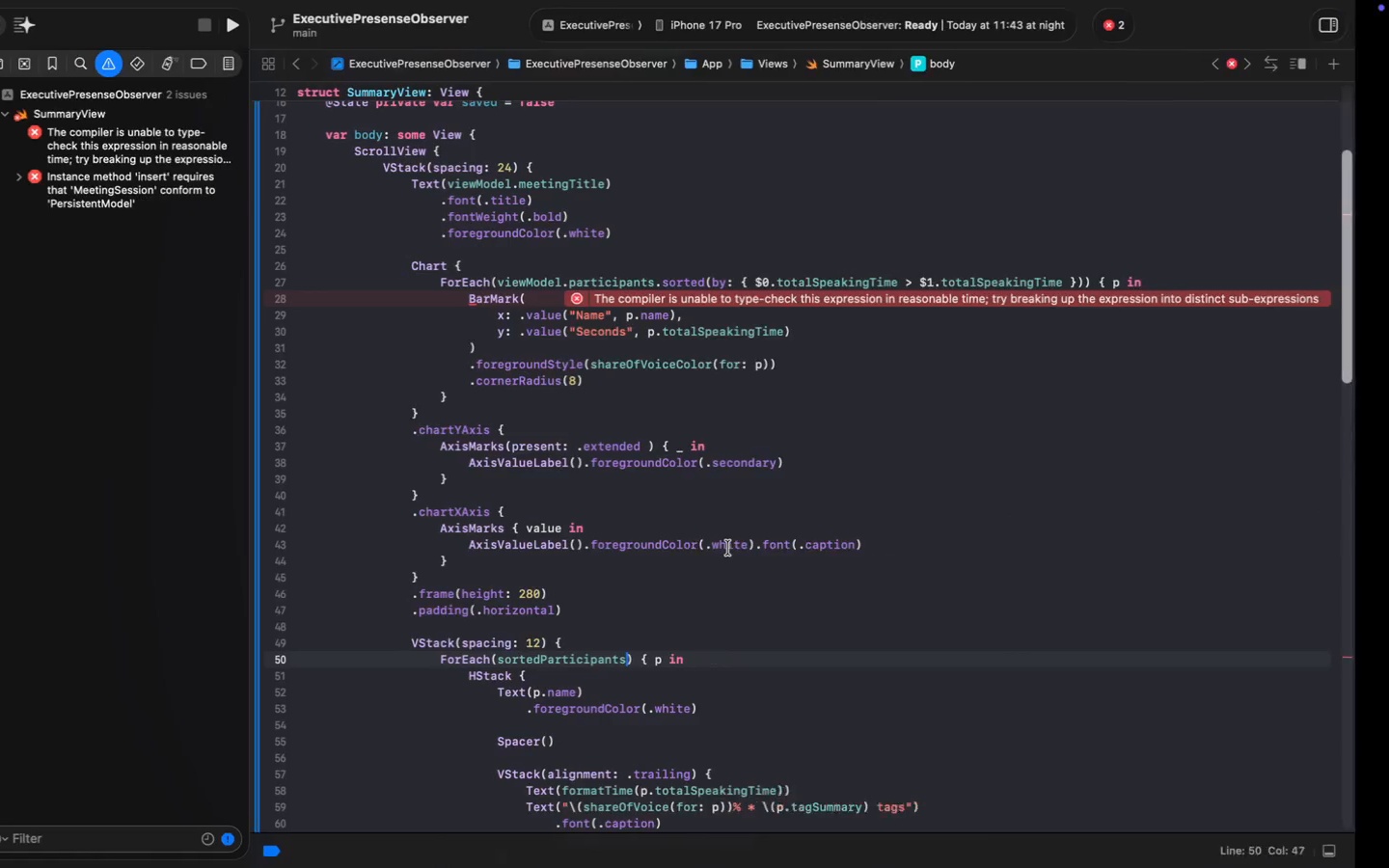 
scroll: coordinate [728, 548], scroll_direction: down, amount: 14.0
 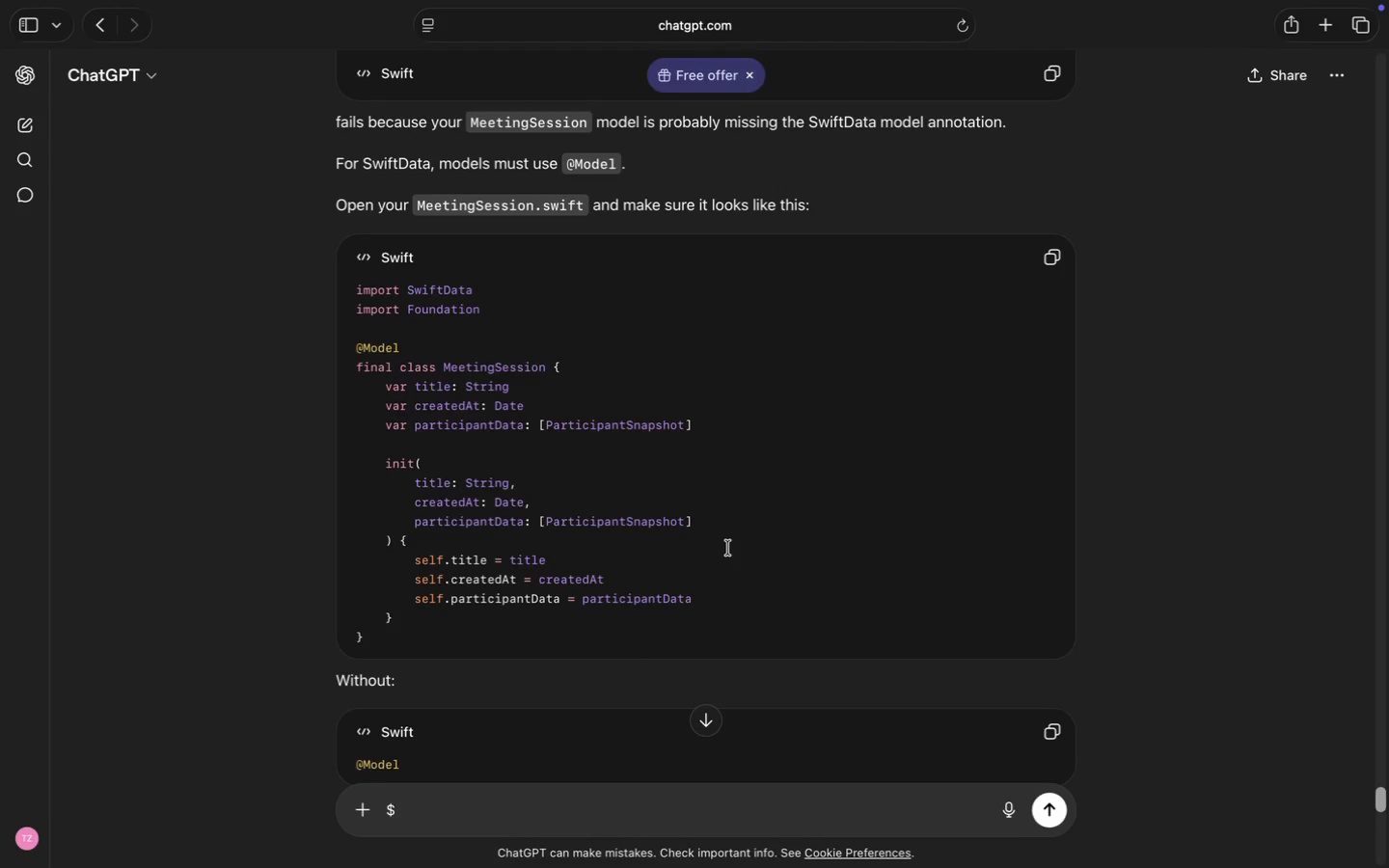 
scroll: coordinate [728, 548], scroll_direction: up, amount: 2.0
 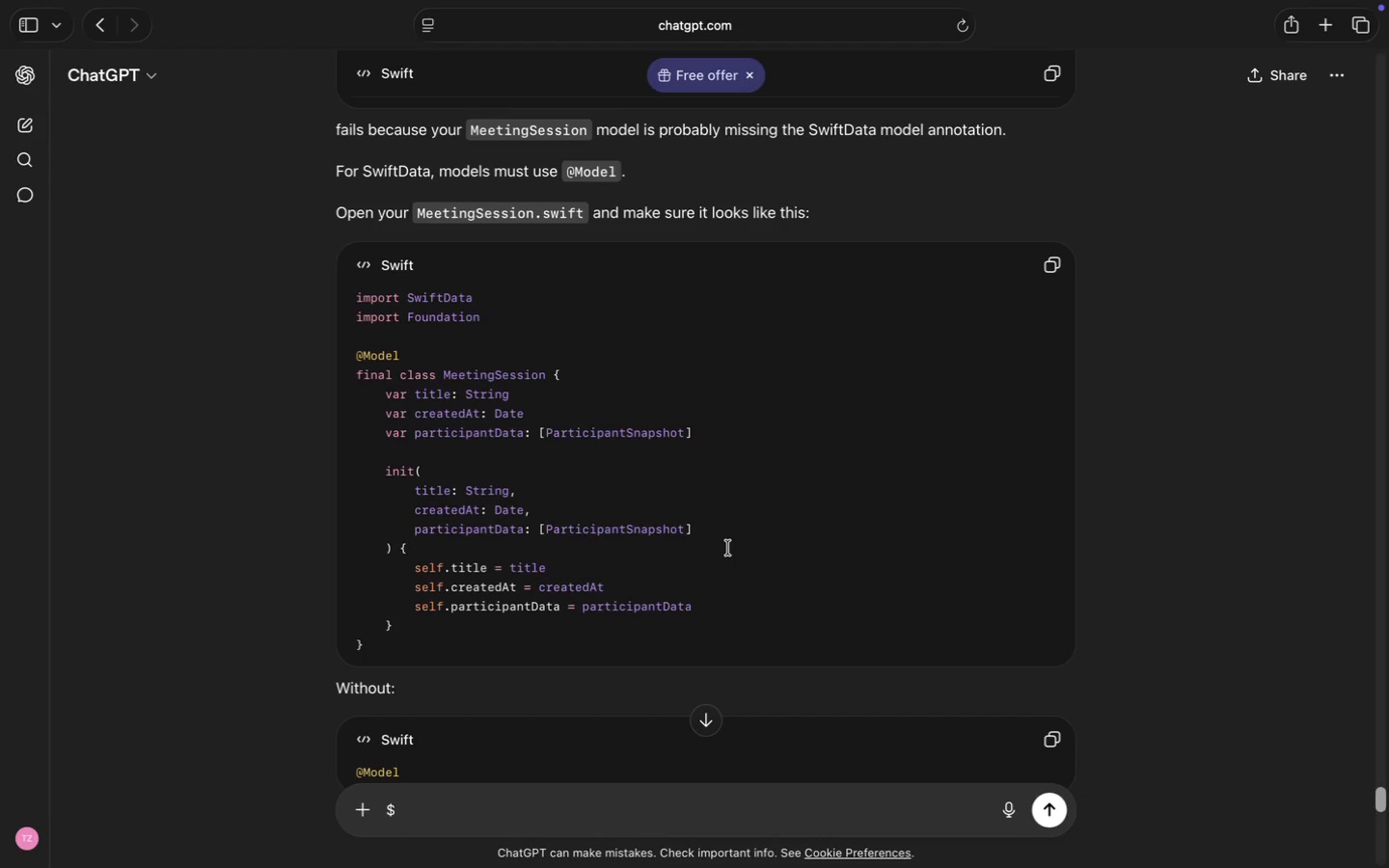 
wait(6.3)
 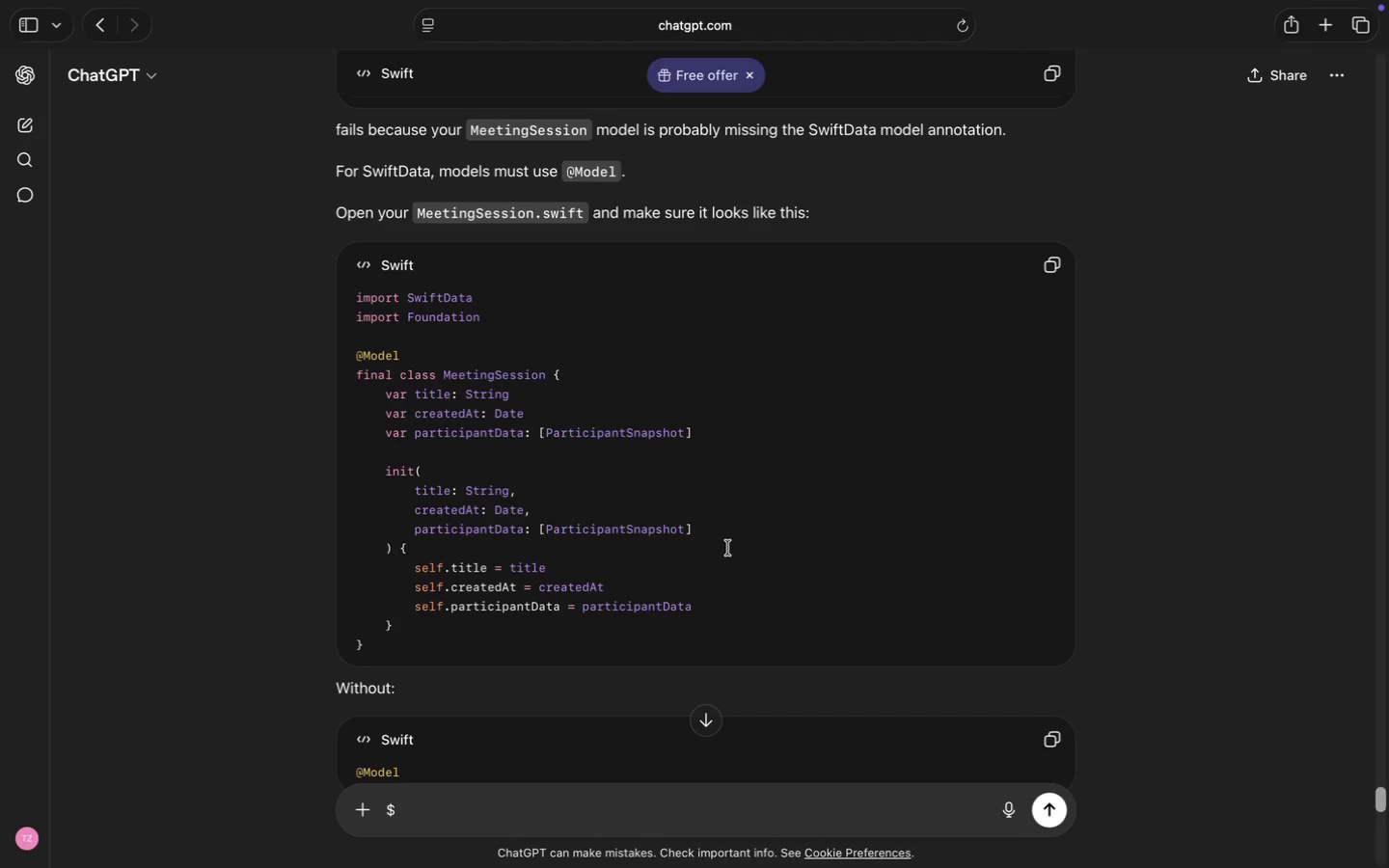 
left_click([22, 69])
 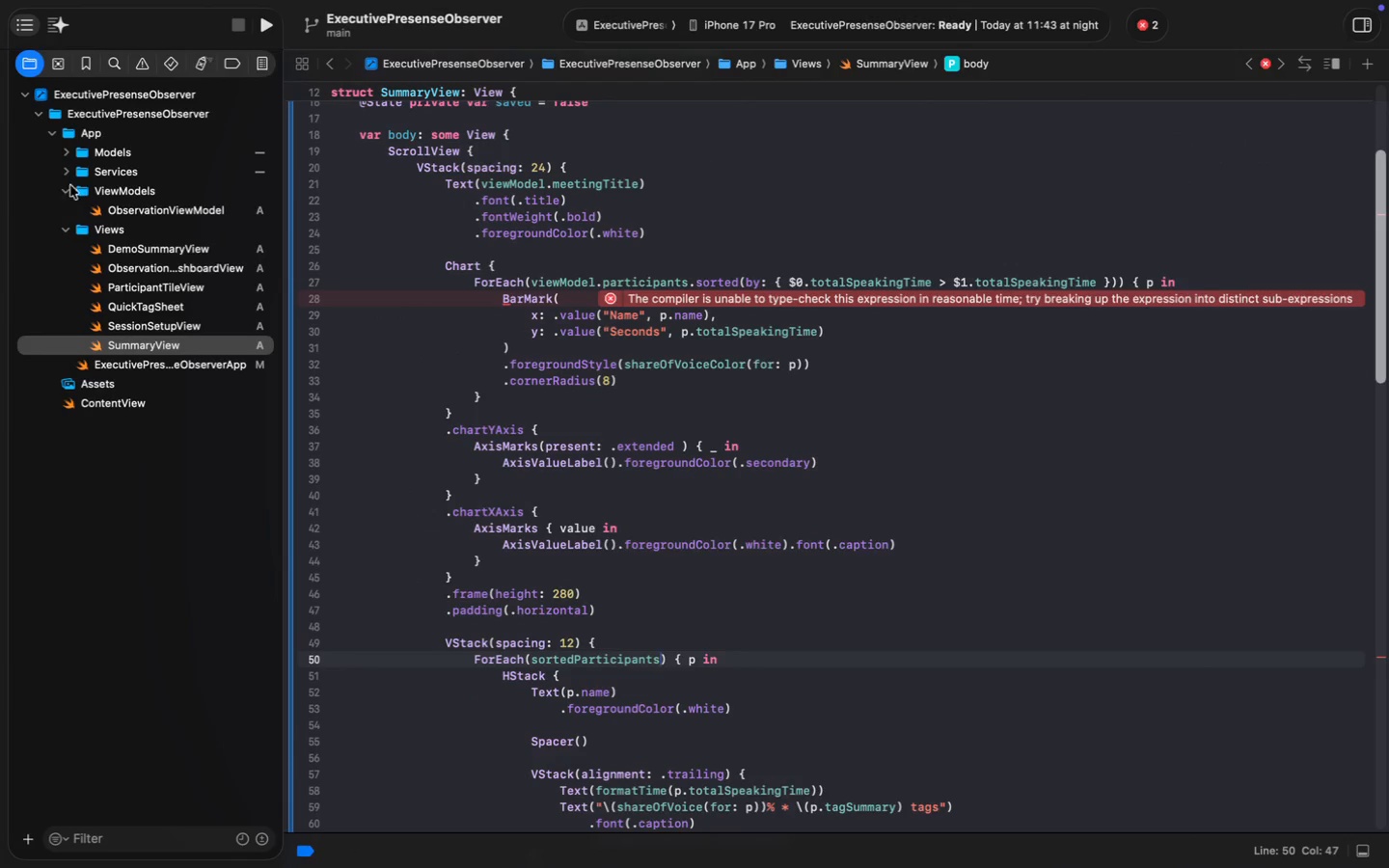 
left_click([67, 152])
 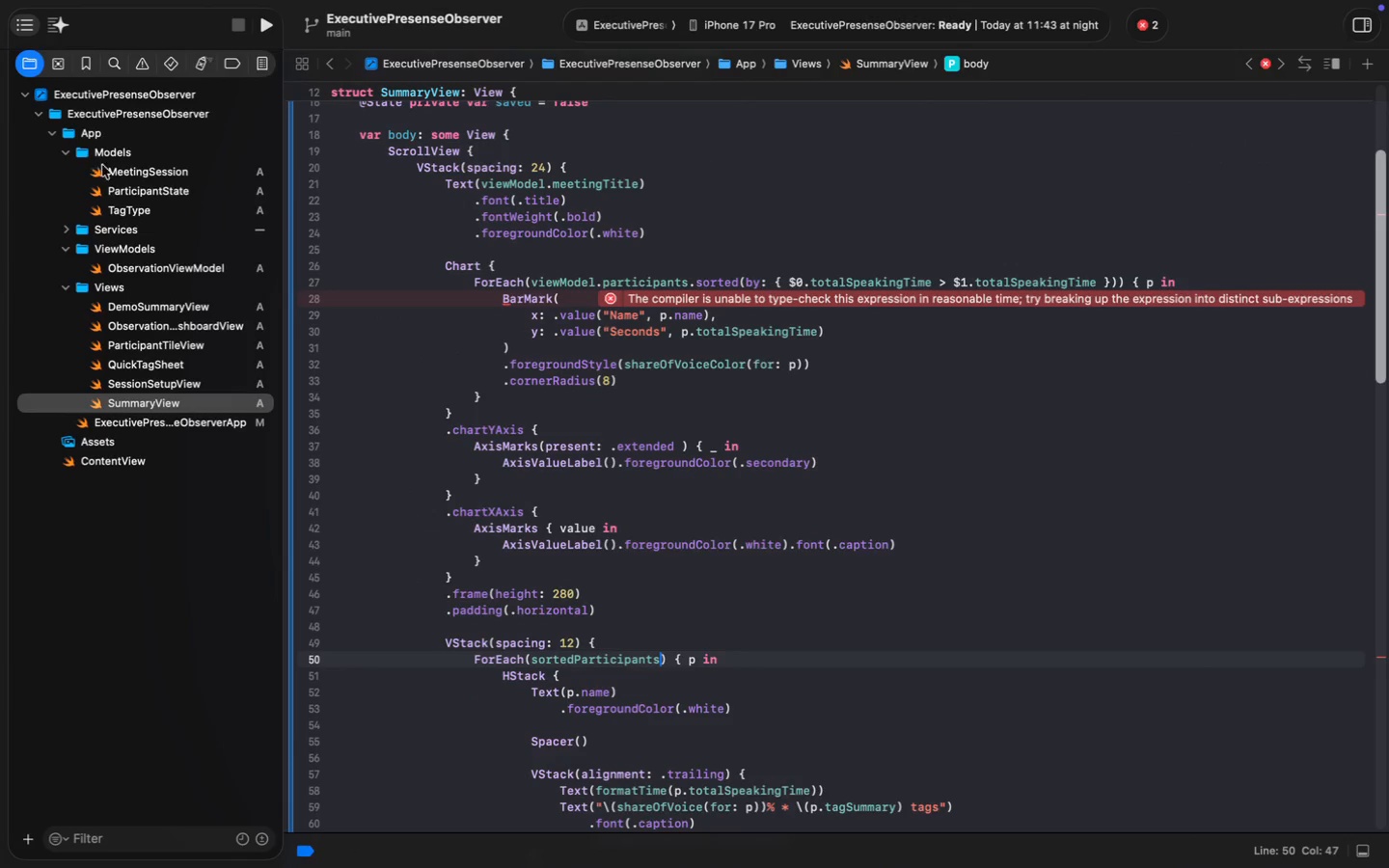 
left_click([121, 173])
 